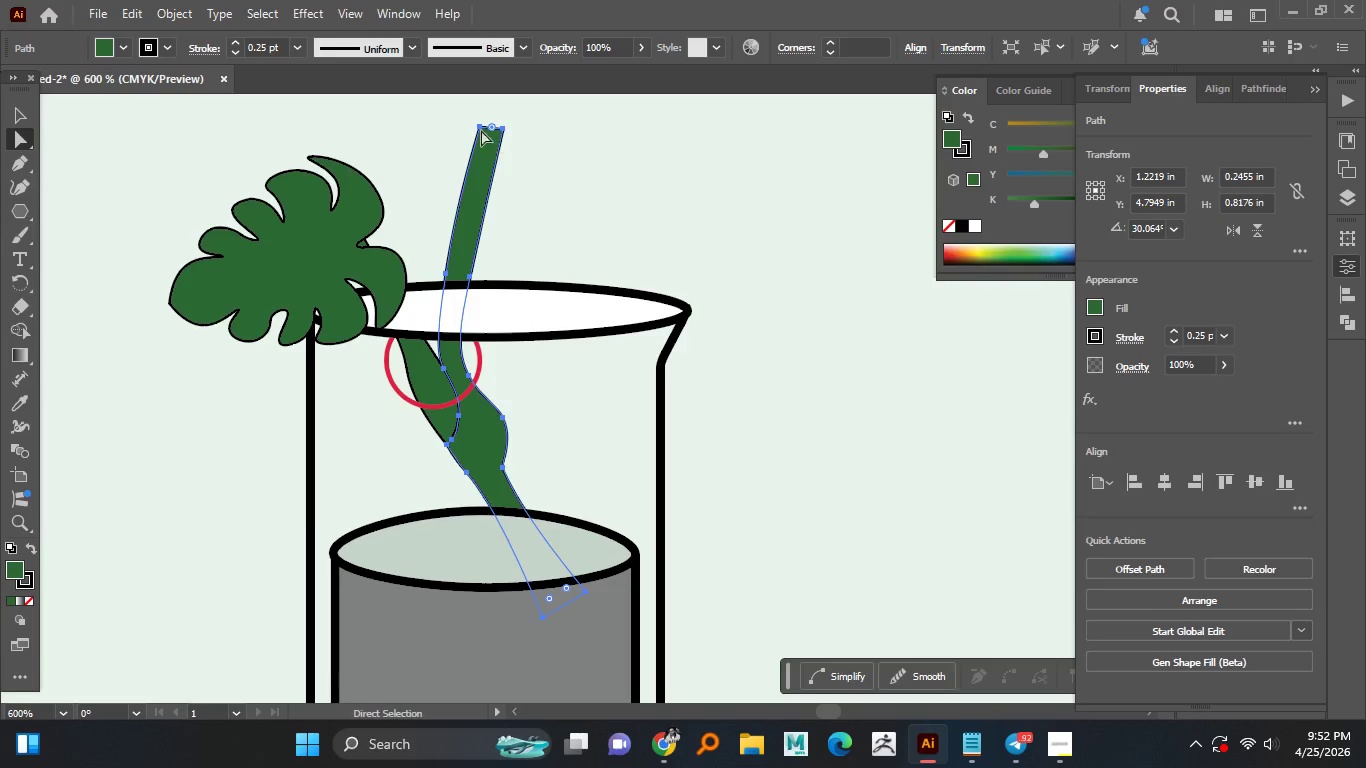 
left_click_drag(start_coordinate=[451, 114], to_coordinate=[545, 140])
 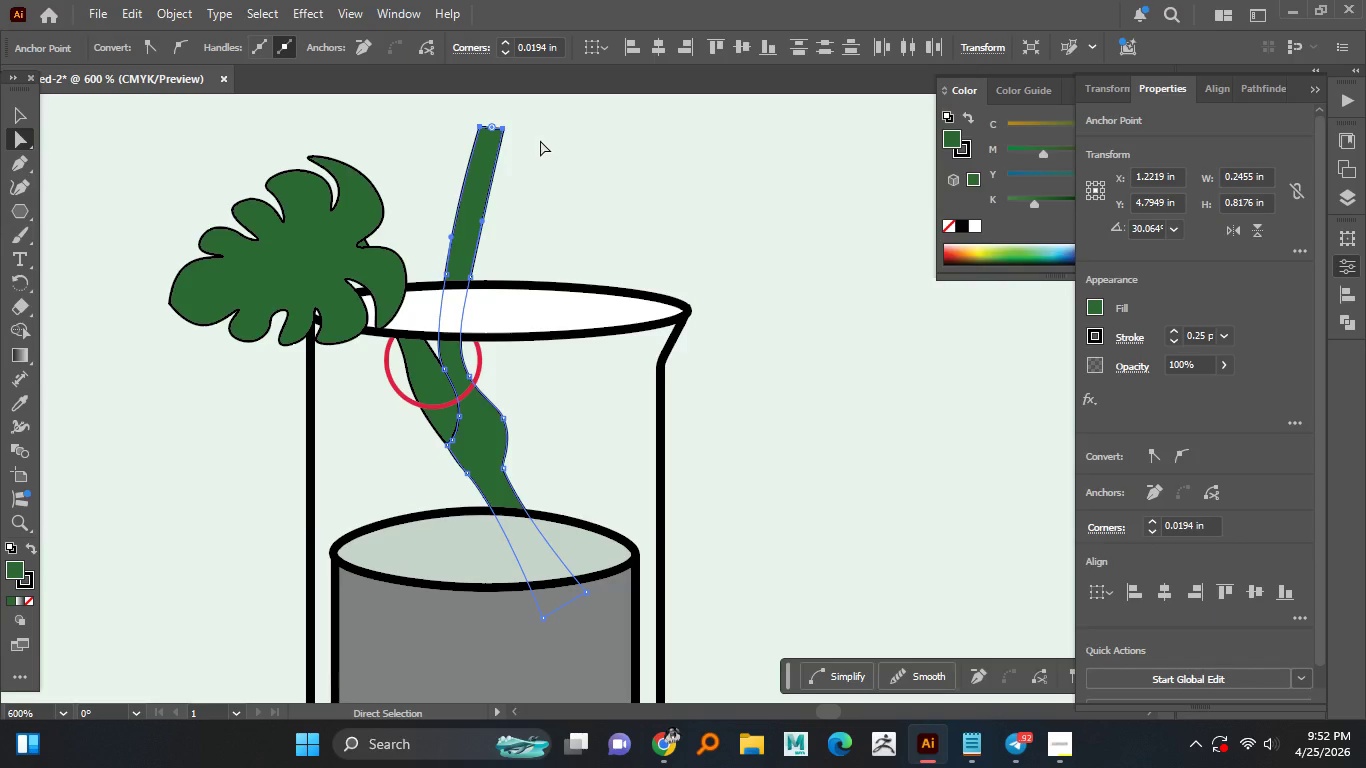 
key(Delete)
 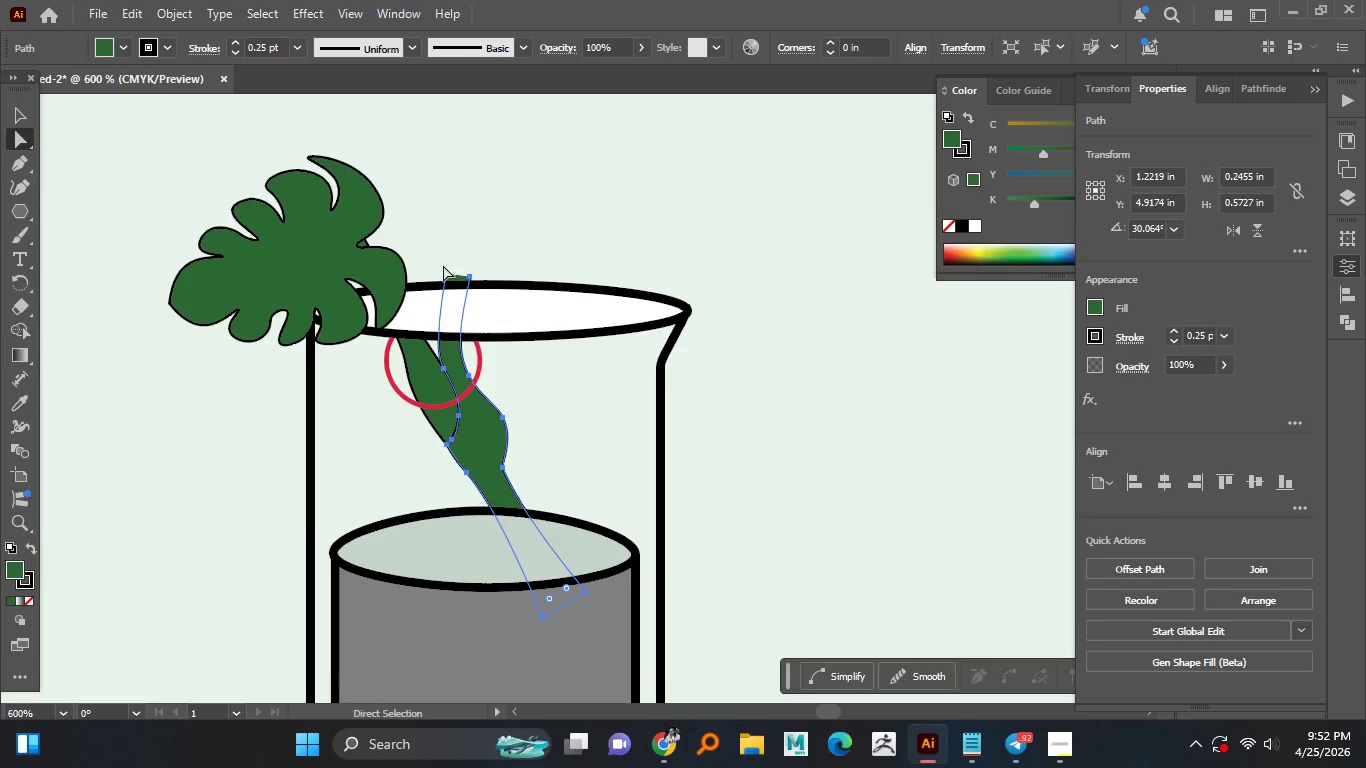 
left_click_drag(start_coordinate=[442, 265], to_coordinate=[482, 276])
 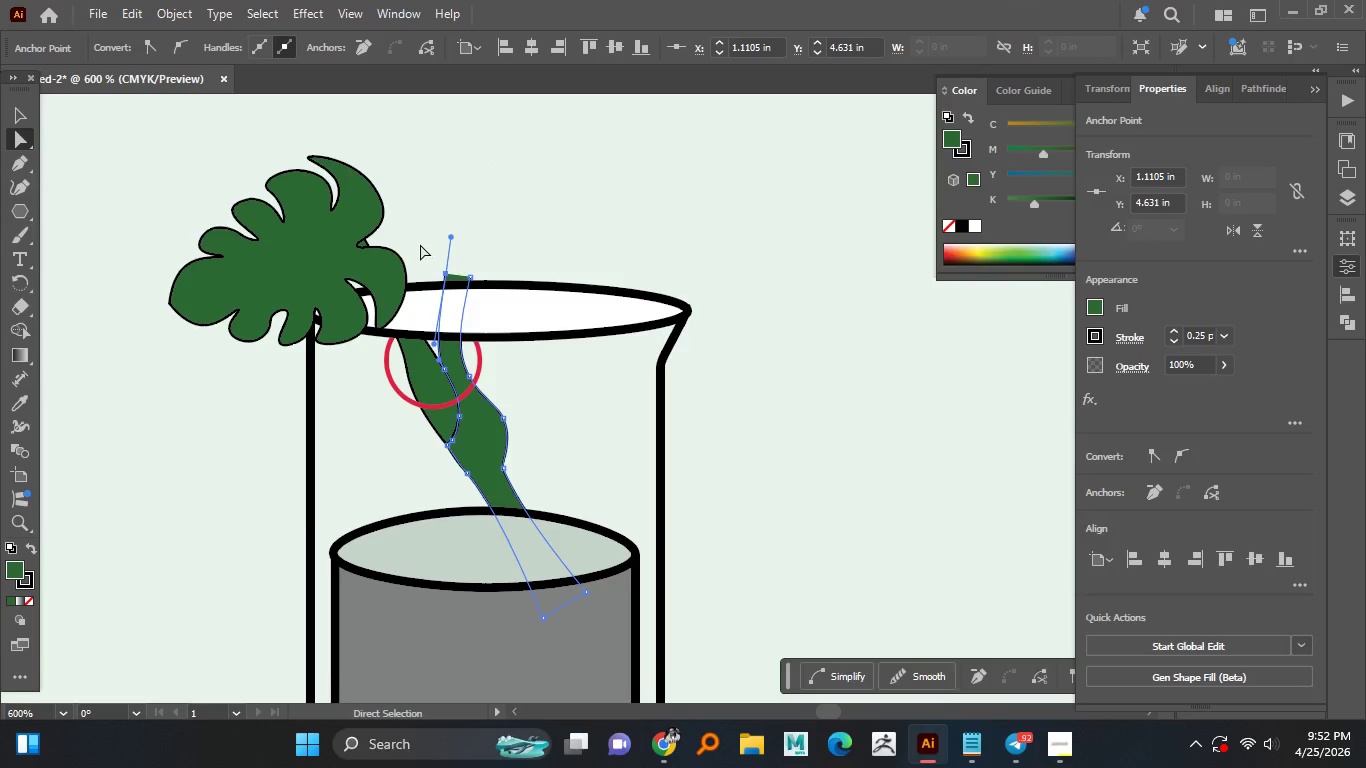 
left_click_drag(start_coordinate=[423, 242], to_coordinate=[481, 282])
 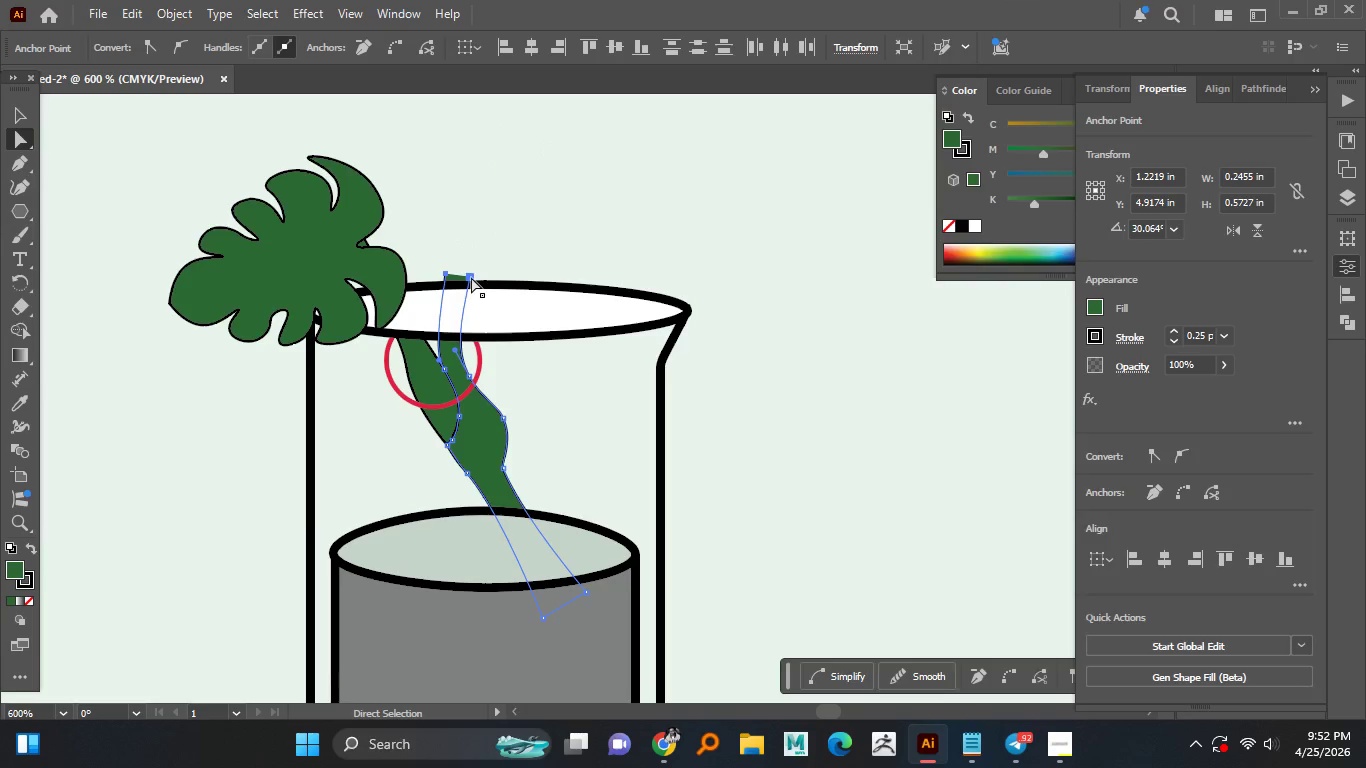 
left_click_drag(start_coordinate=[471, 277], to_coordinate=[479, 312])
 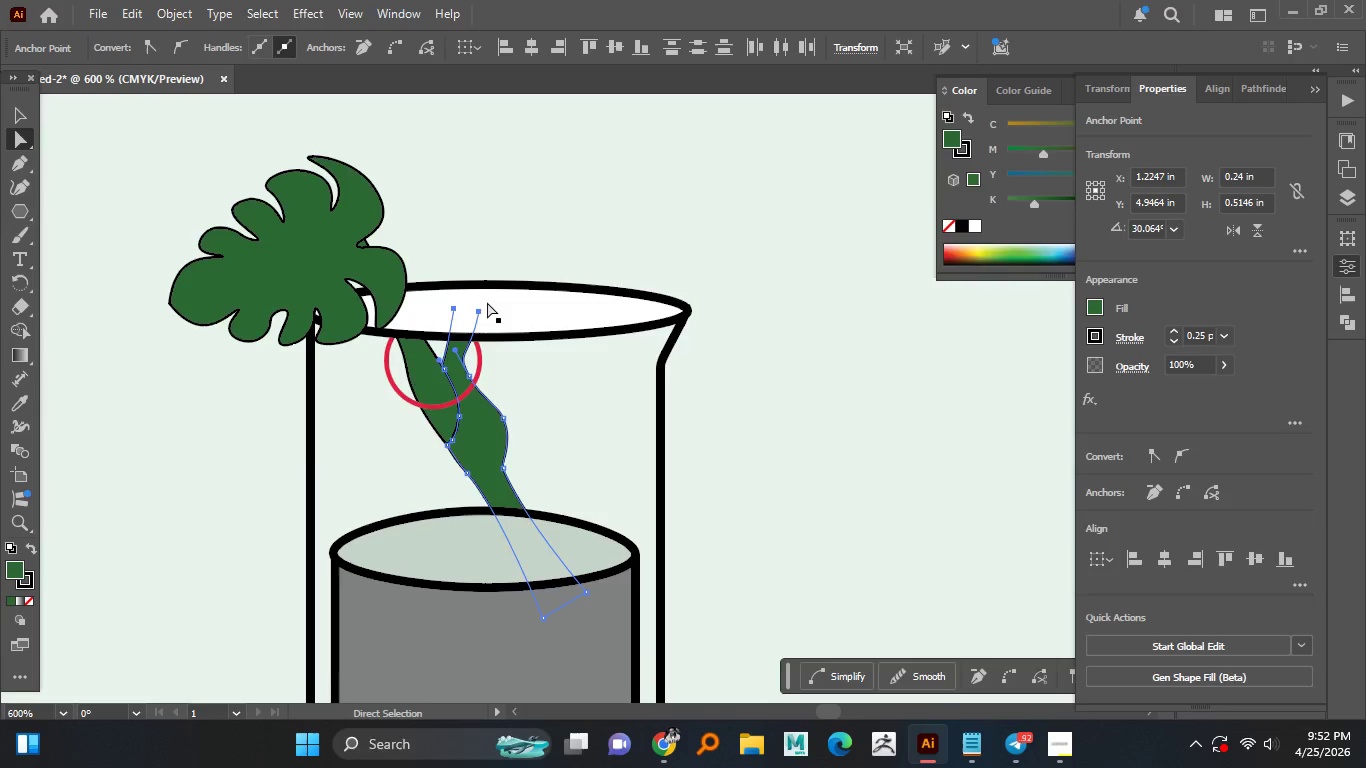 
hold_key(key=ShiftLeft, duration=0.45)
 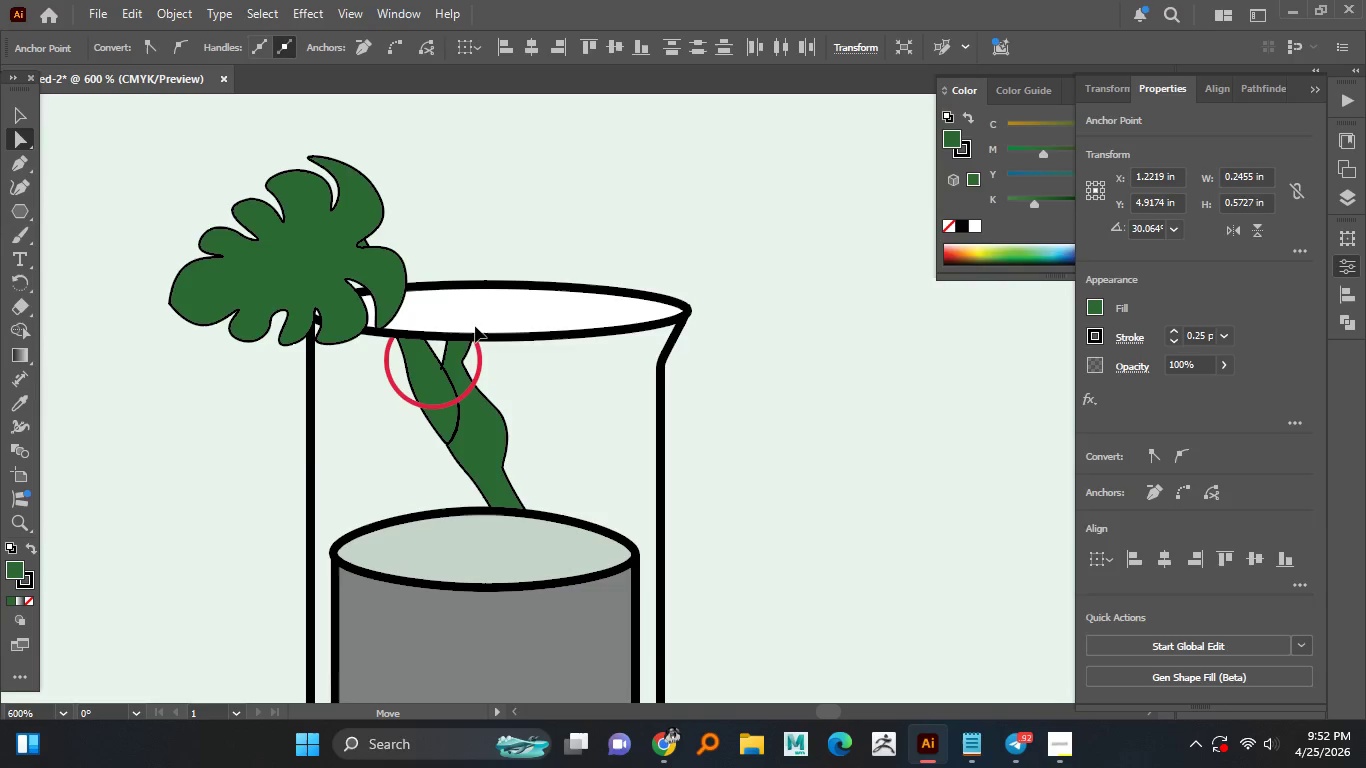 
key(Control+Z)
 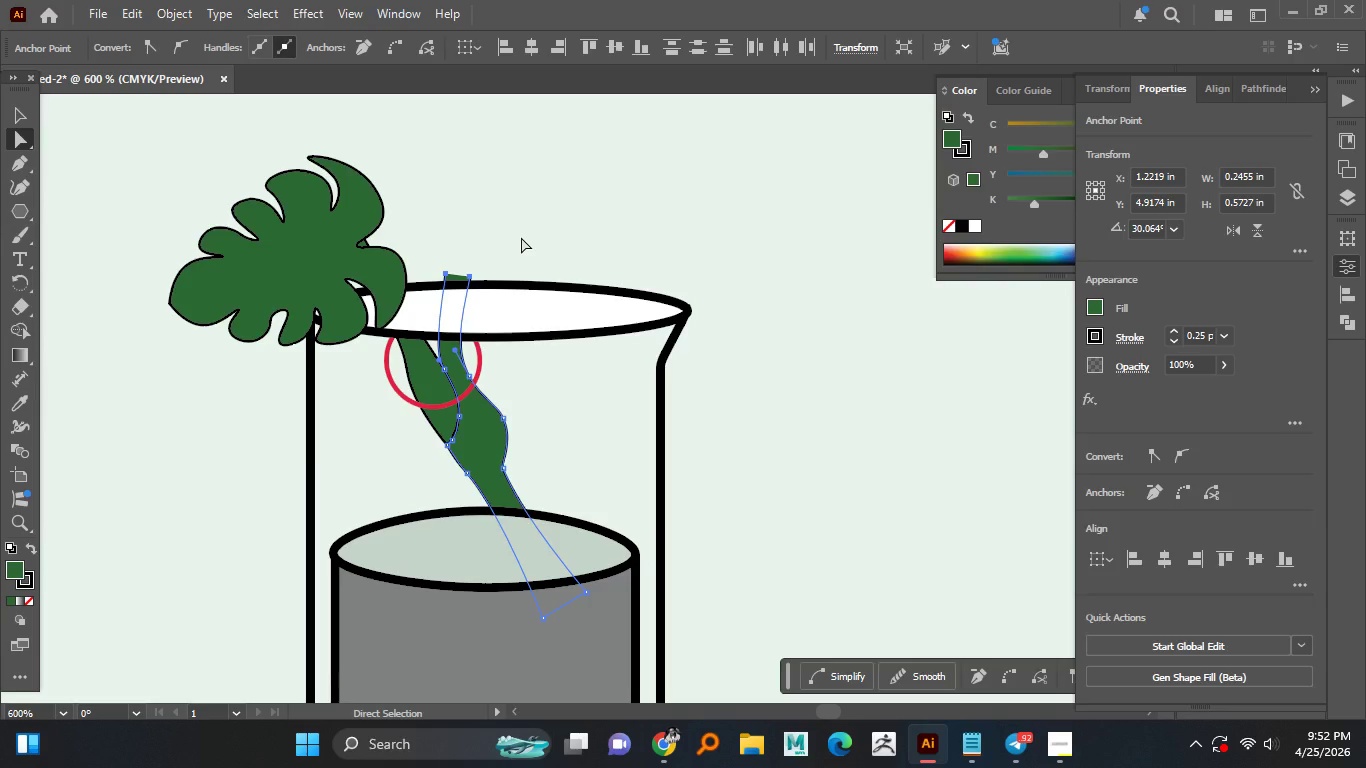 
left_click([521, 237])
 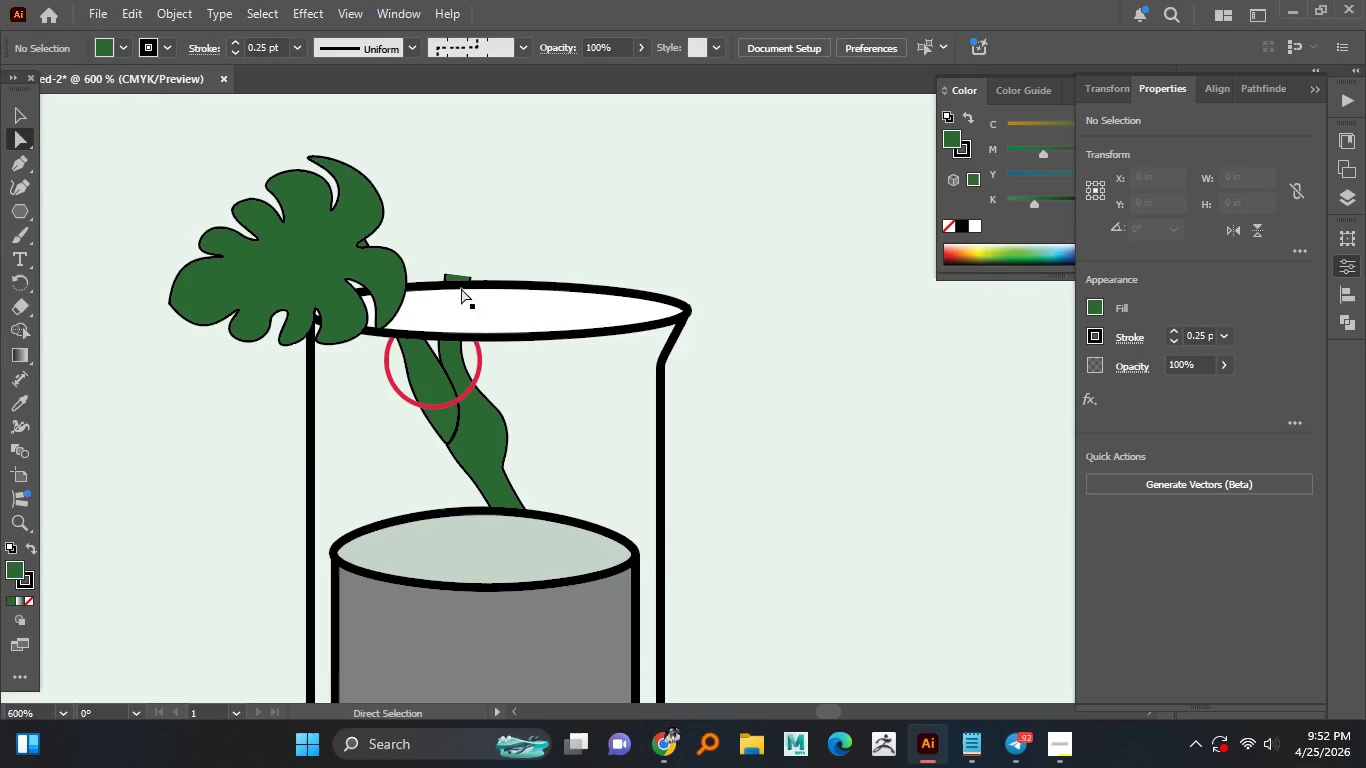 
left_click([458, 275])
 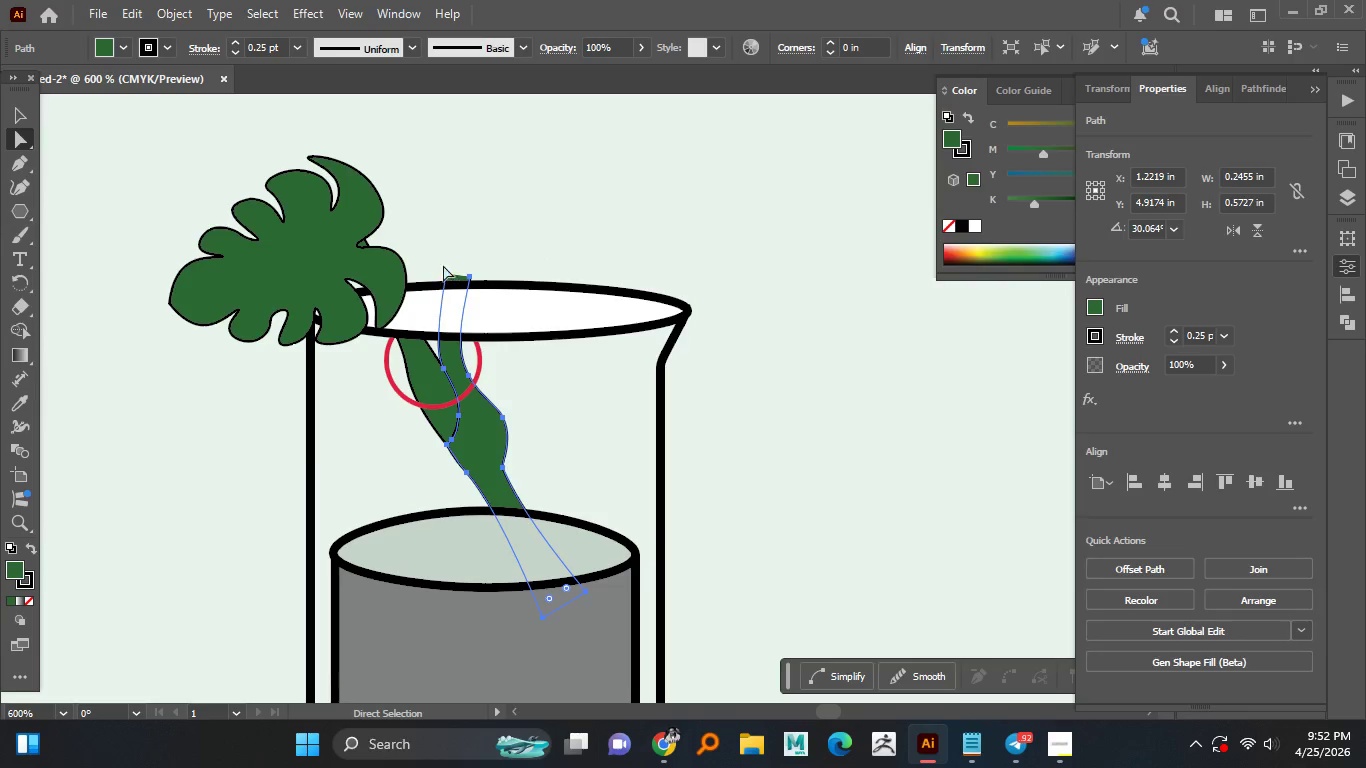 
left_click_drag(start_coordinate=[438, 259], to_coordinate=[482, 280])
 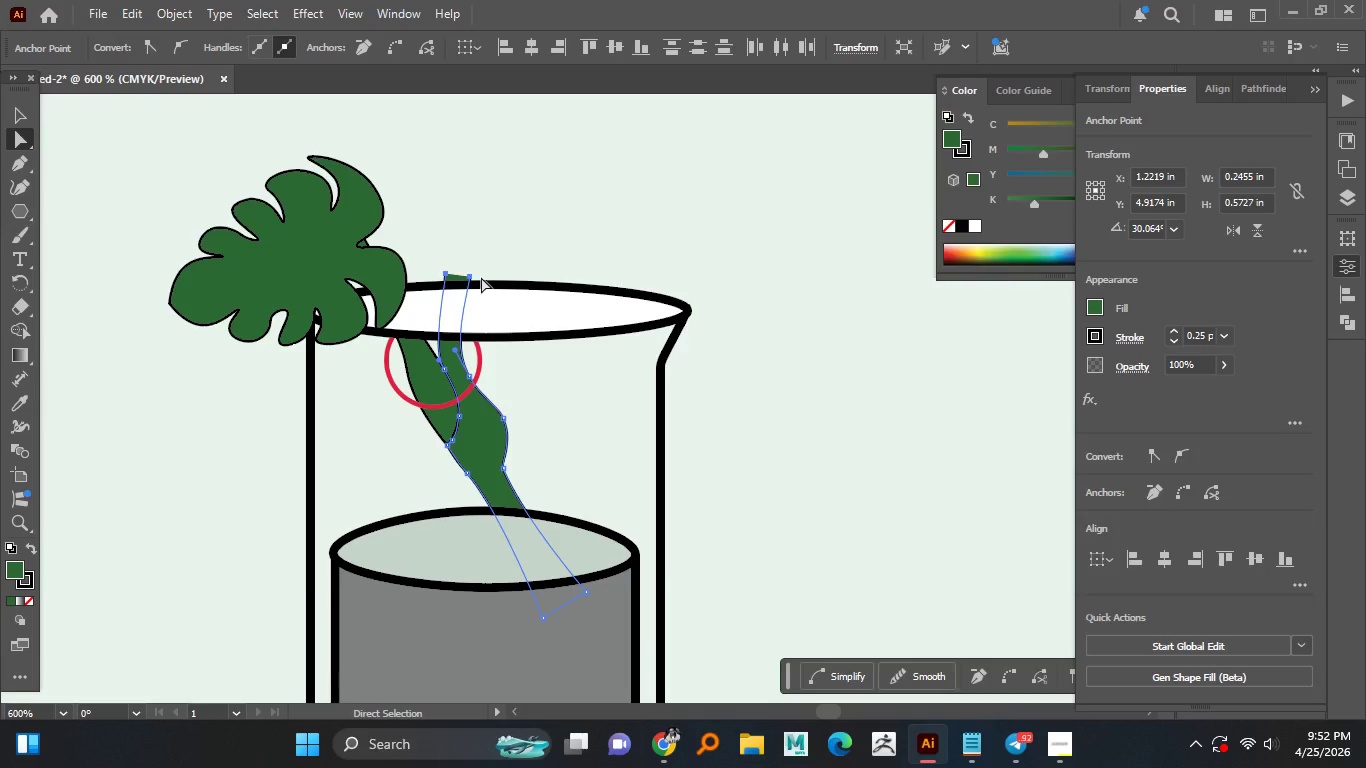 
key(Delete)
 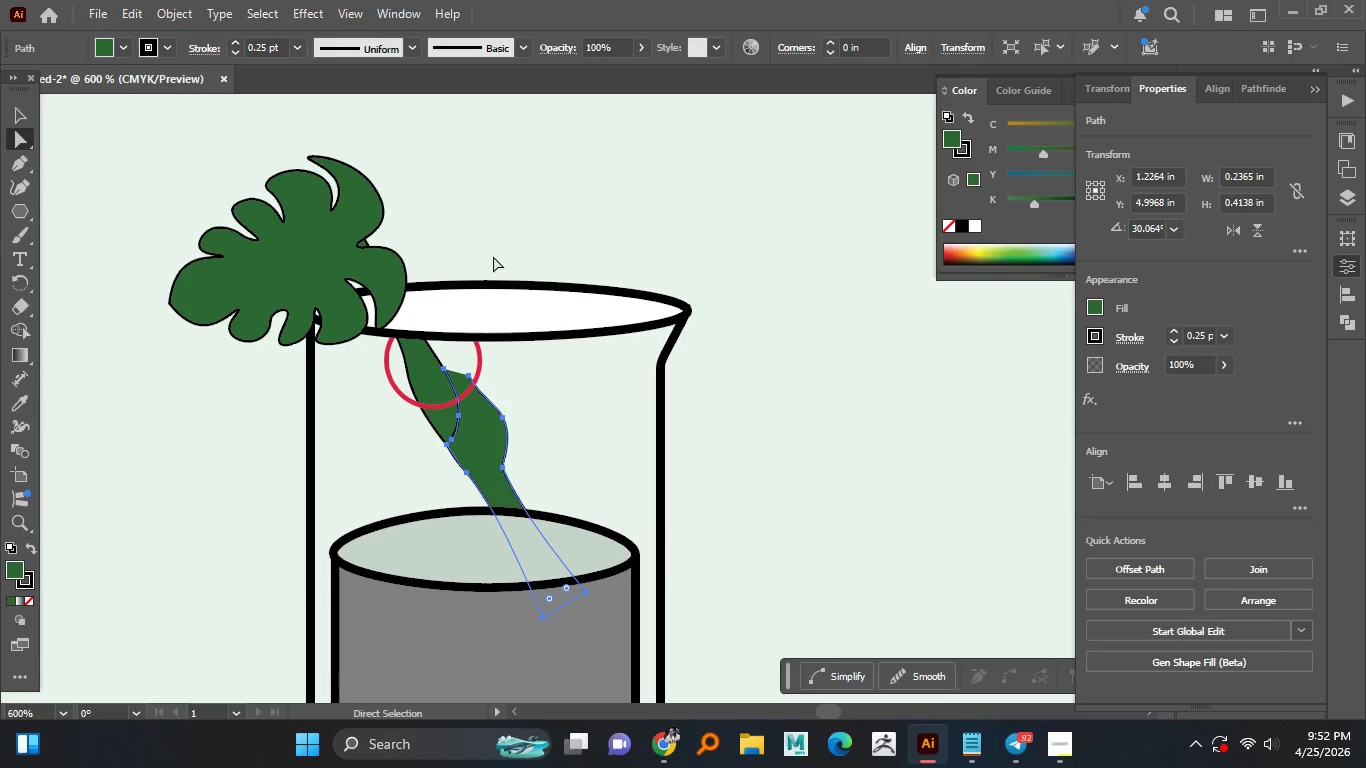 
left_click([495, 252])
 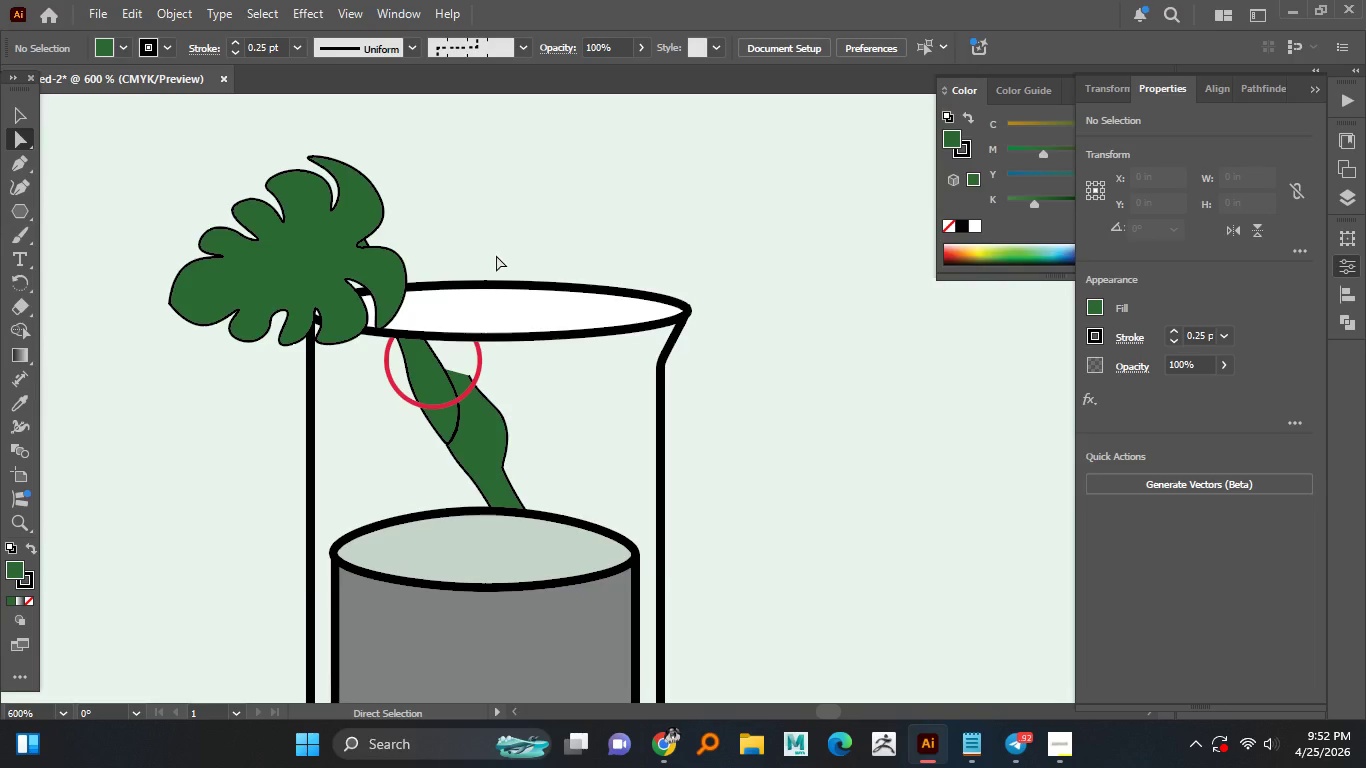 
key(Control+Z)
 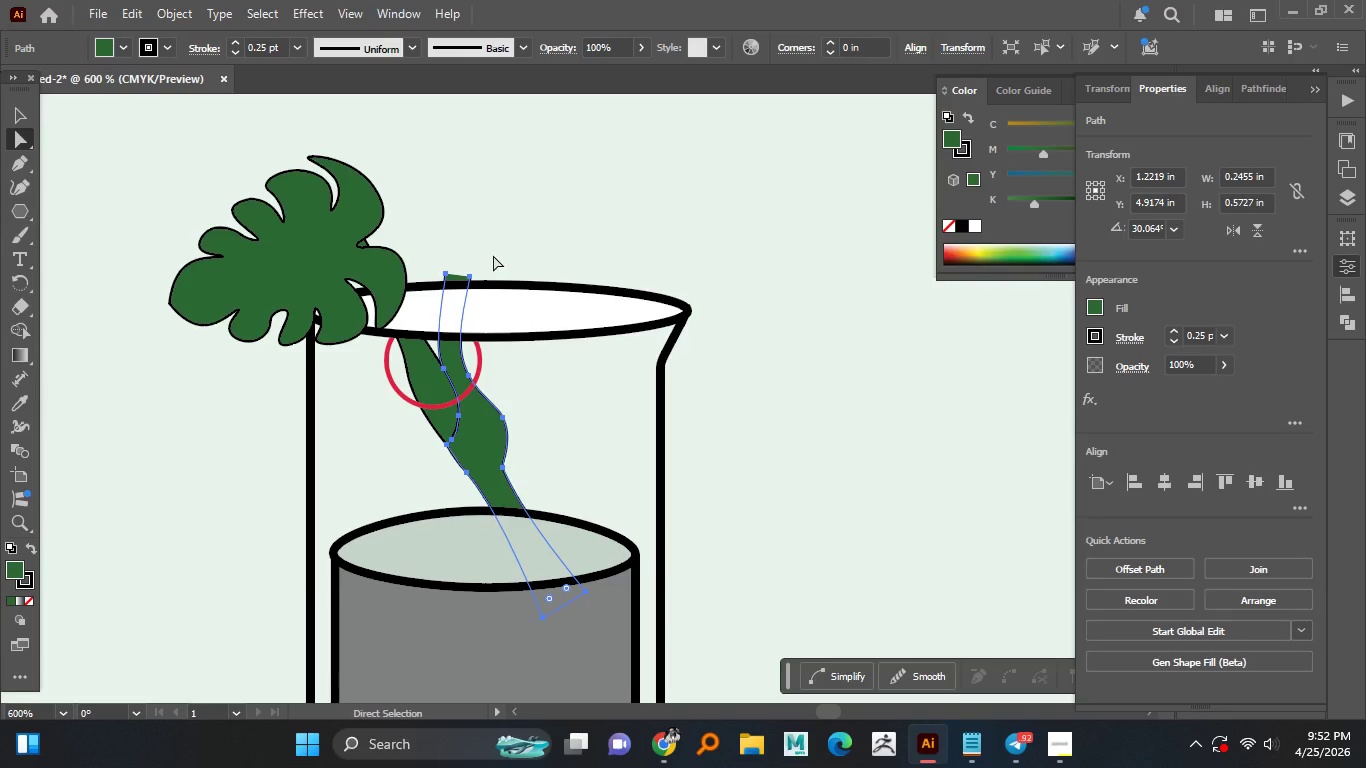 
wait(7.11)
 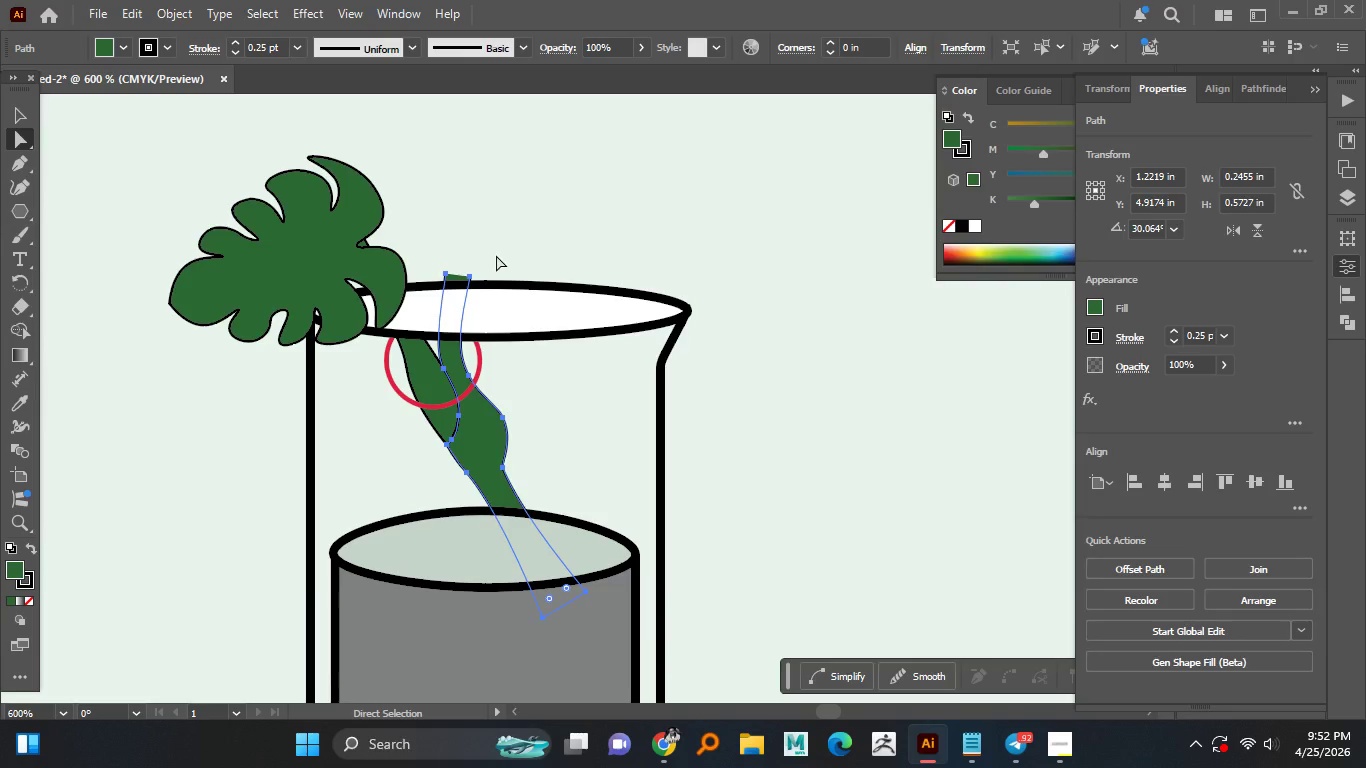 
left_click([437, 518])
 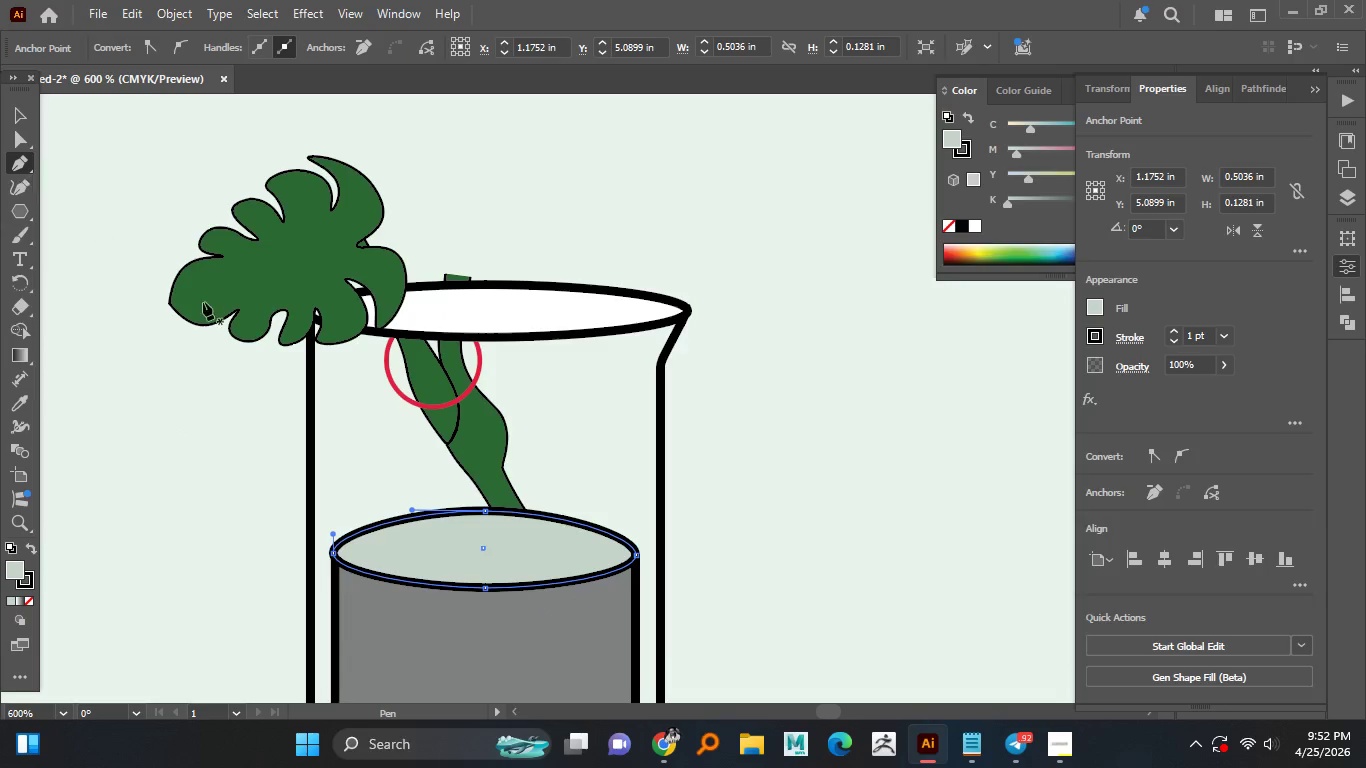 
hold_key(key=AltLeft, duration=1.27)
scroll: coordinate [490, 517], scroll_direction: up, amount: 2.0
 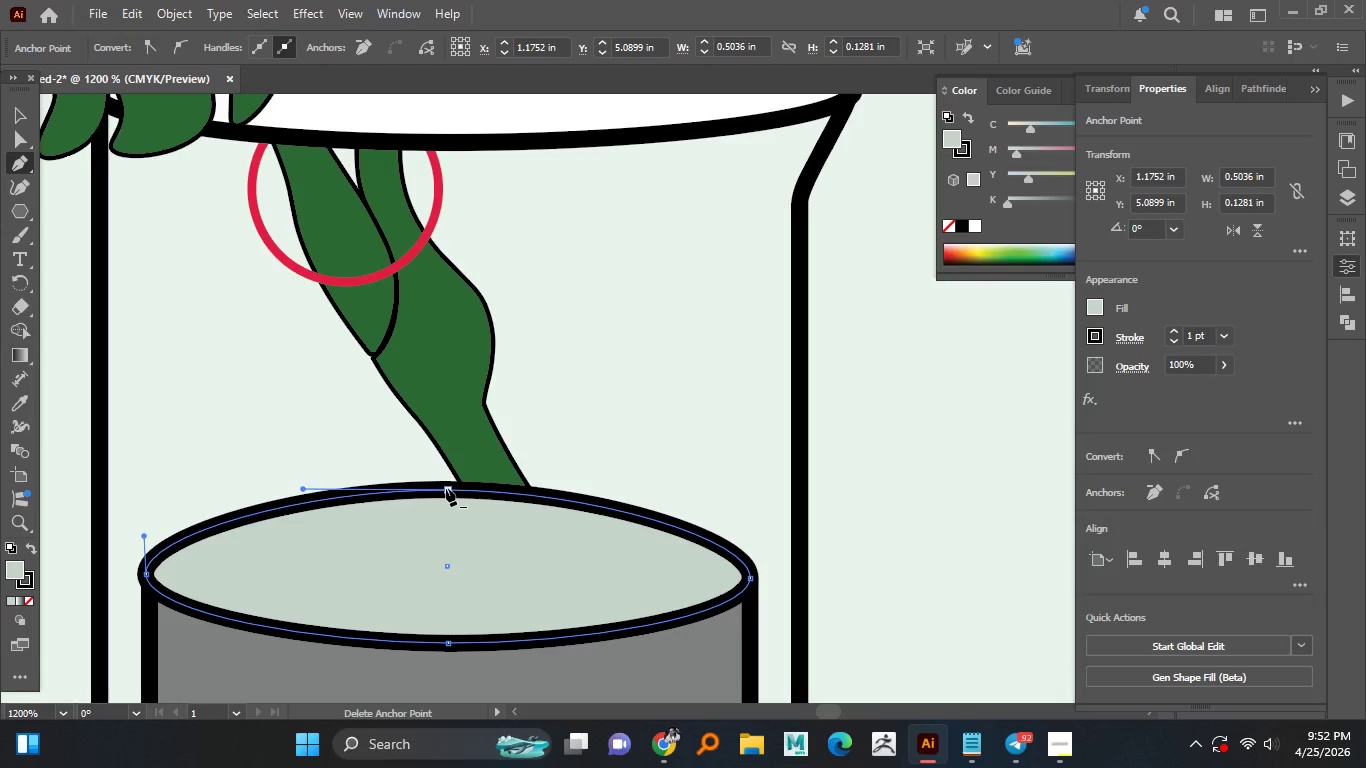 
left_click([447, 488])
 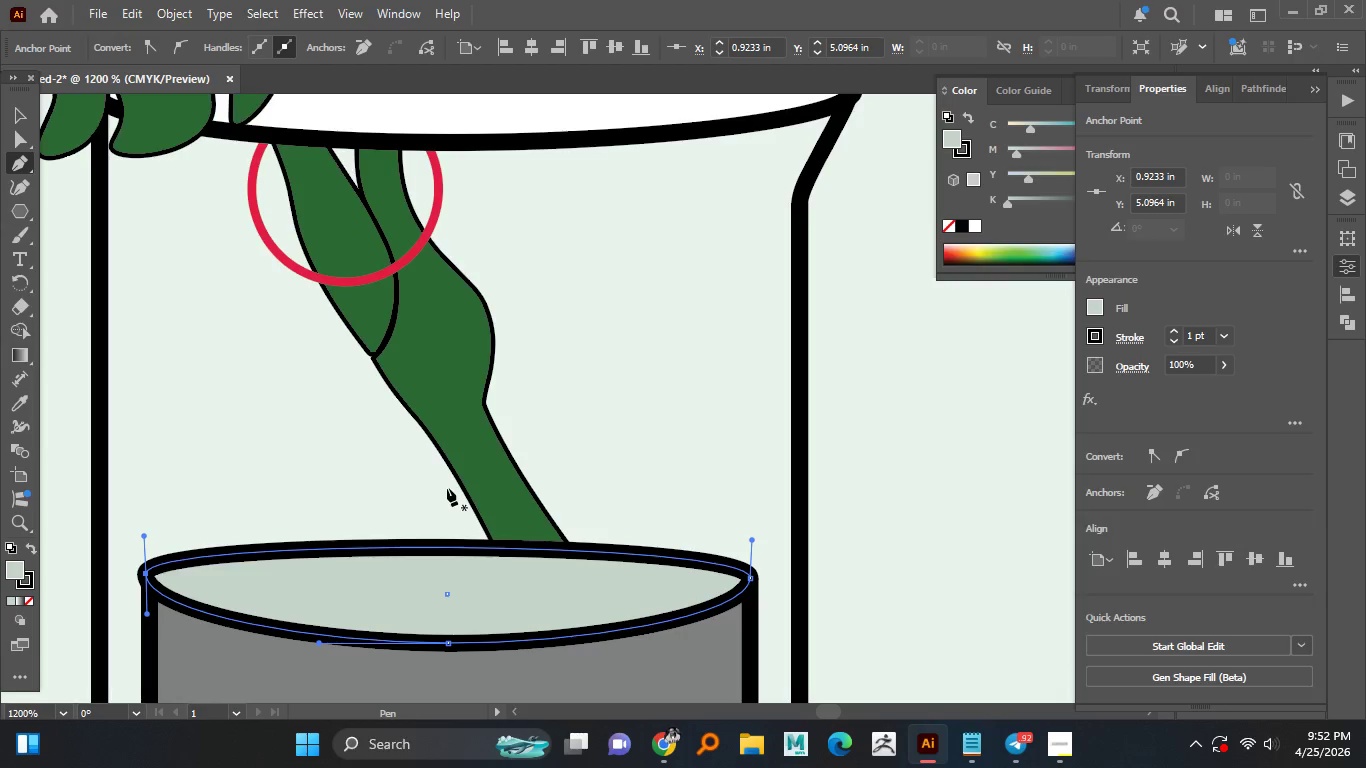 
hold_key(key=ControlLeft, duration=0.88)
 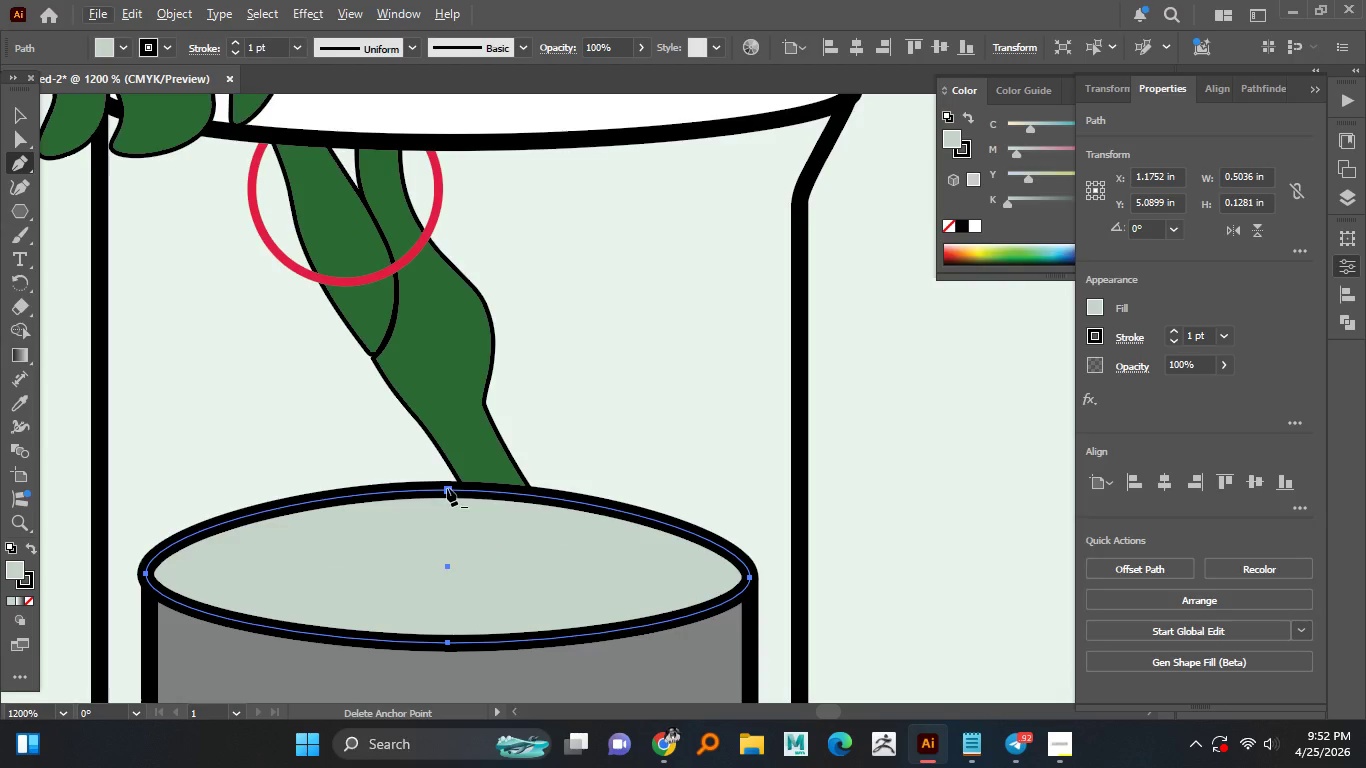 
hold_key(key=Z, duration=0.31)
 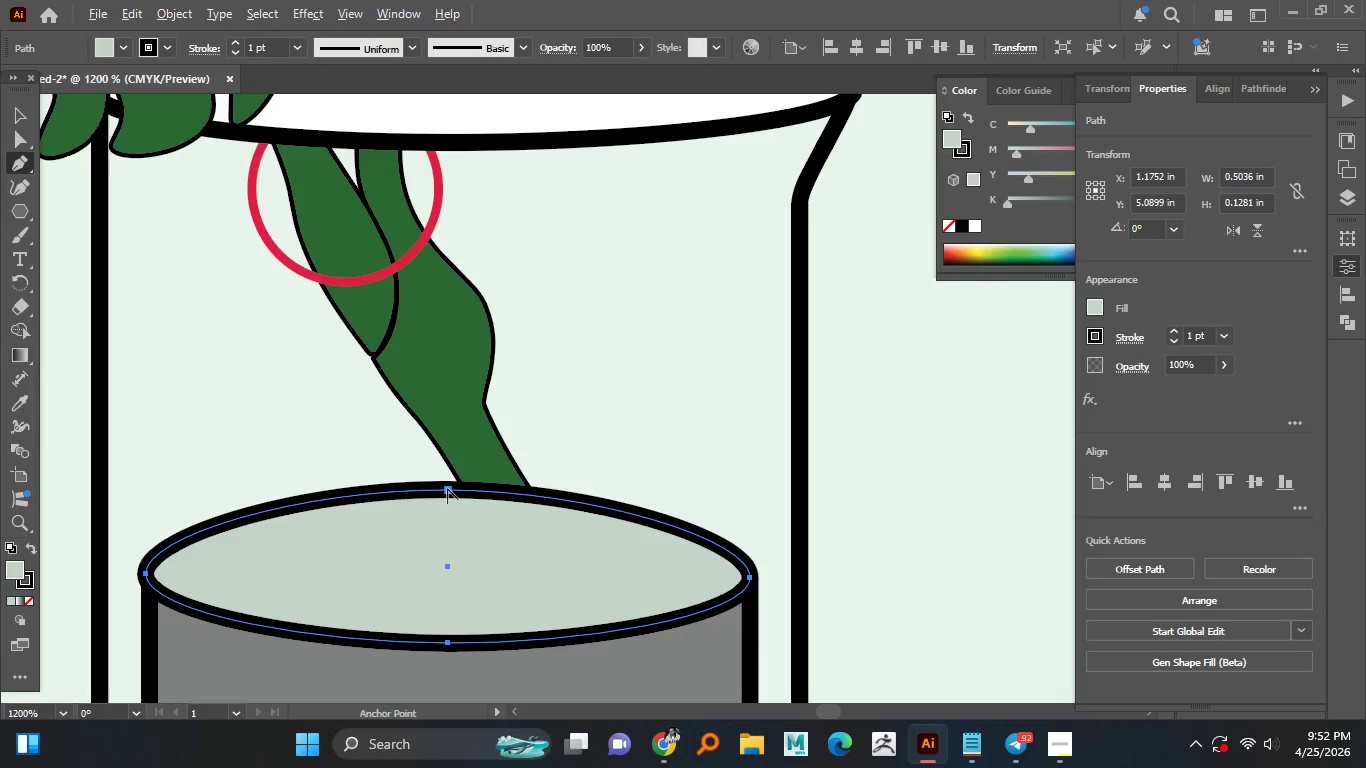 
hold_key(key=AltLeft, duration=0.31)
 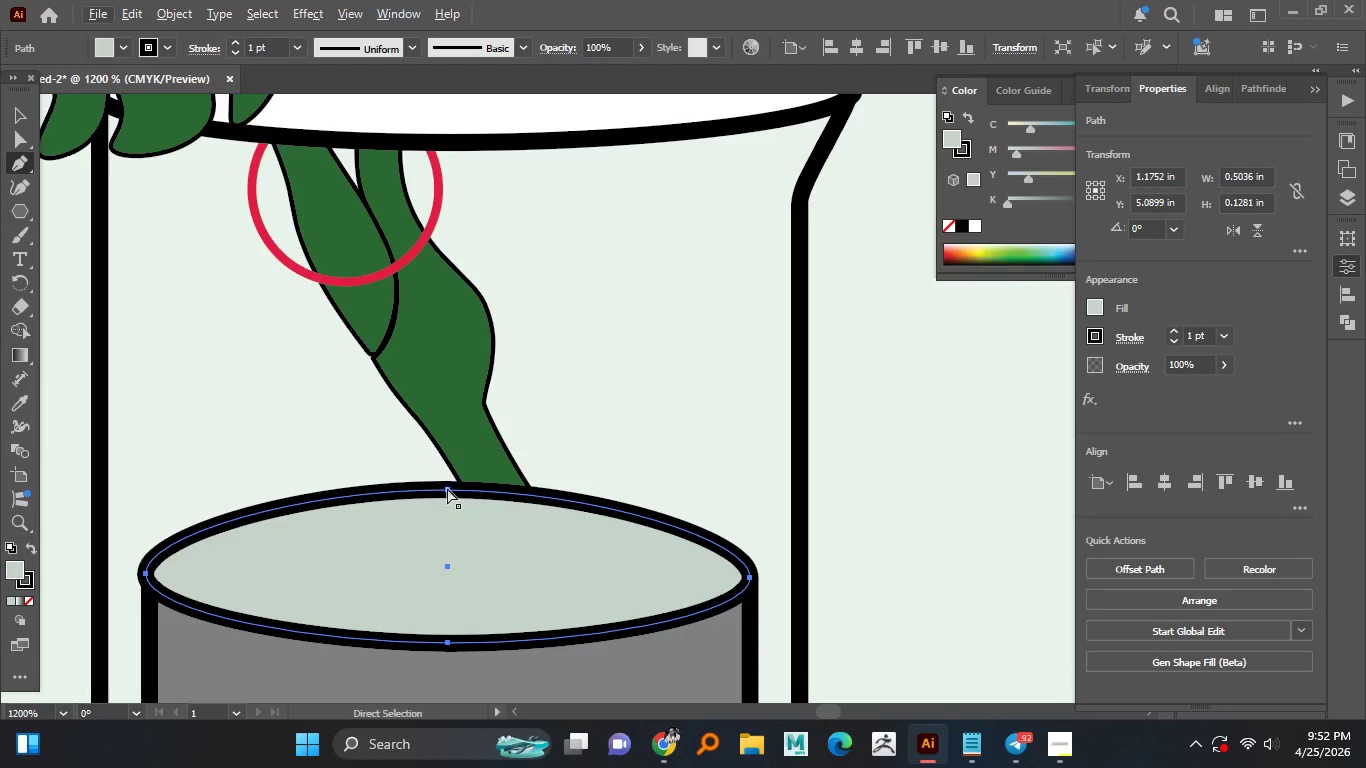 
key(Control+Z)
 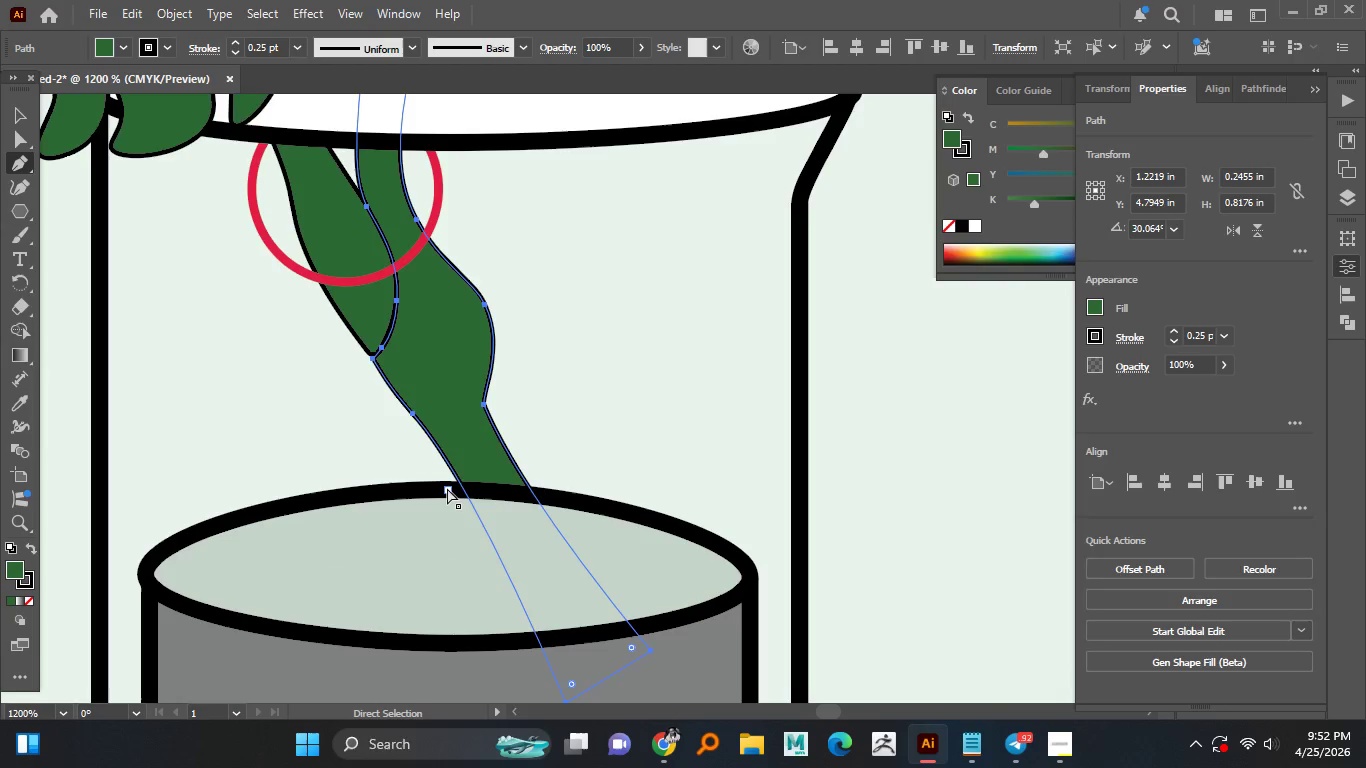 
key(Control+Shift+Z)
 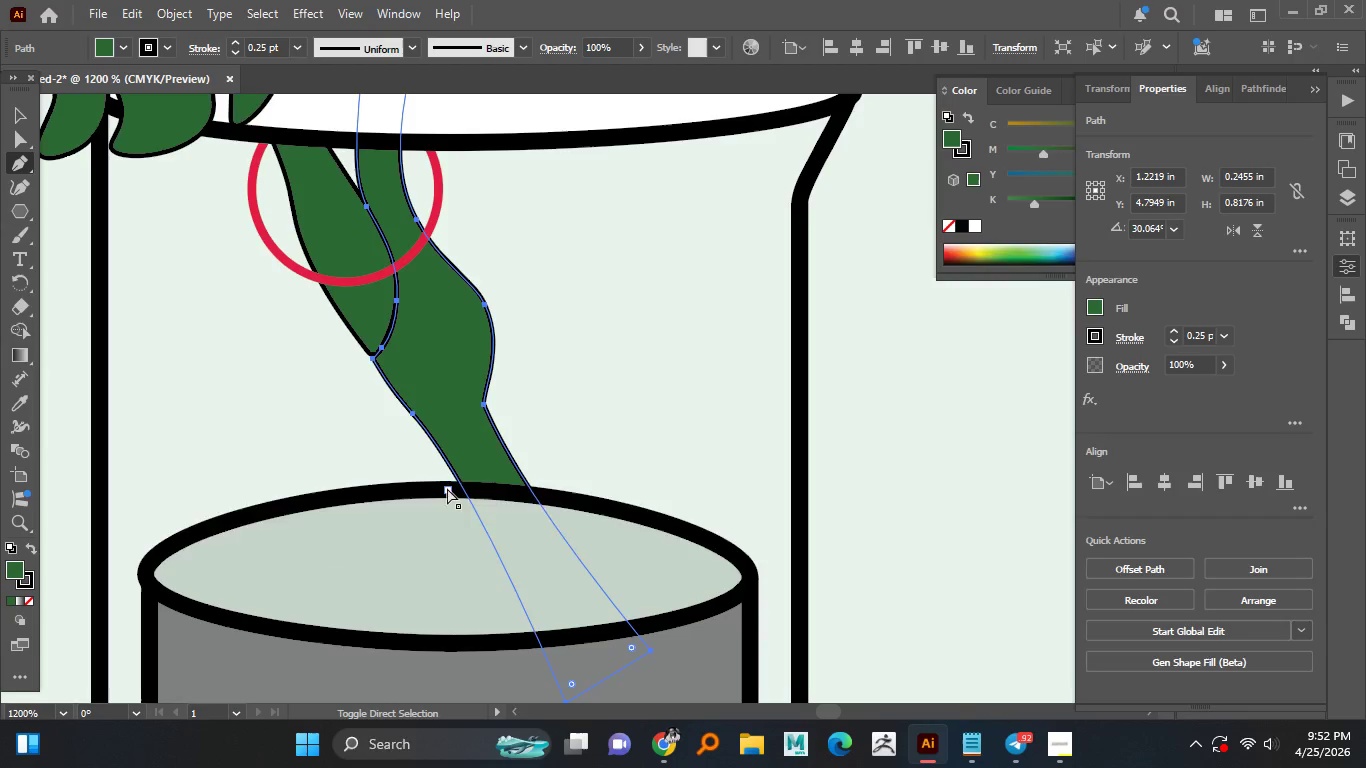 
key(Control+Shift+Z)
 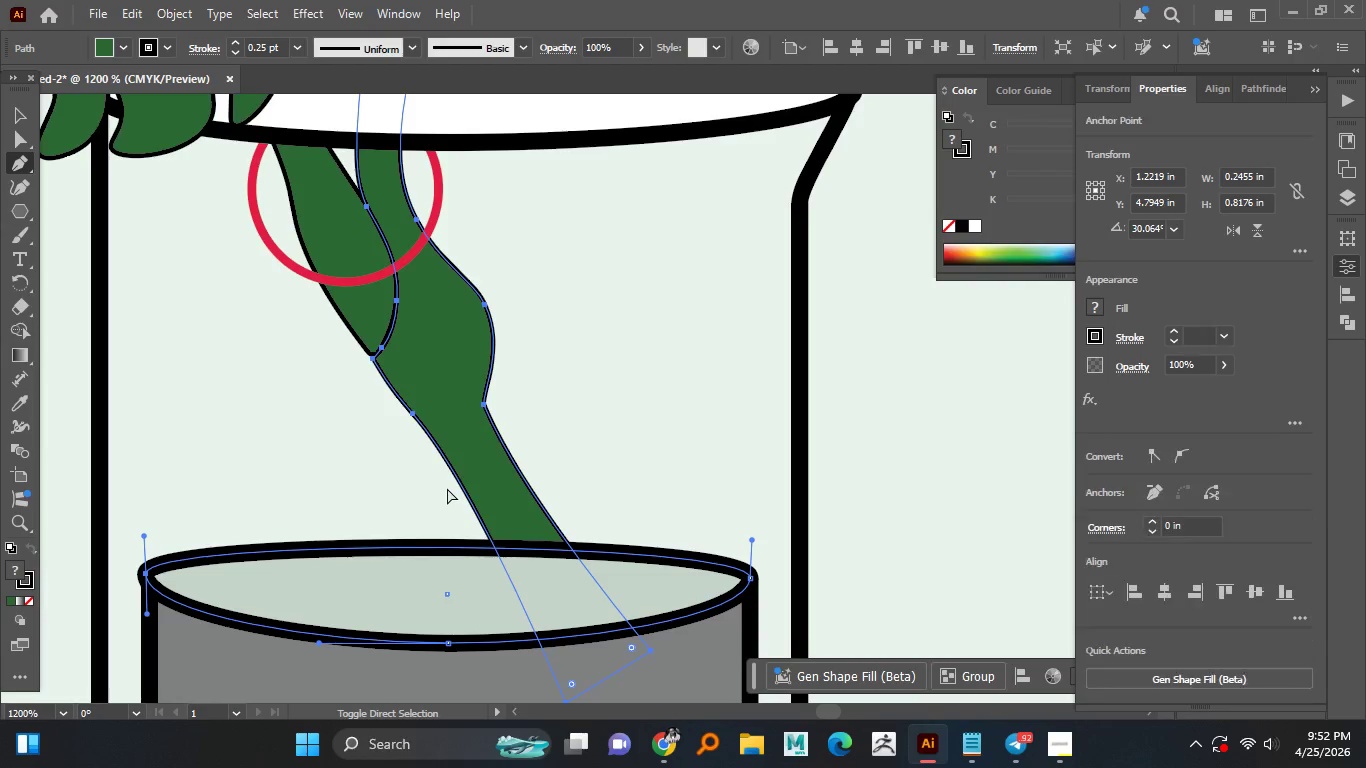 
key(Control+Shift+Z)
 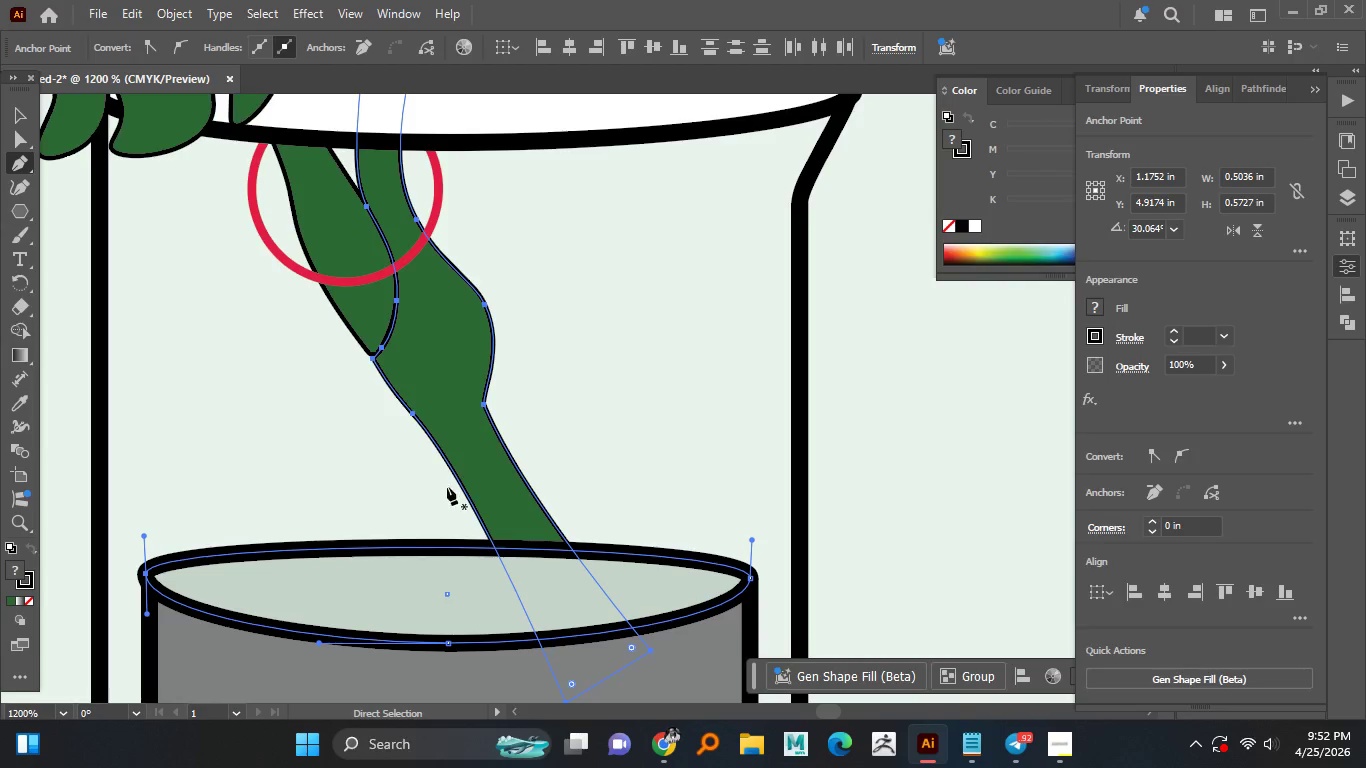 
hold_key(key=AltLeft, duration=1.52)
scroll: coordinate [447, 487], scroll_direction: down, amount: 4.0
 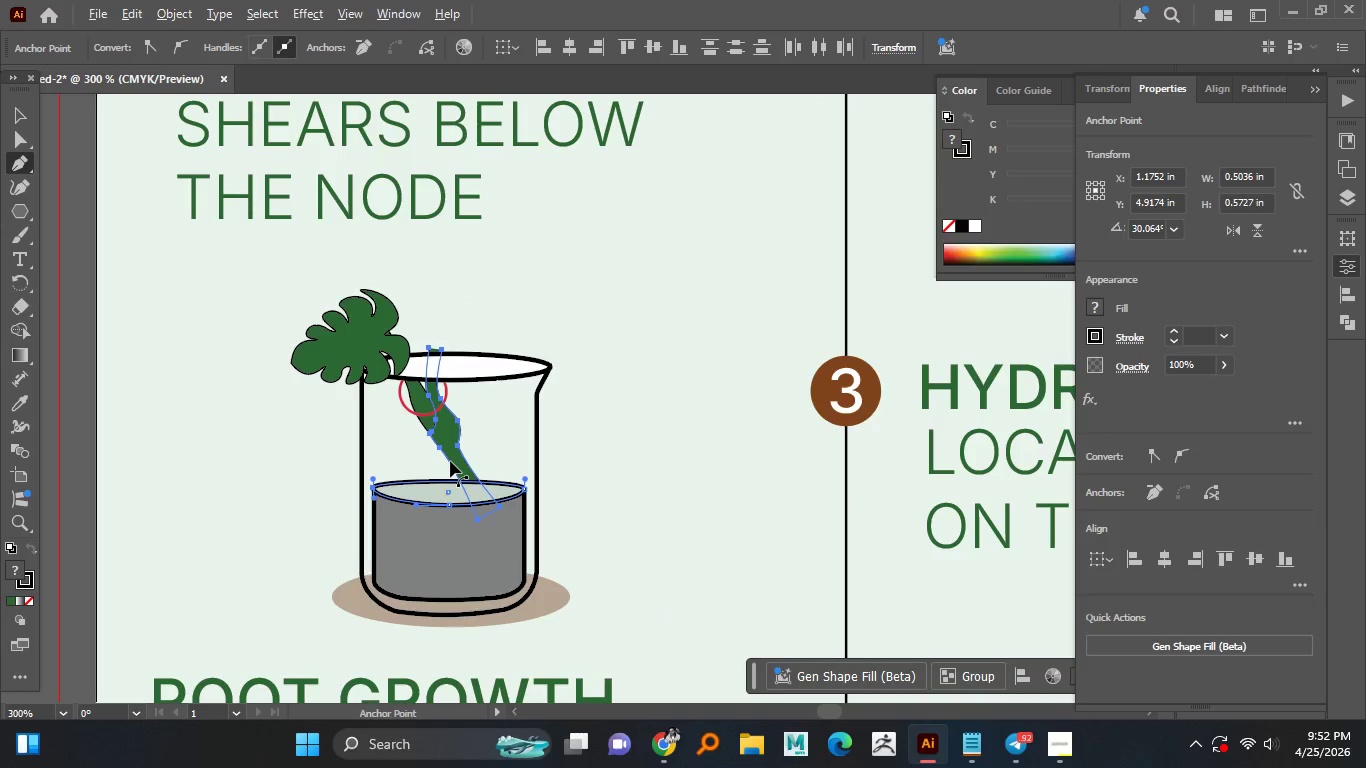 
hold_key(key=AltLeft, duration=1.5)
 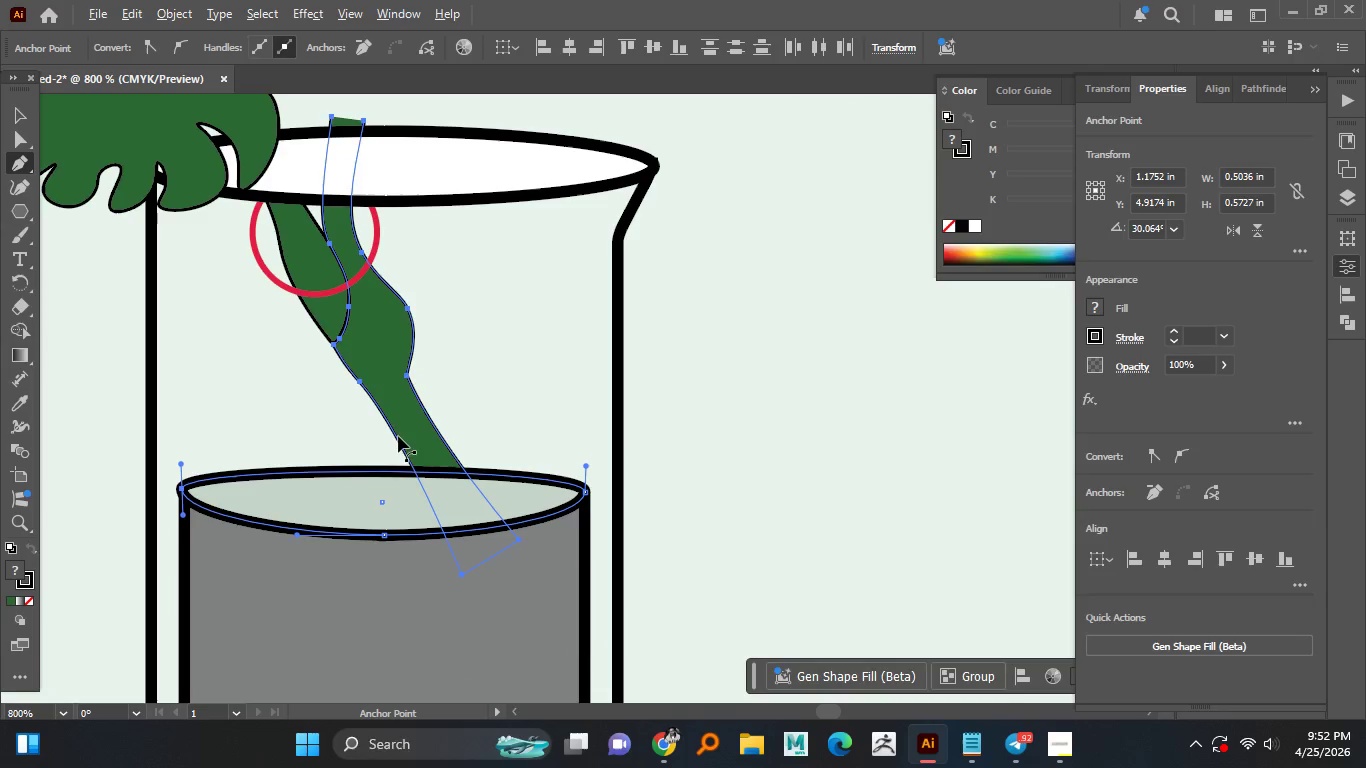 
hold_key(key=AltLeft, duration=1.17)
 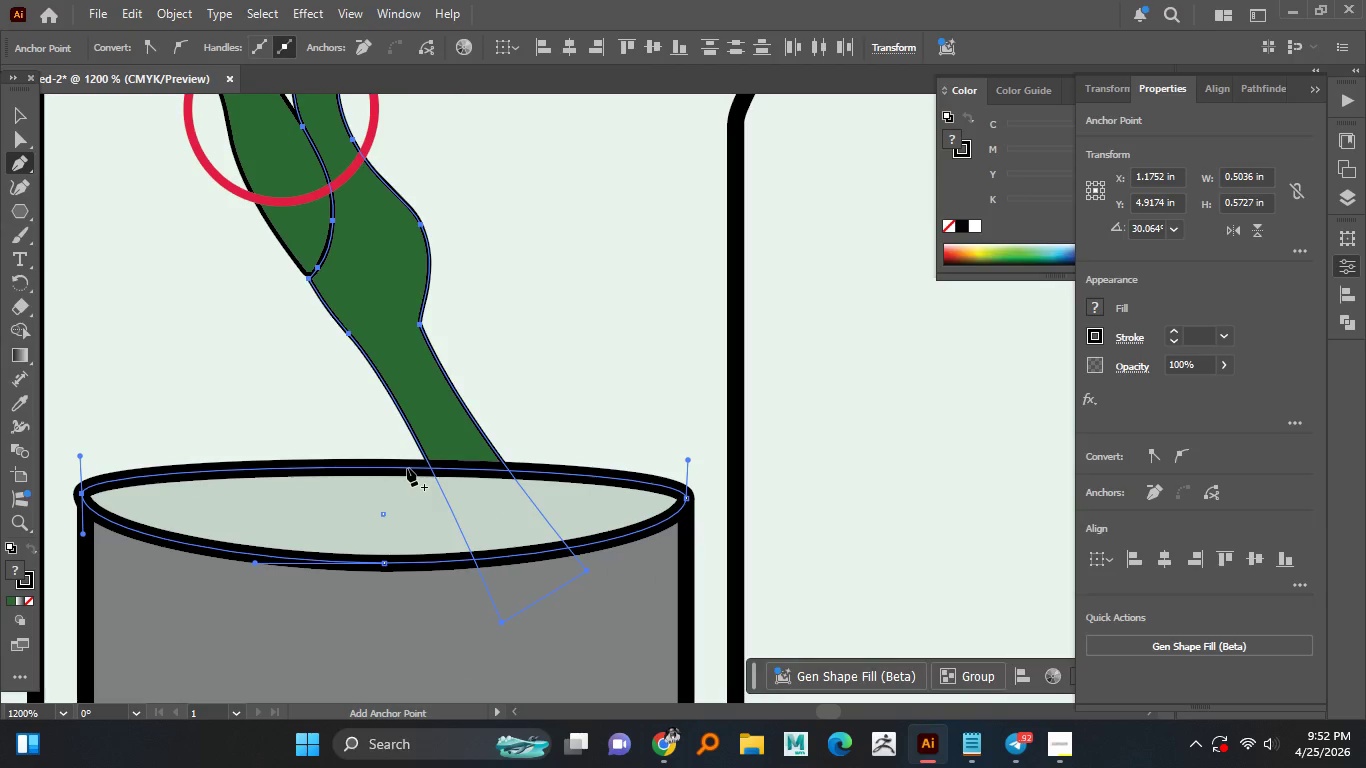 
scroll: coordinate [398, 467], scroll_direction: up, amount: 4.0
 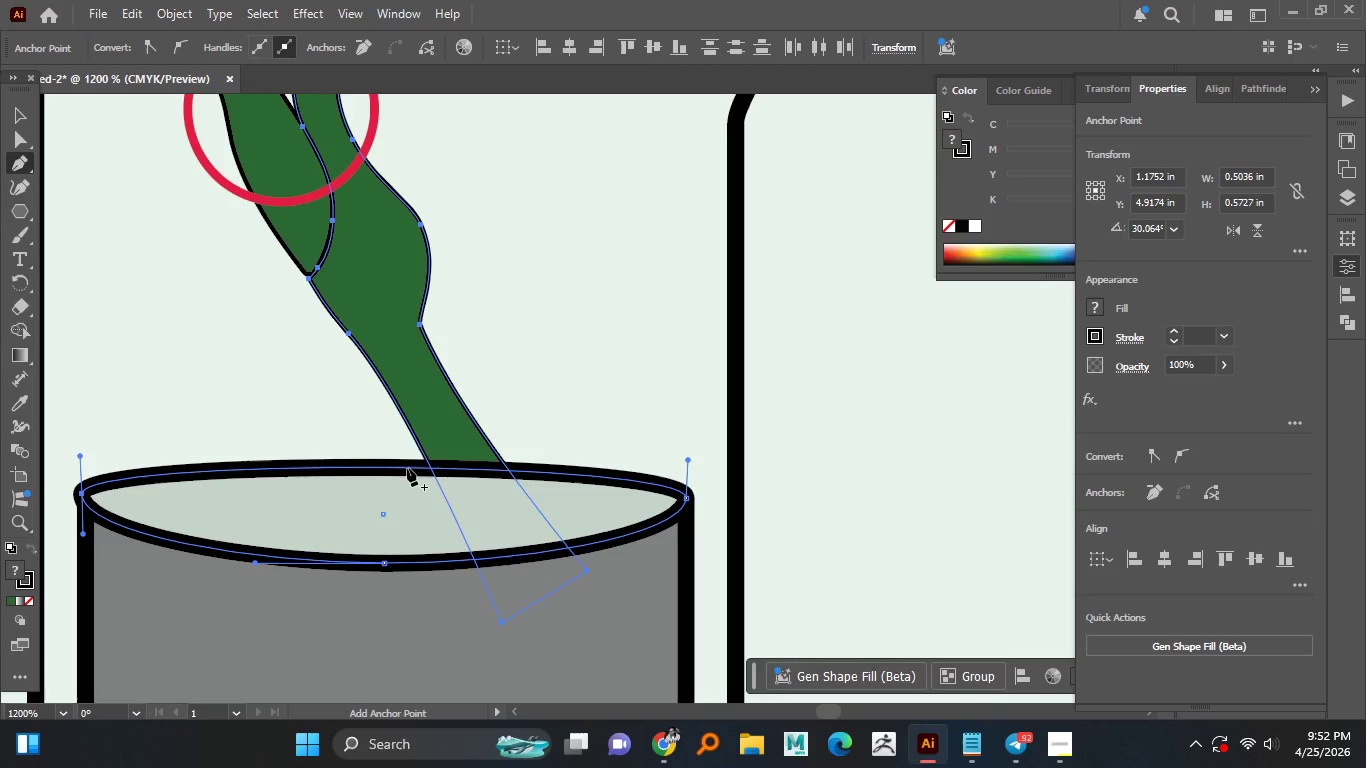 
left_click([407, 468])
 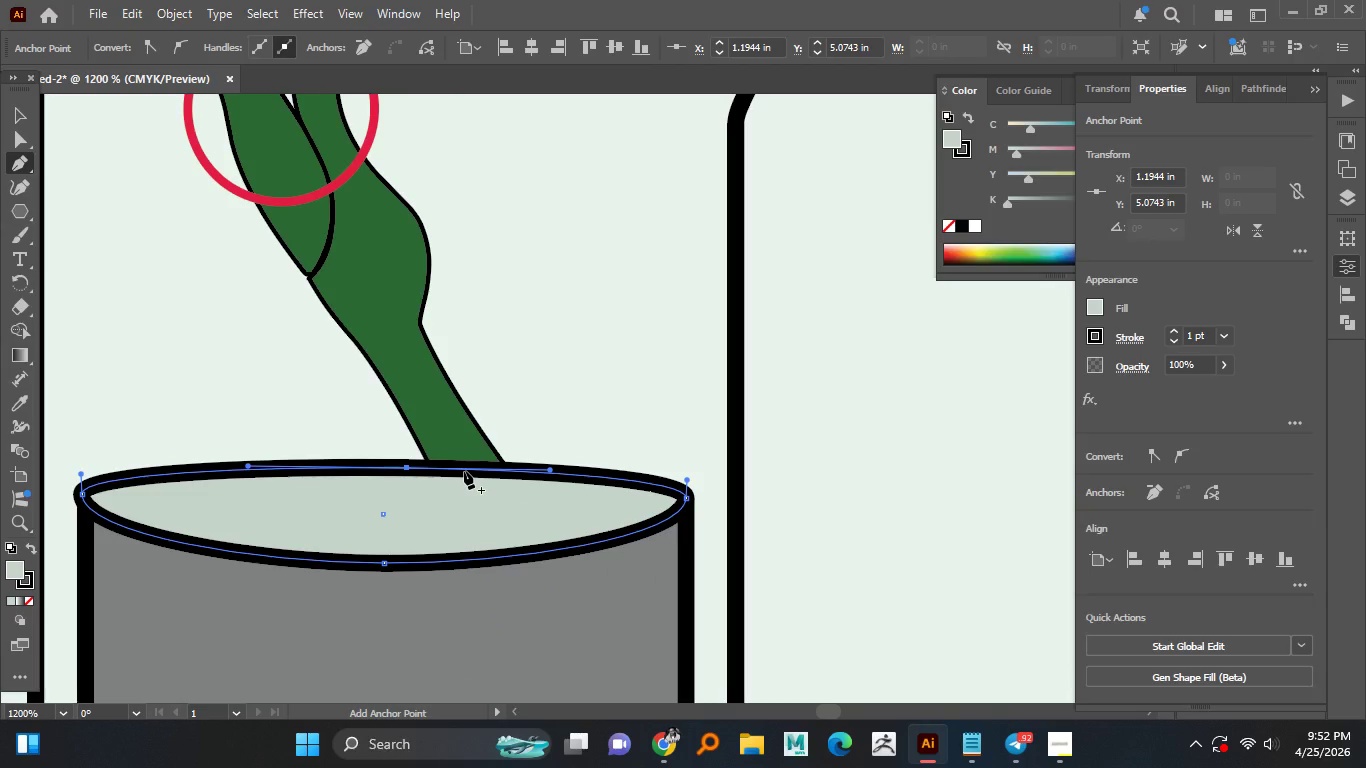 
left_click([464, 471])
 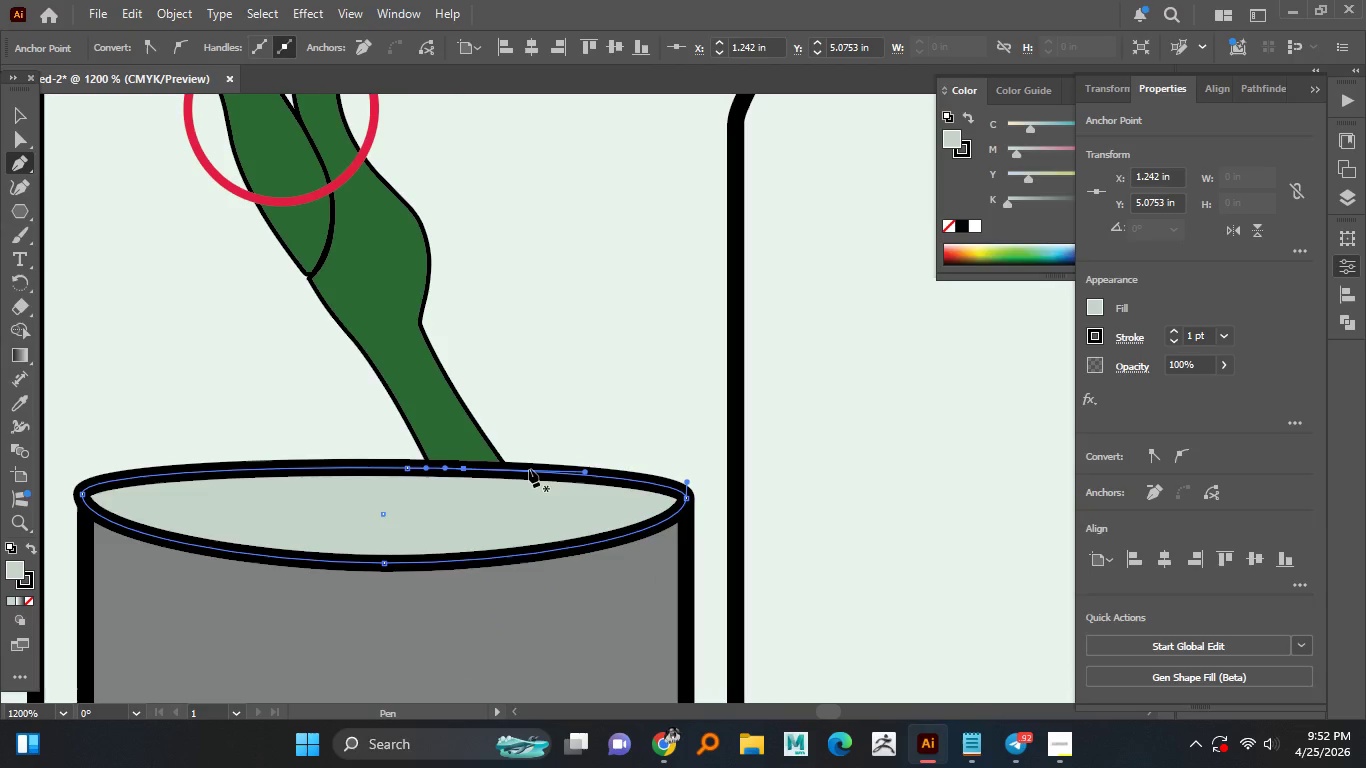 
left_click([529, 469])
 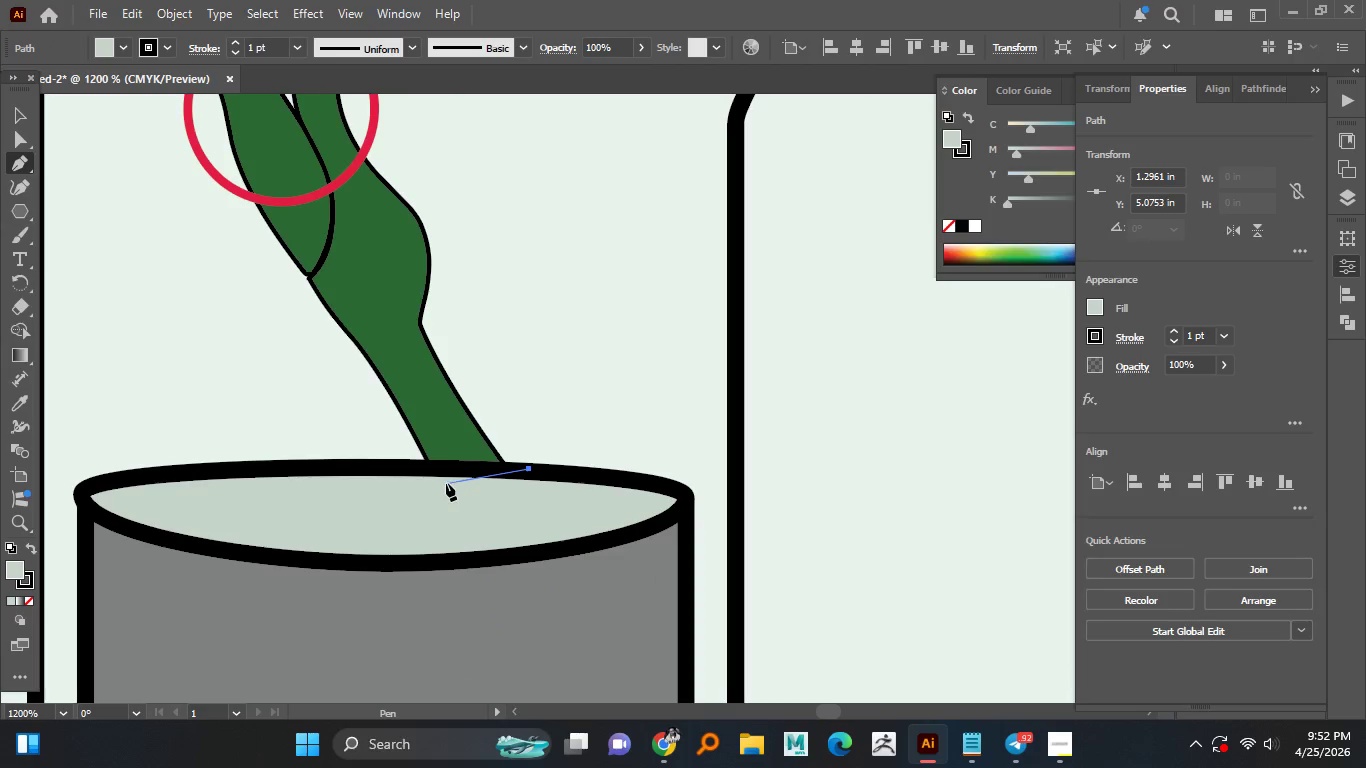 
key(Control+Z)
 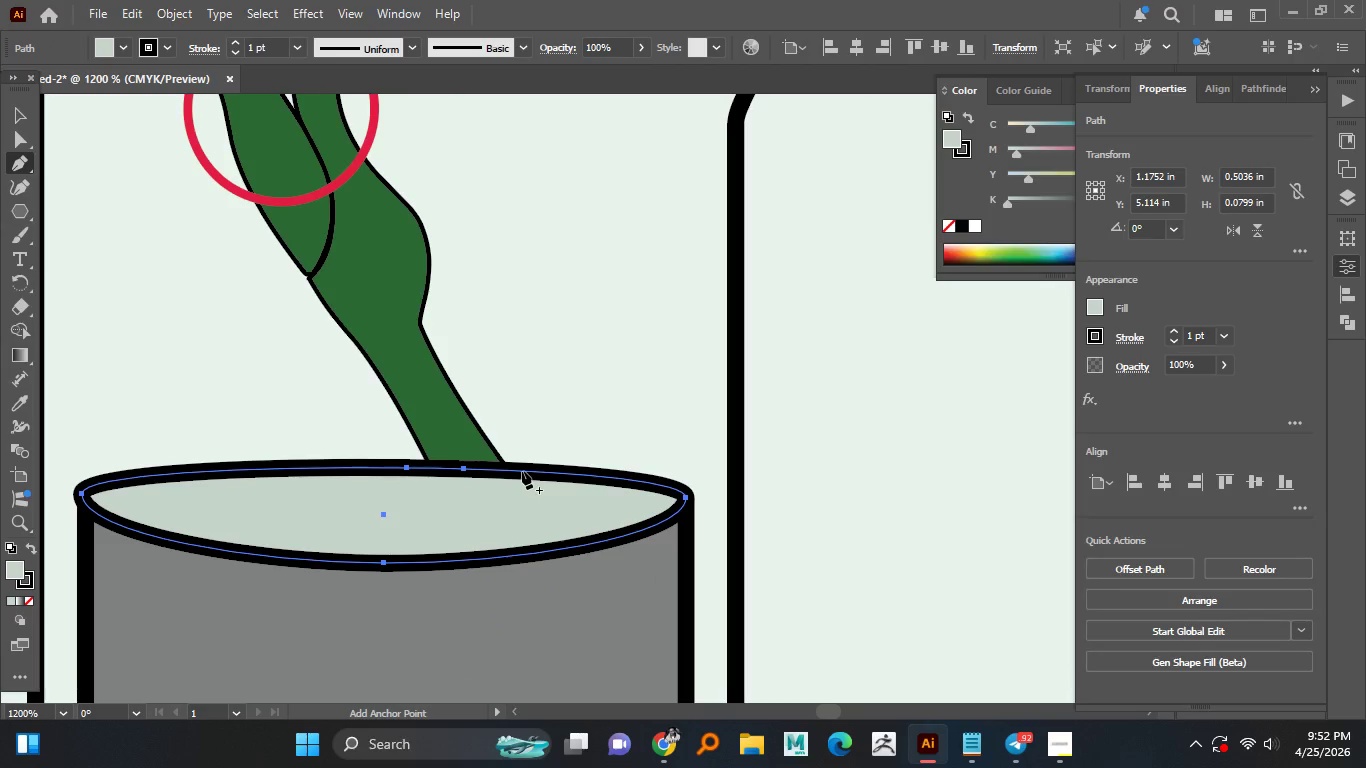 
left_click([522, 471])
 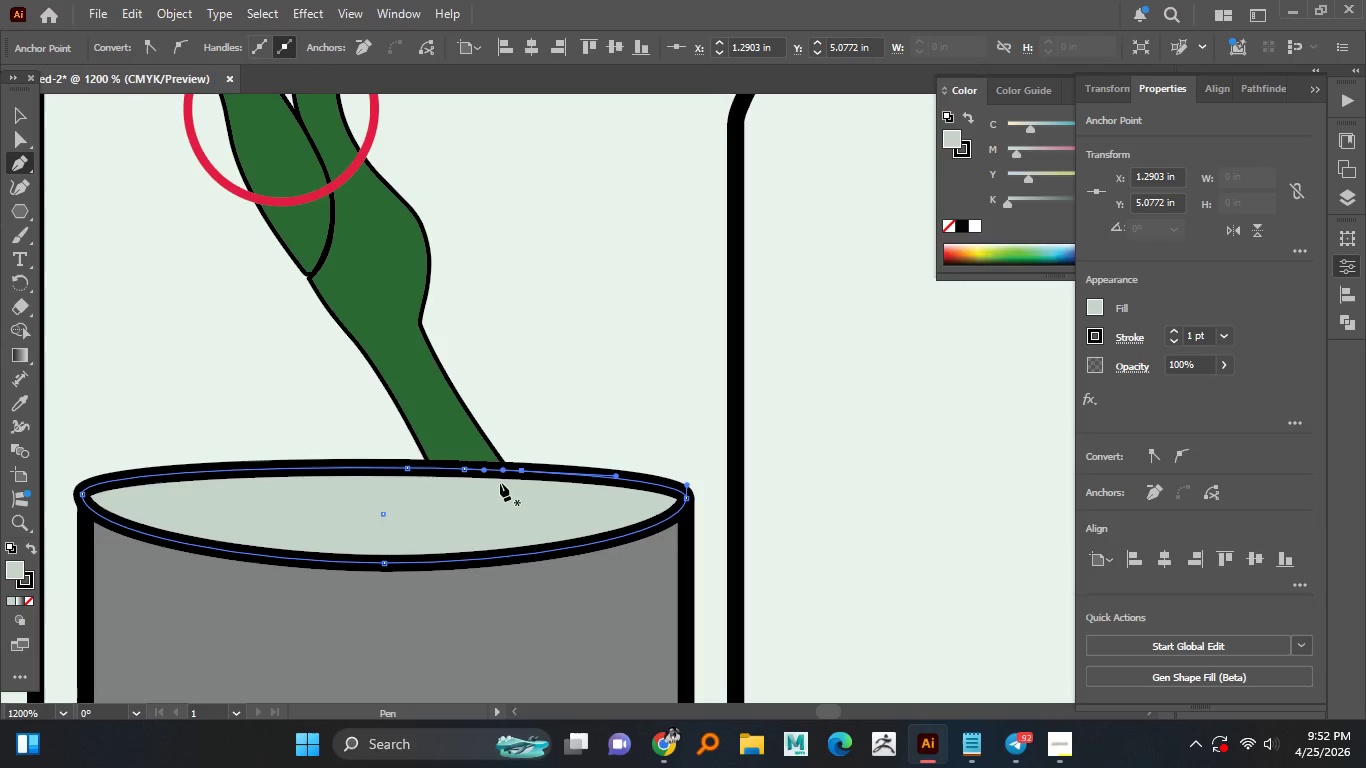 
key(A)
 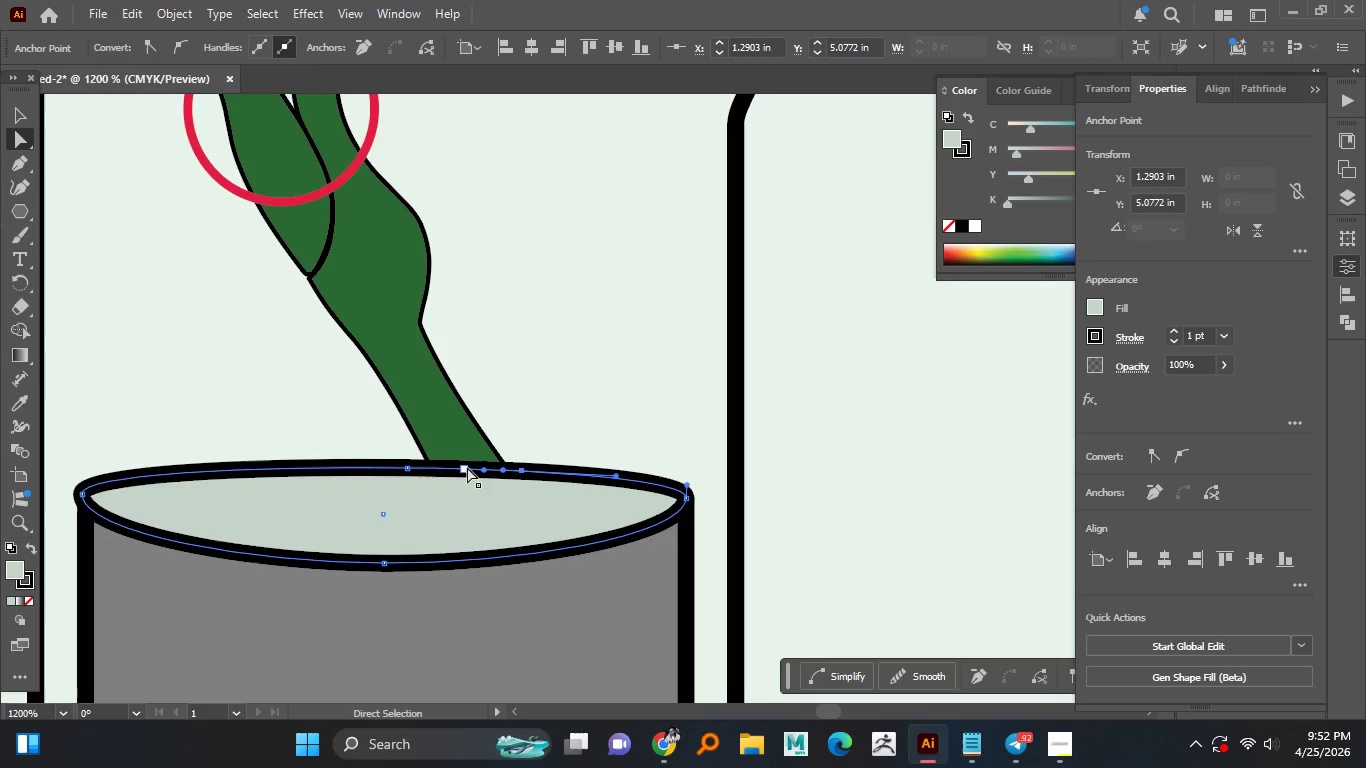 
left_click([466, 467])
 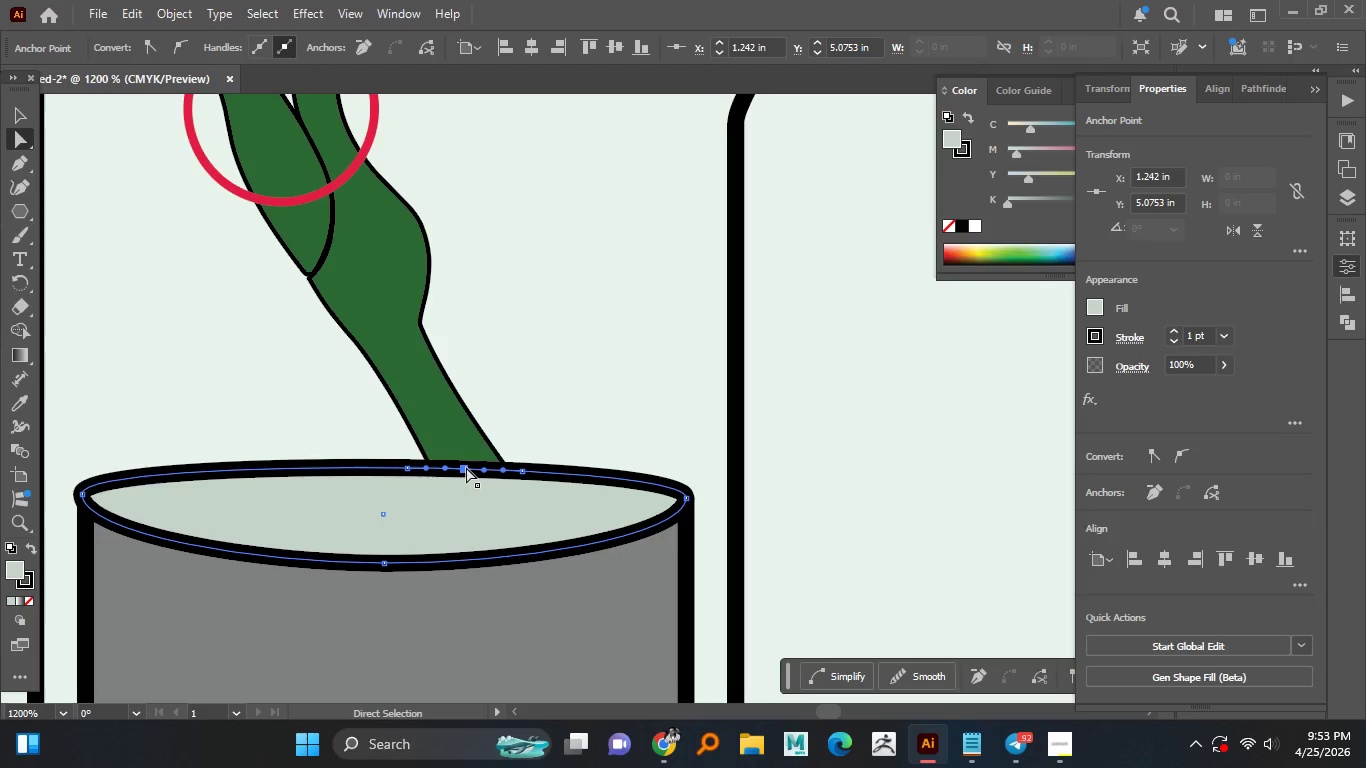 
key(Backspace)
 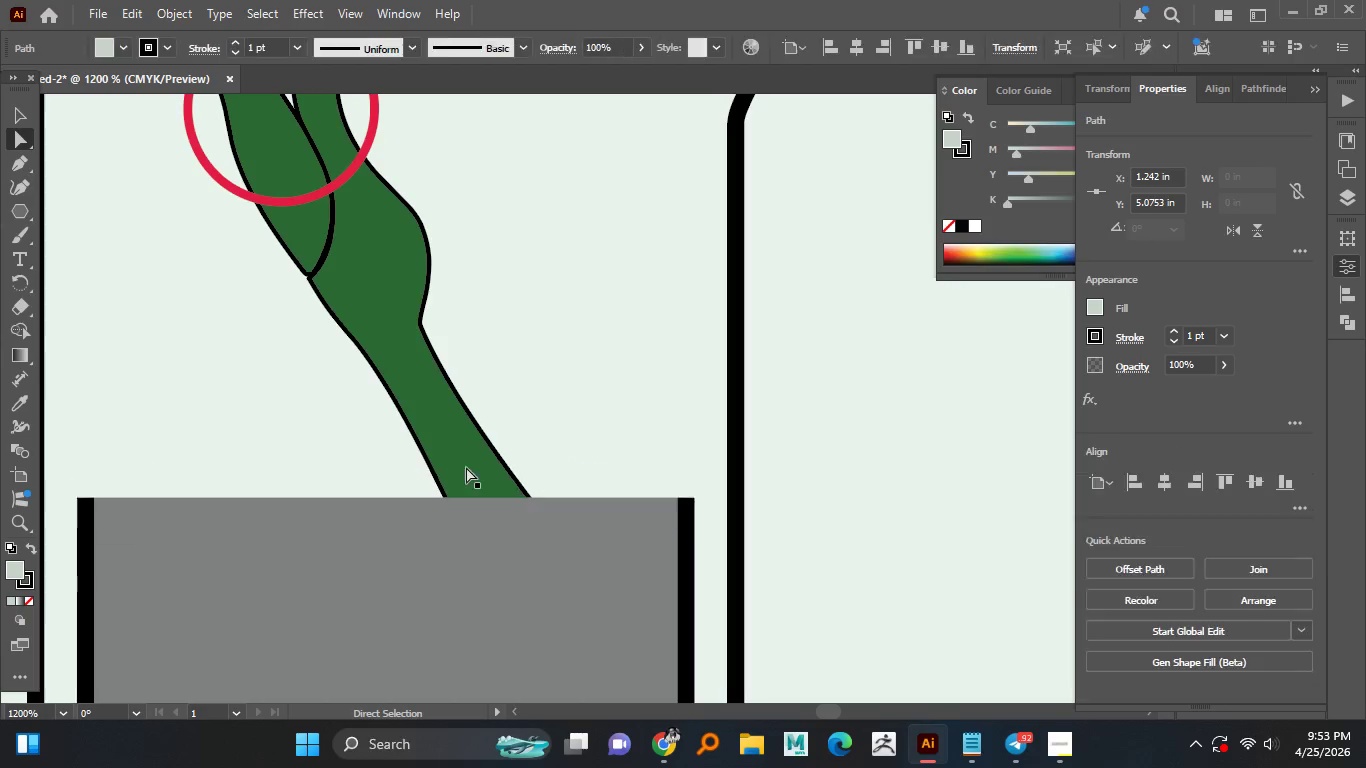 
key(Delete)
 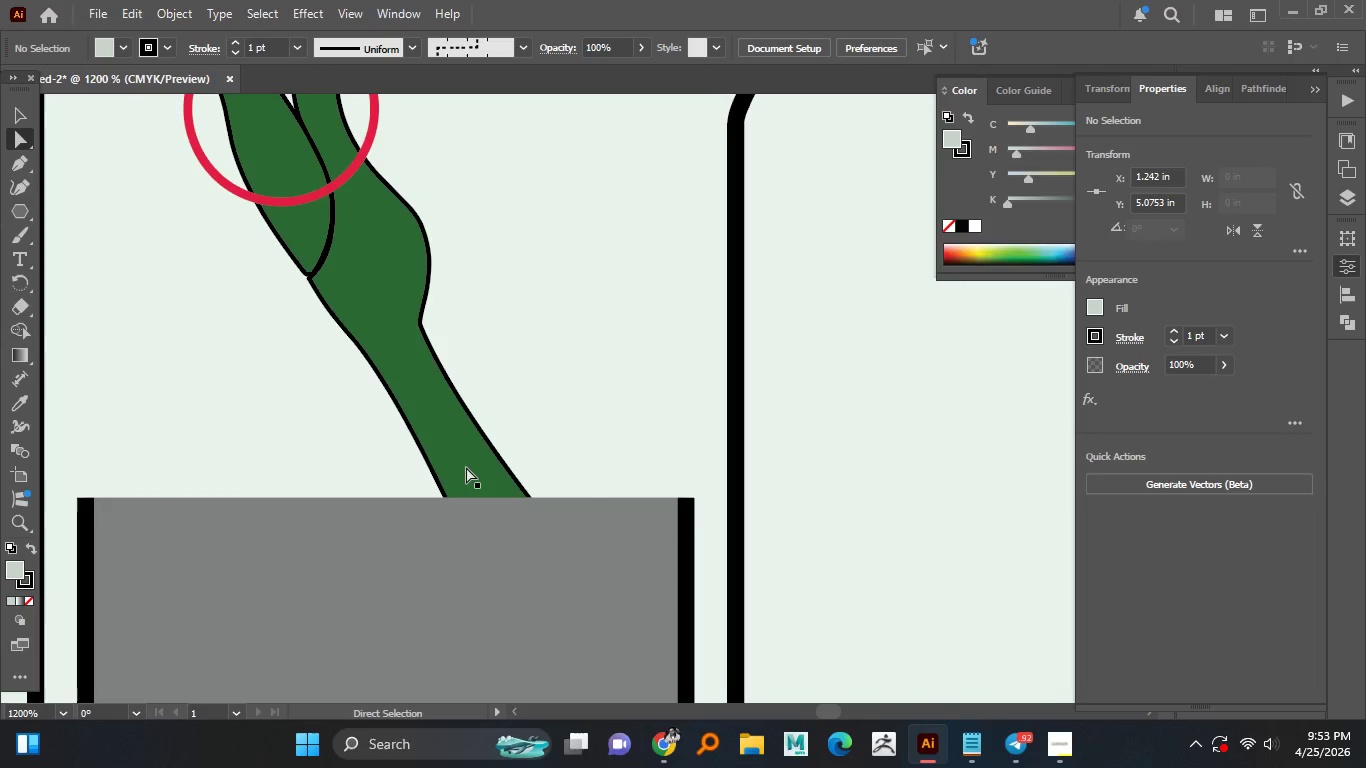 
key(Delete)
 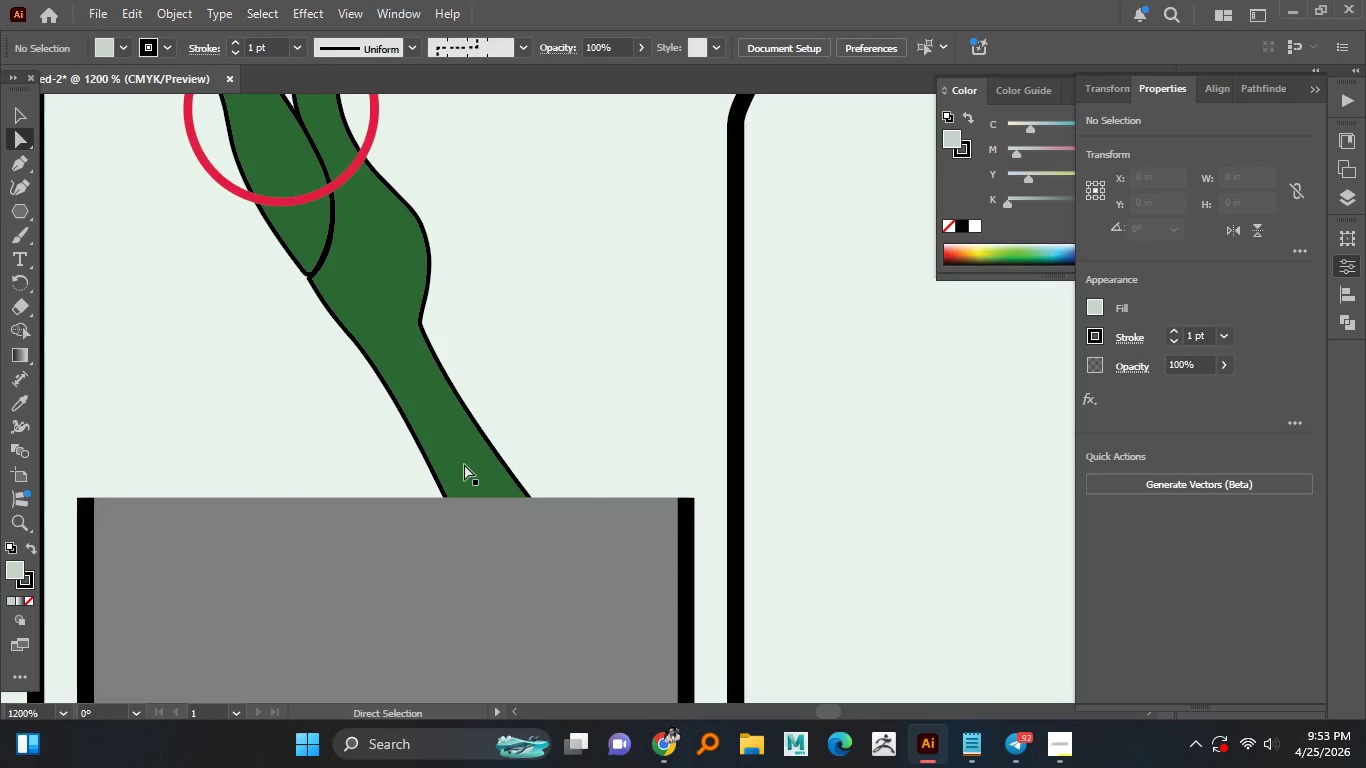 
key(Control+Z)
 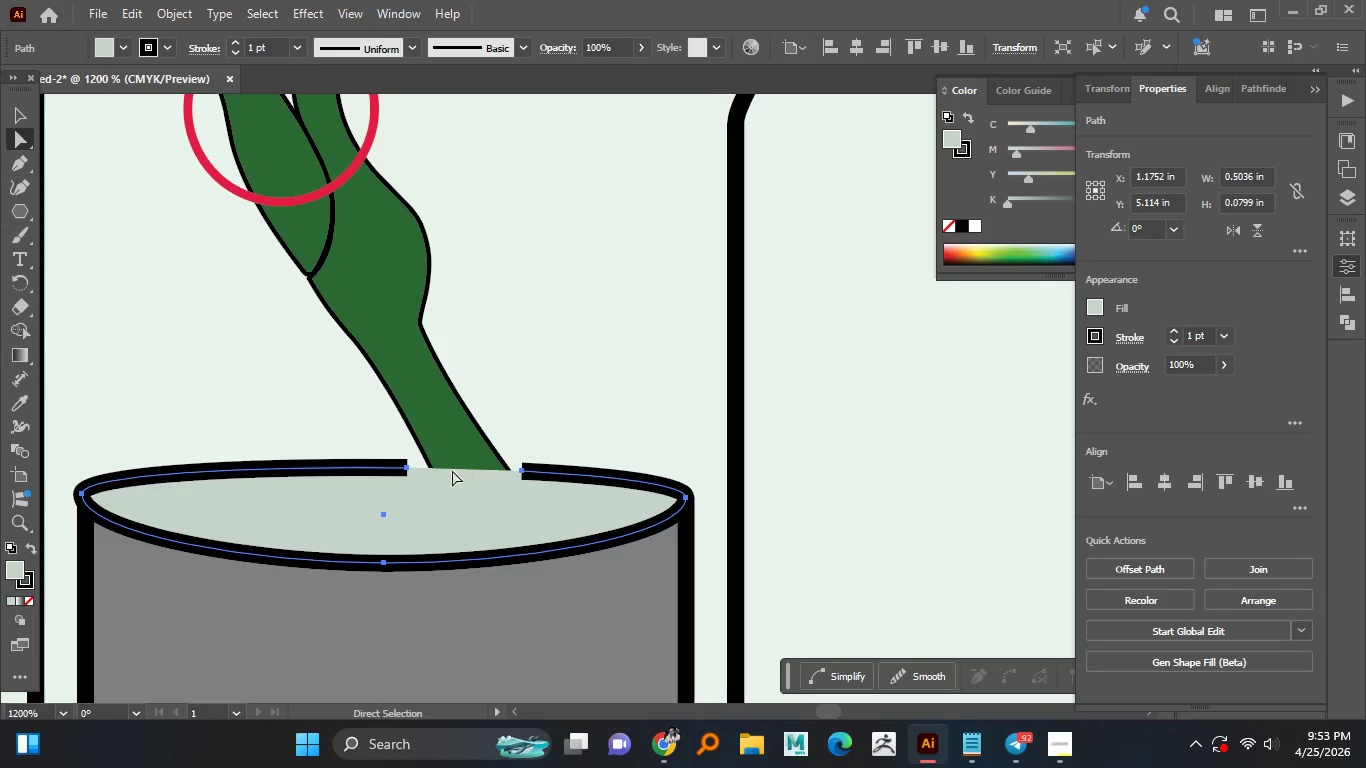 
left_click([446, 480])
 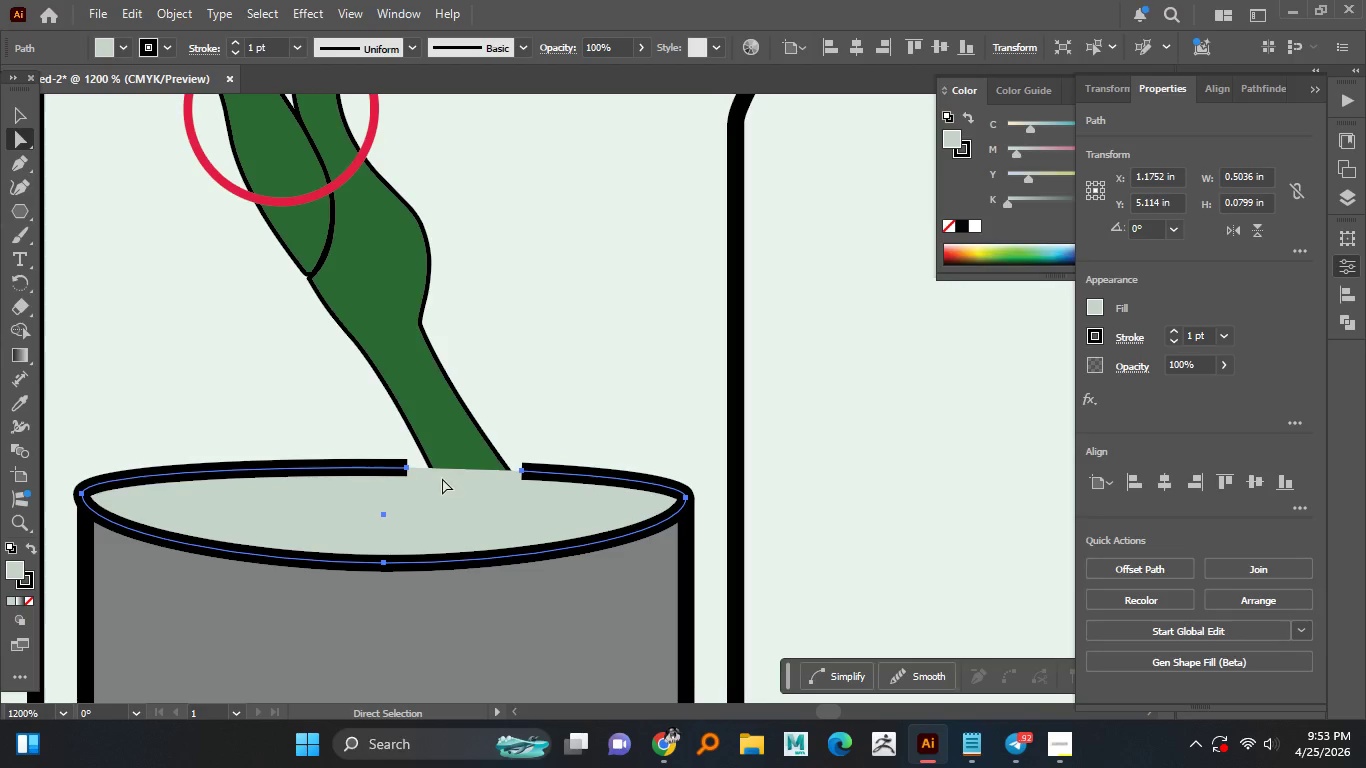 
left_click([19, 119])
 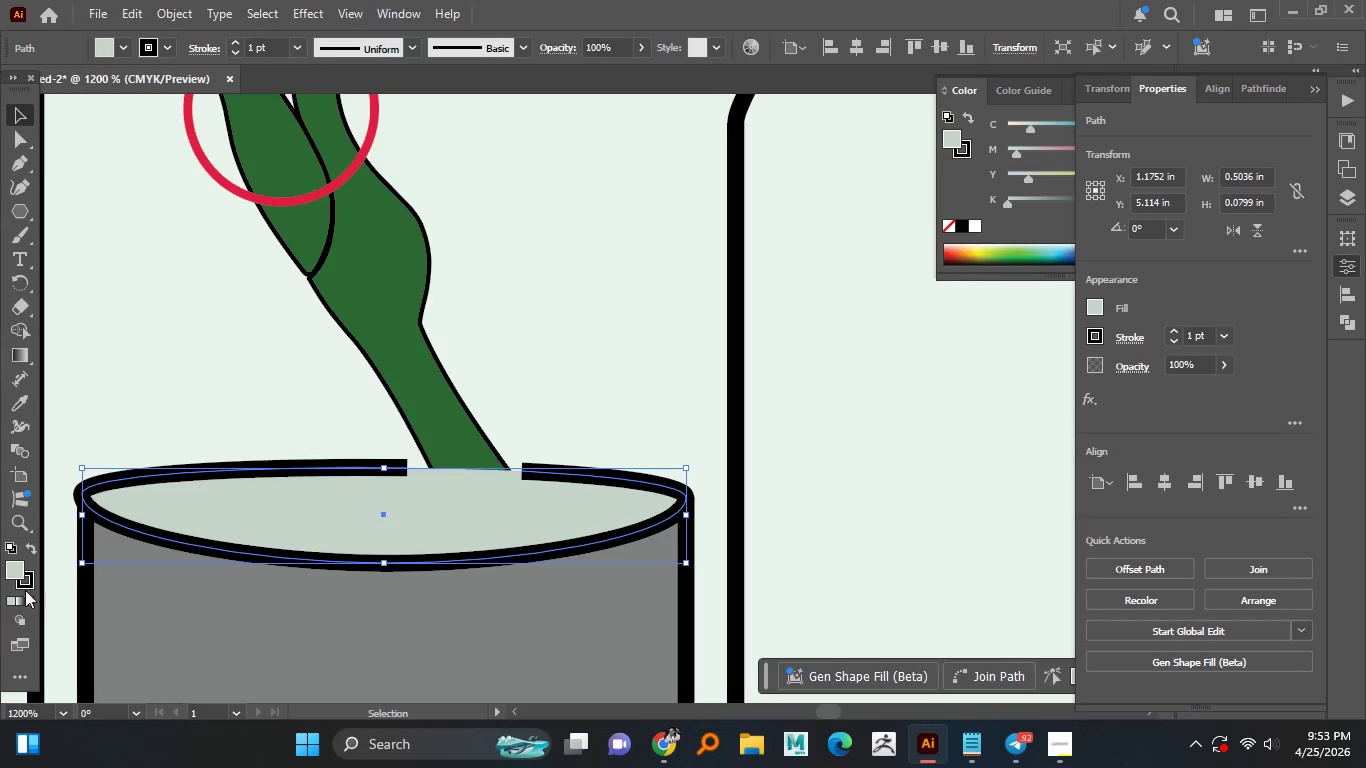 
left_click([27, 597])
 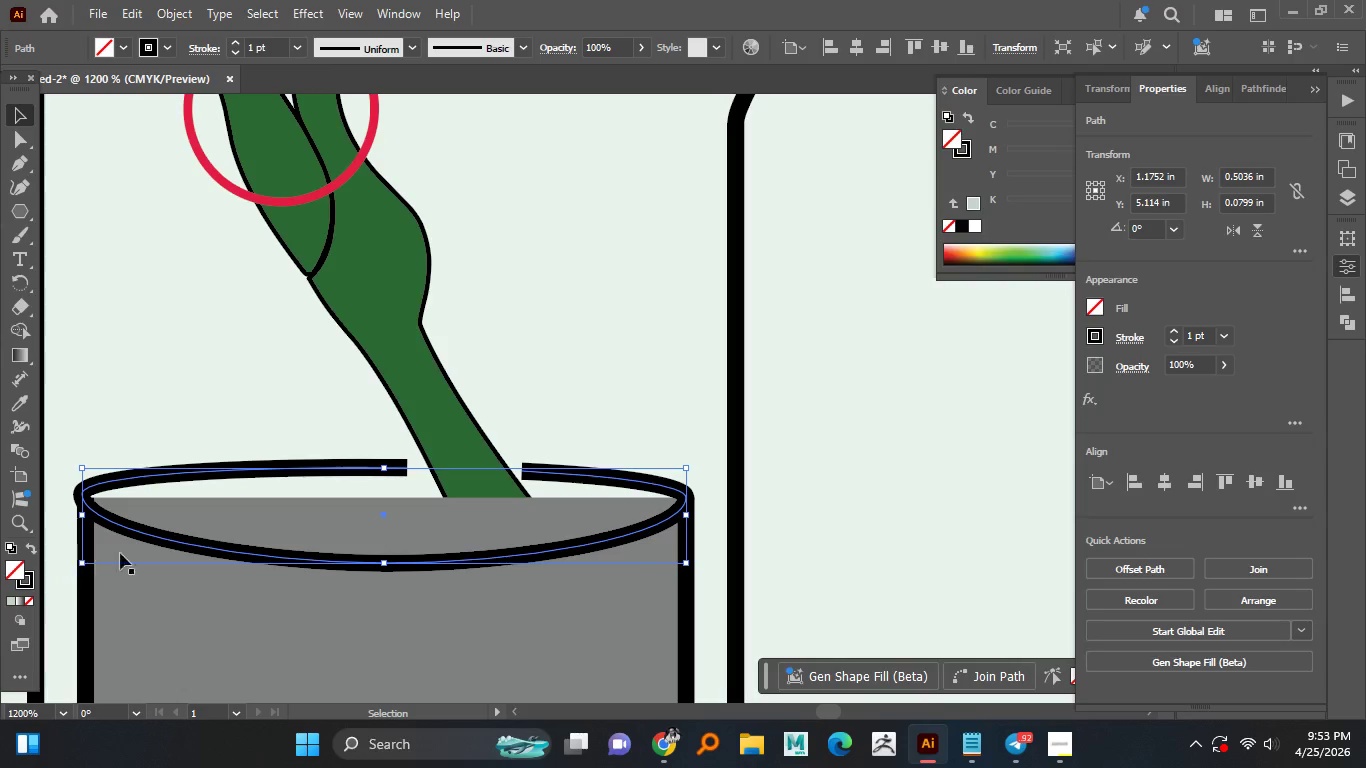 
left_click([302, 510])
 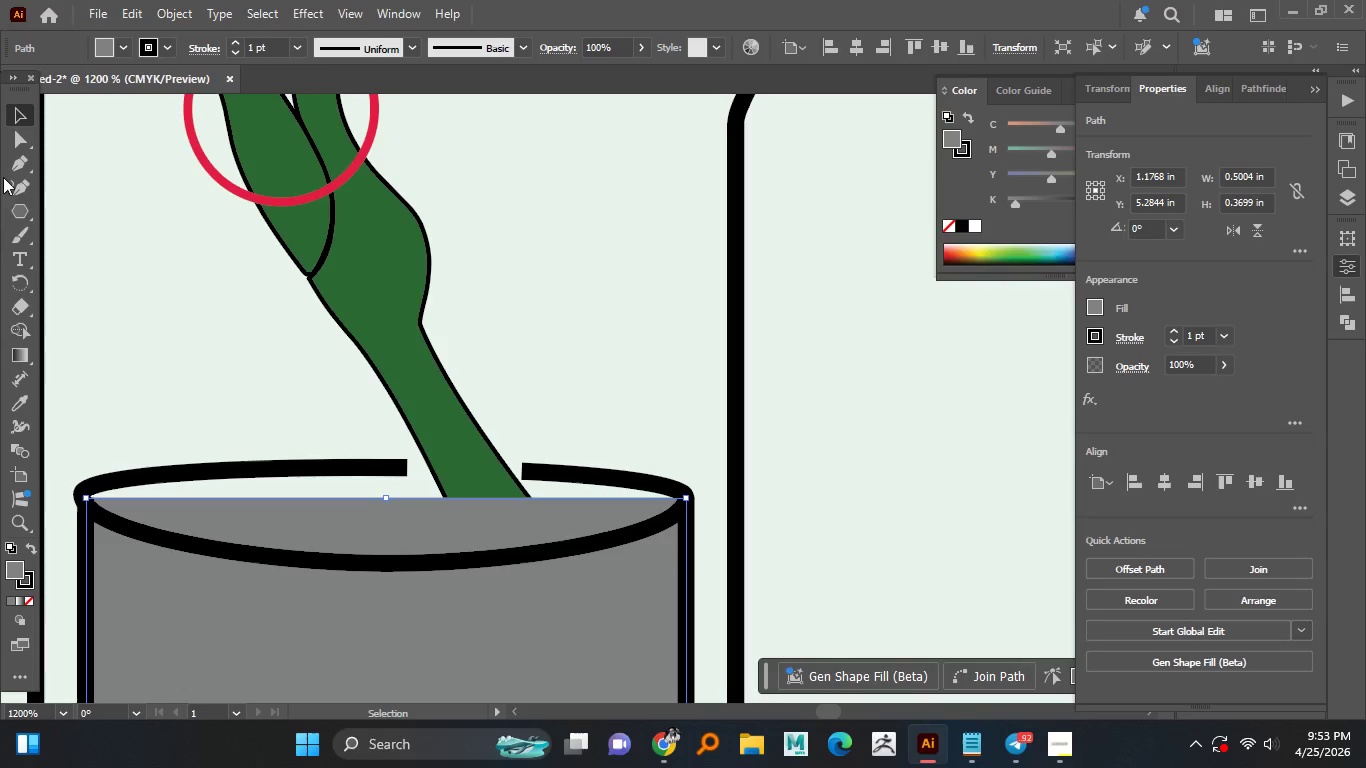 
left_click([18, 189])
 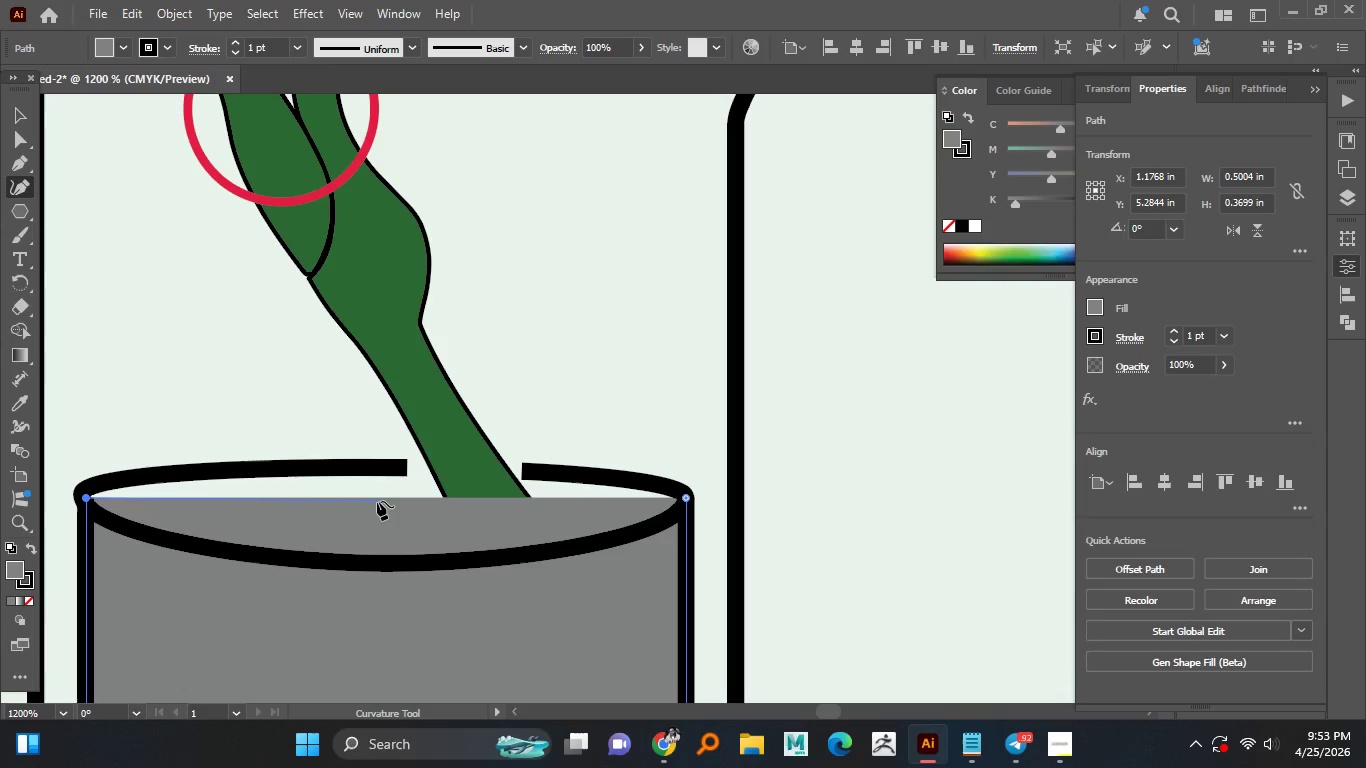 
left_click([374, 497])
 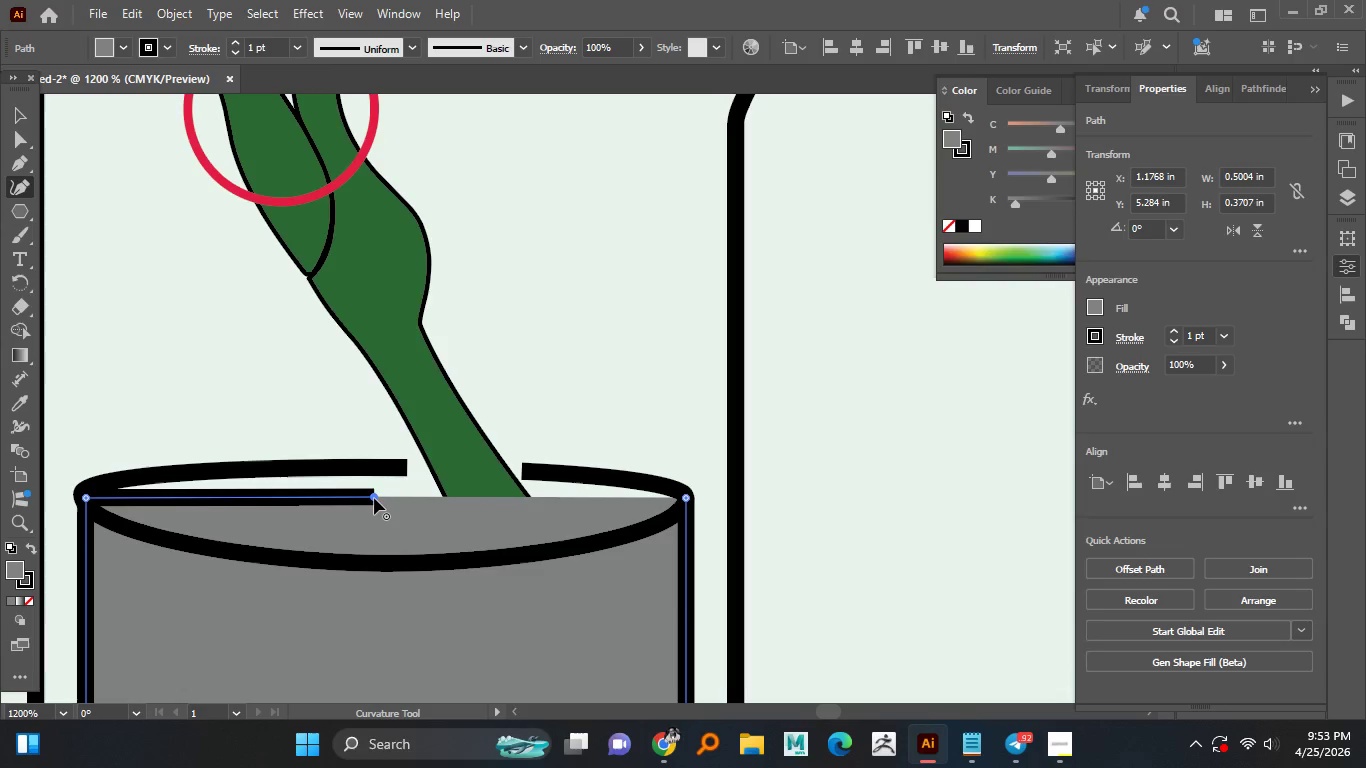 
left_click_drag(start_coordinate=[374, 498], to_coordinate=[379, 557])
 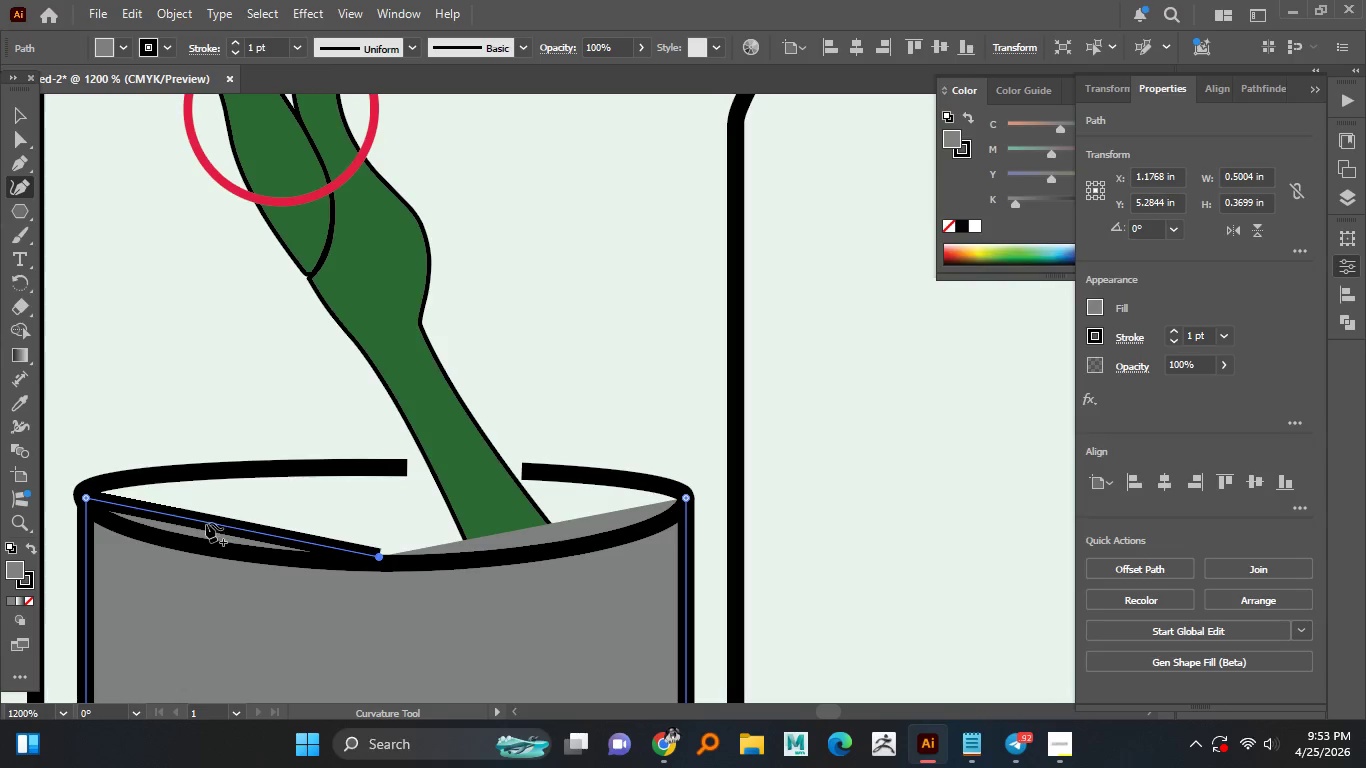 
left_click_drag(start_coordinate=[207, 521], to_coordinate=[206, 547])
 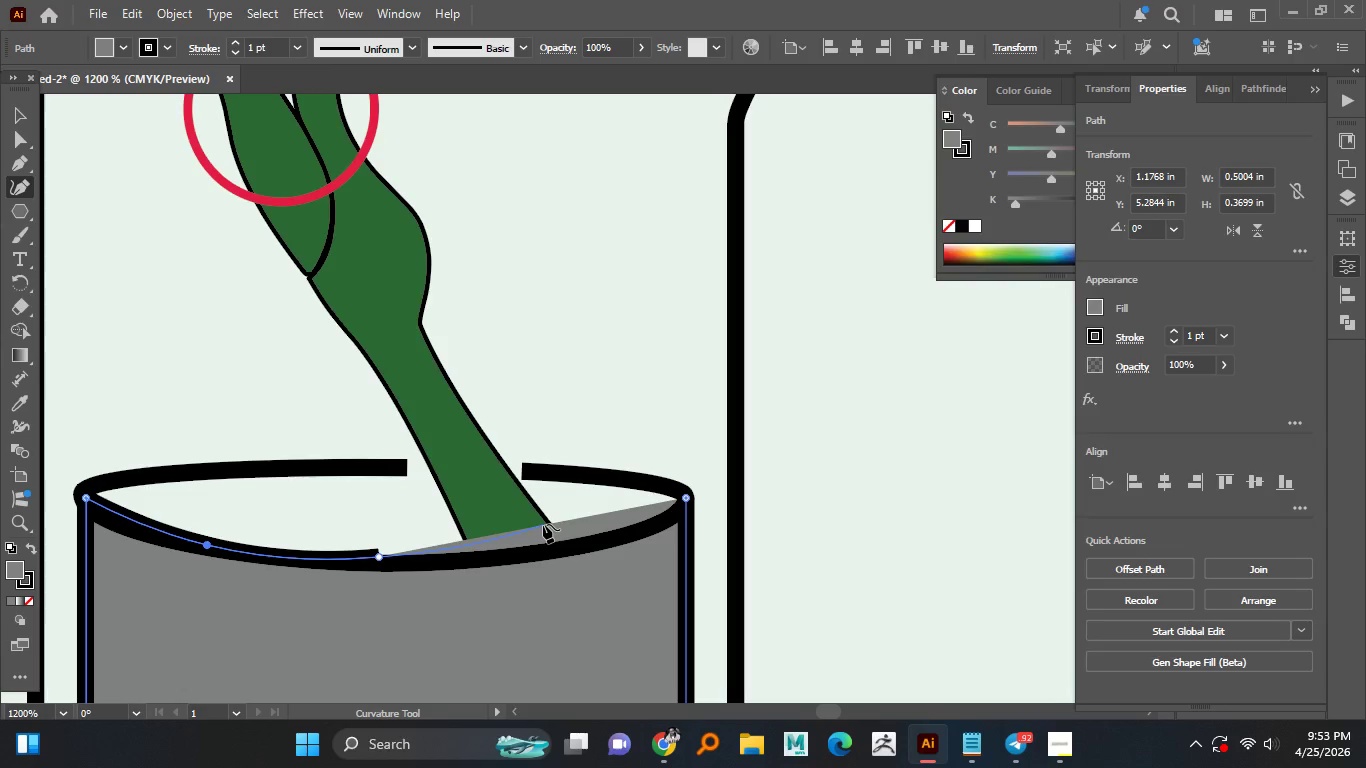 
left_click_drag(start_coordinate=[543, 524], to_coordinate=[549, 552])
 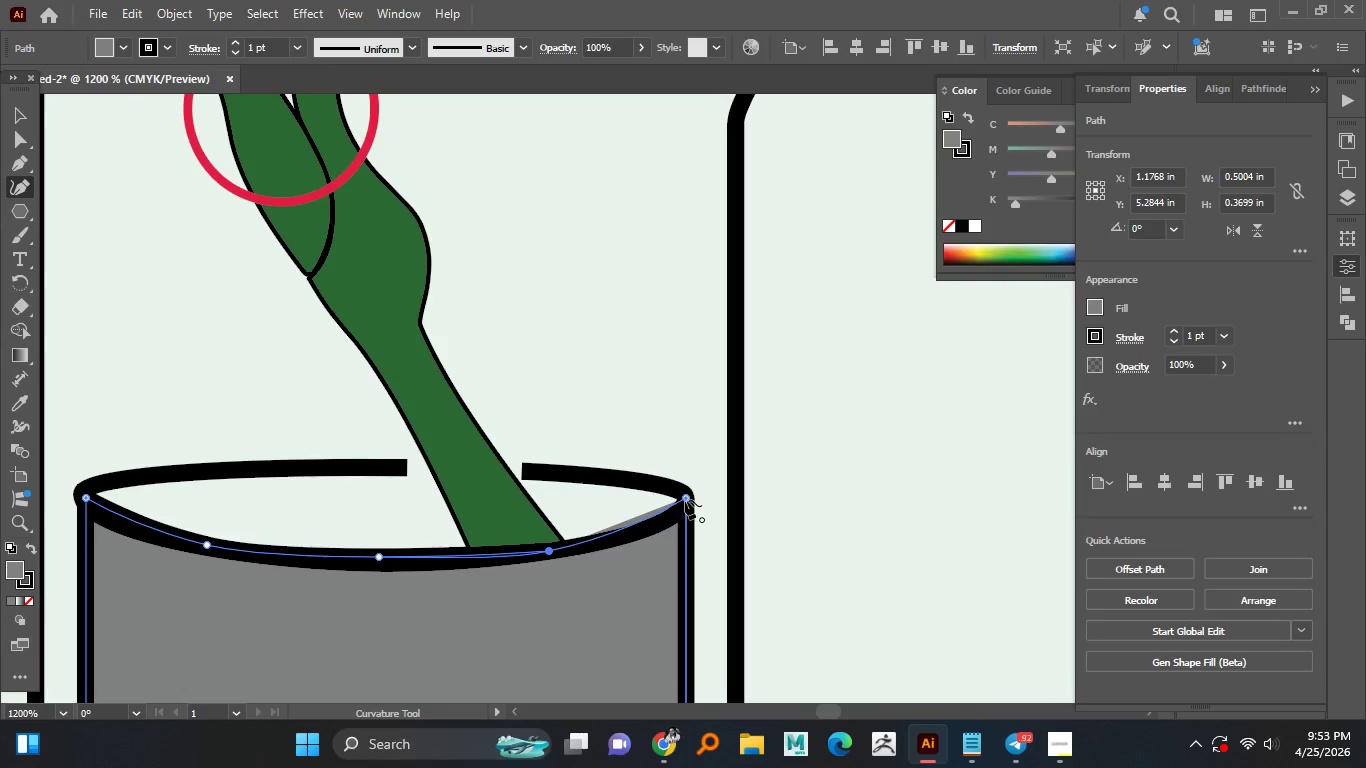 
left_click([687, 499])
 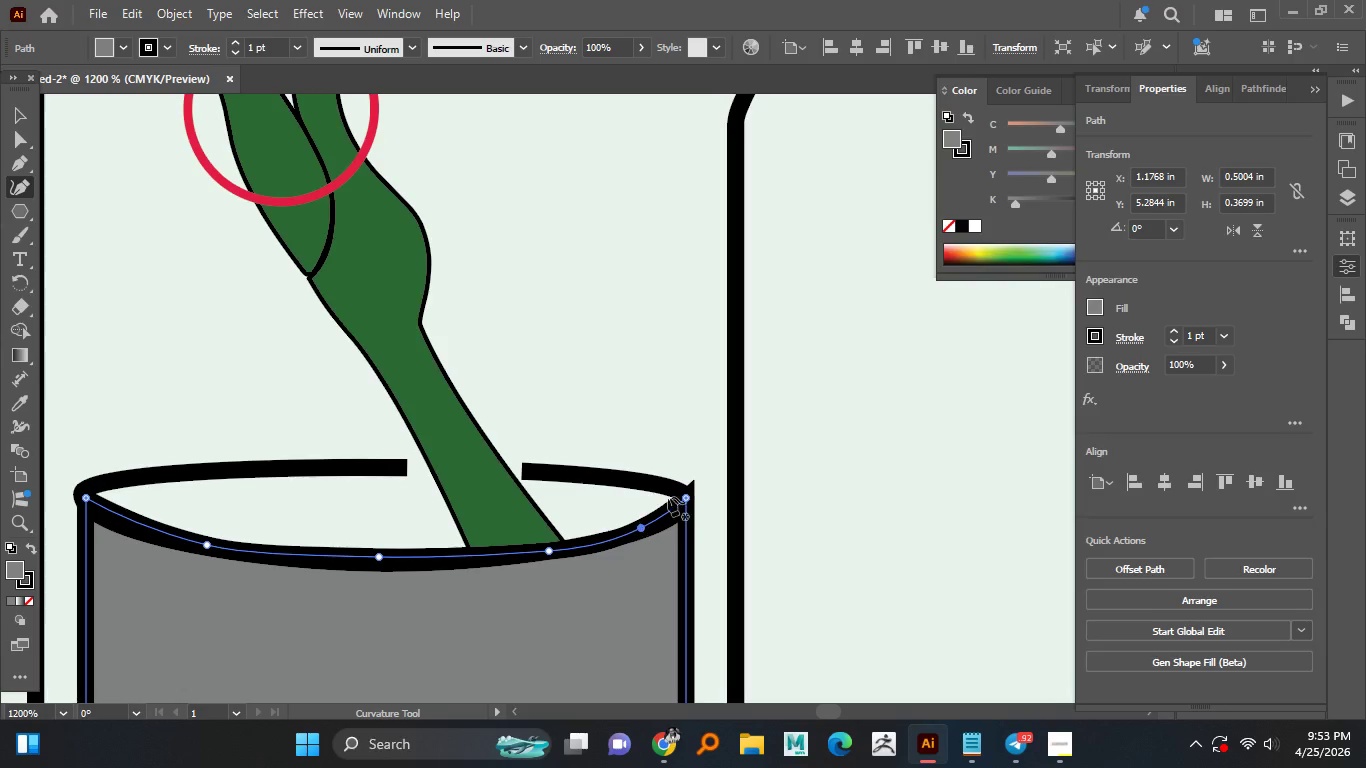 
left_click_drag(start_coordinate=[685, 497], to_coordinate=[685, 510])
 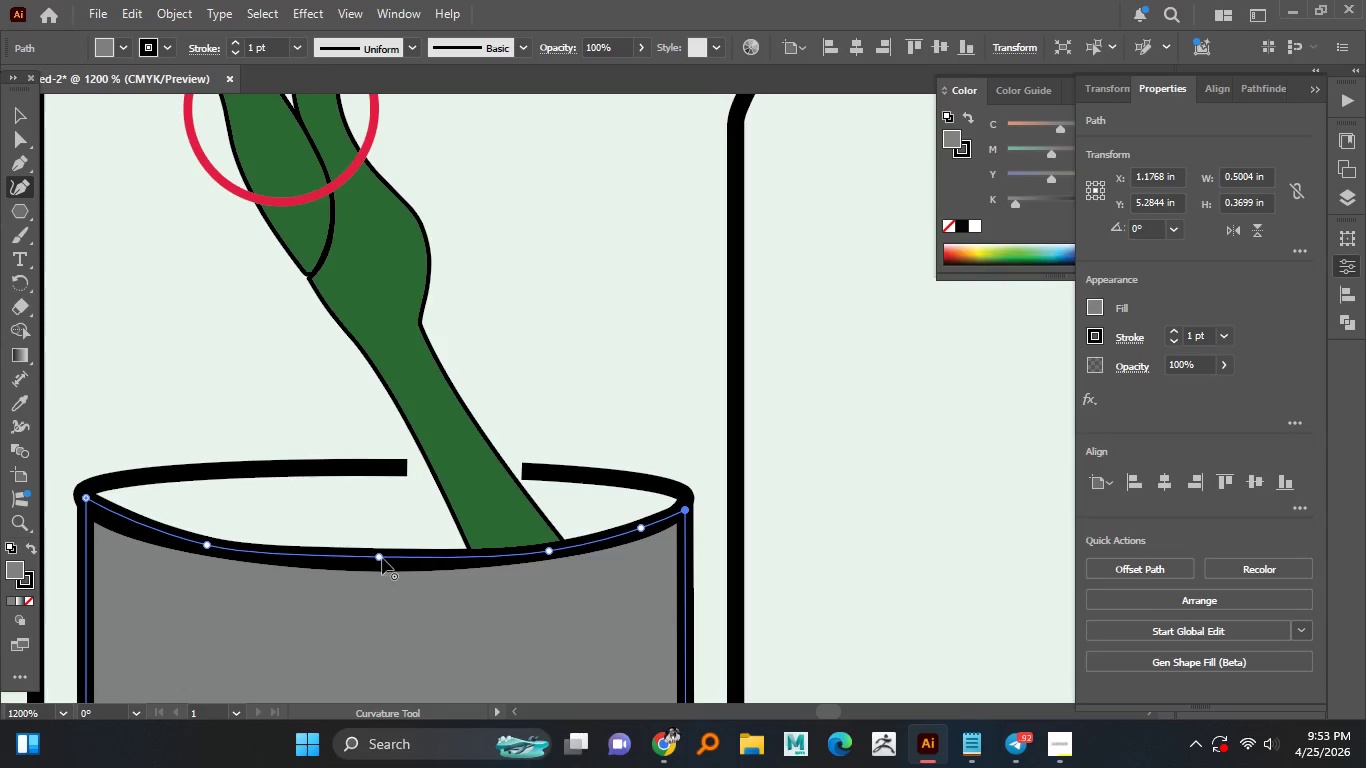 
left_click_drag(start_coordinate=[378, 559], to_coordinate=[376, 568])
 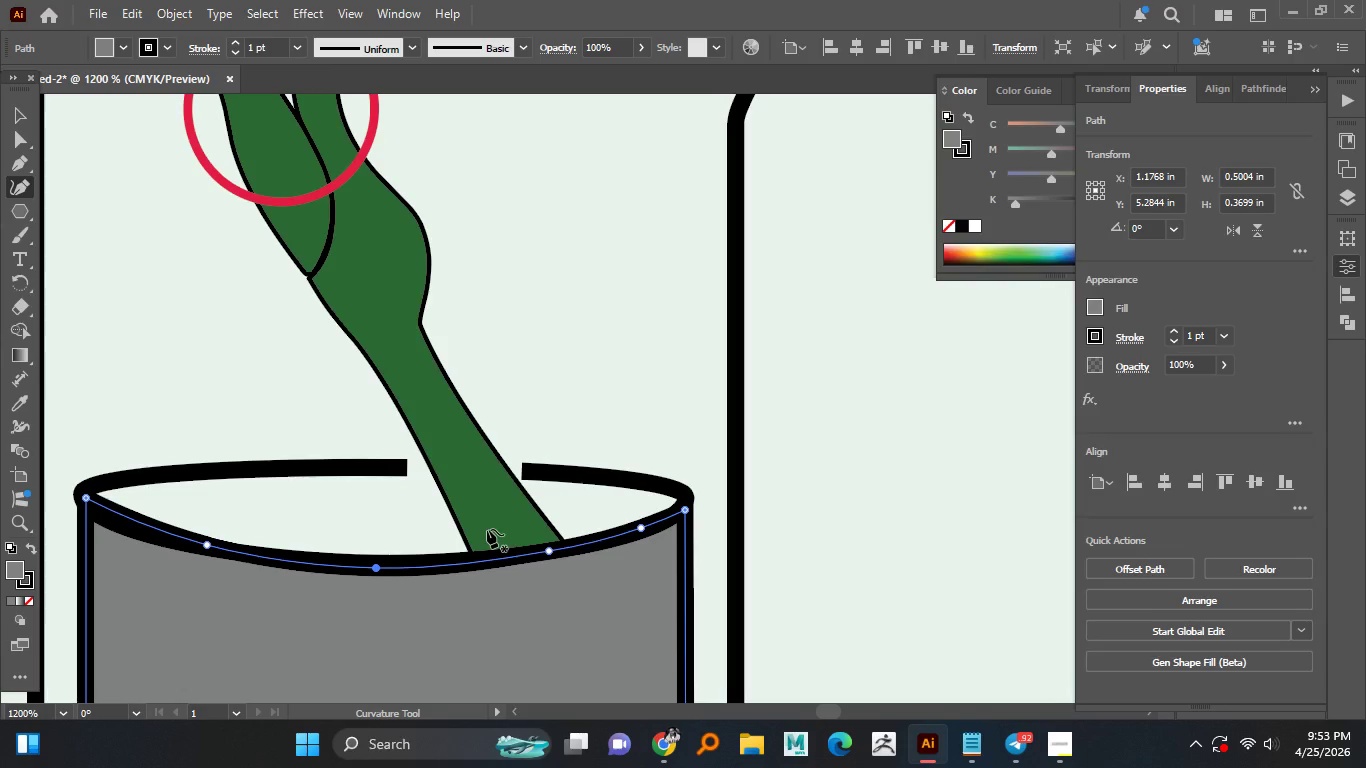 
right_click([377, 567])
 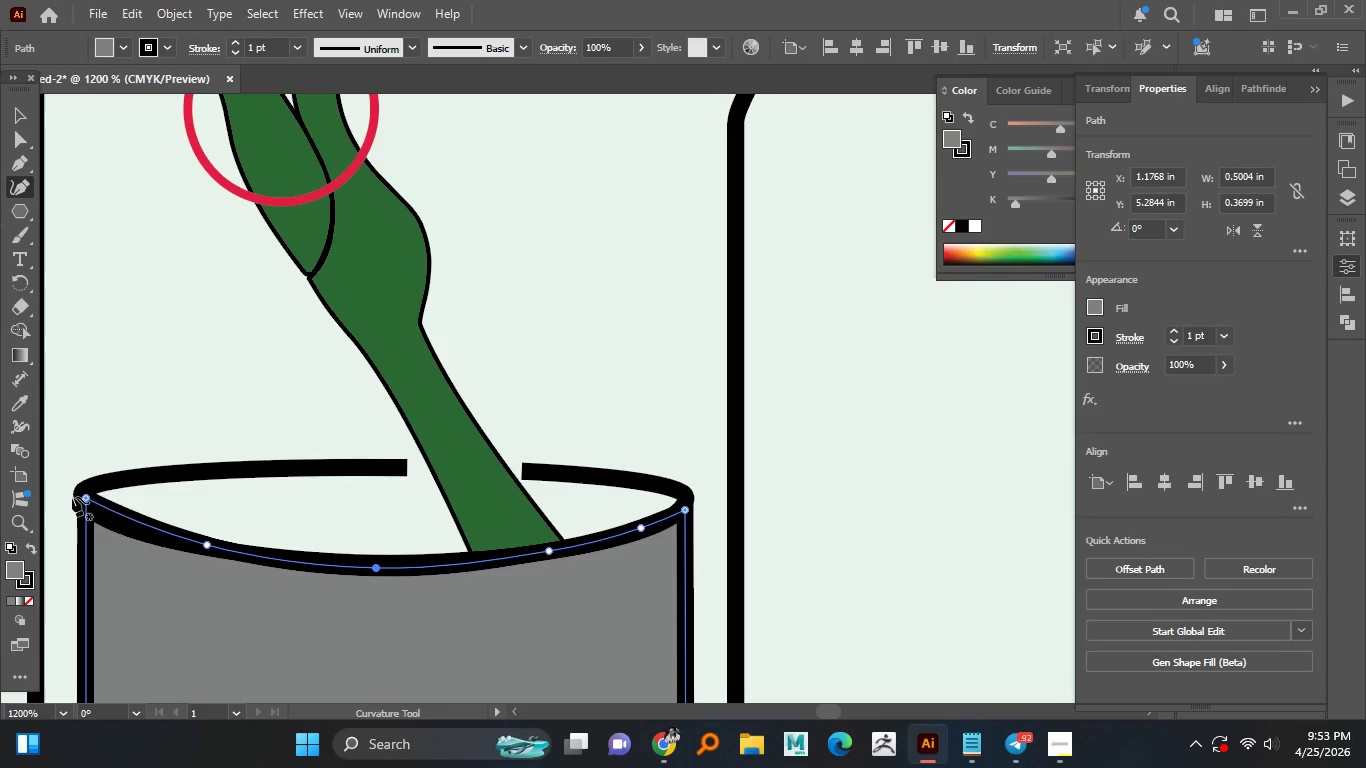 
left_click_drag(start_coordinate=[83, 497], to_coordinate=[83, 506])
 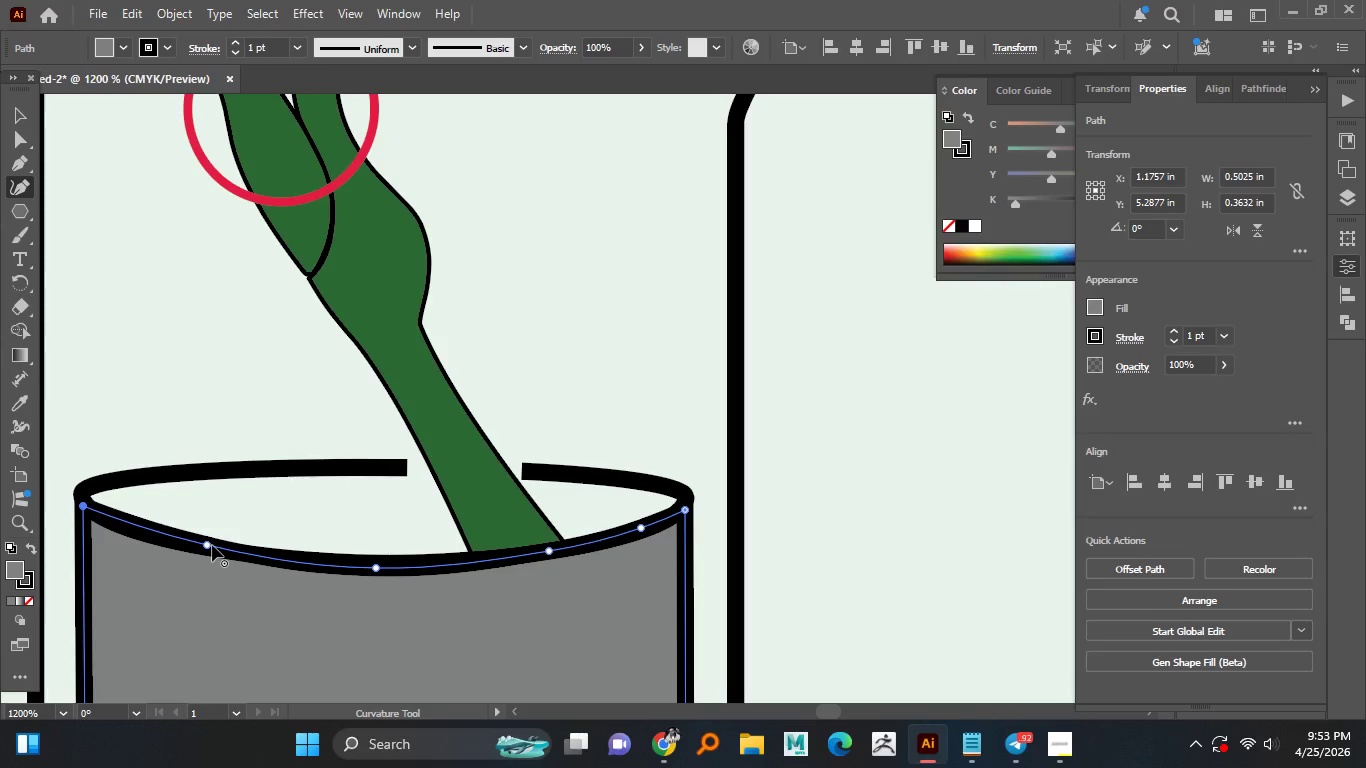 
left_click_drag(start_coordinate=[207, 547], to_coordinate=[201, 548])
 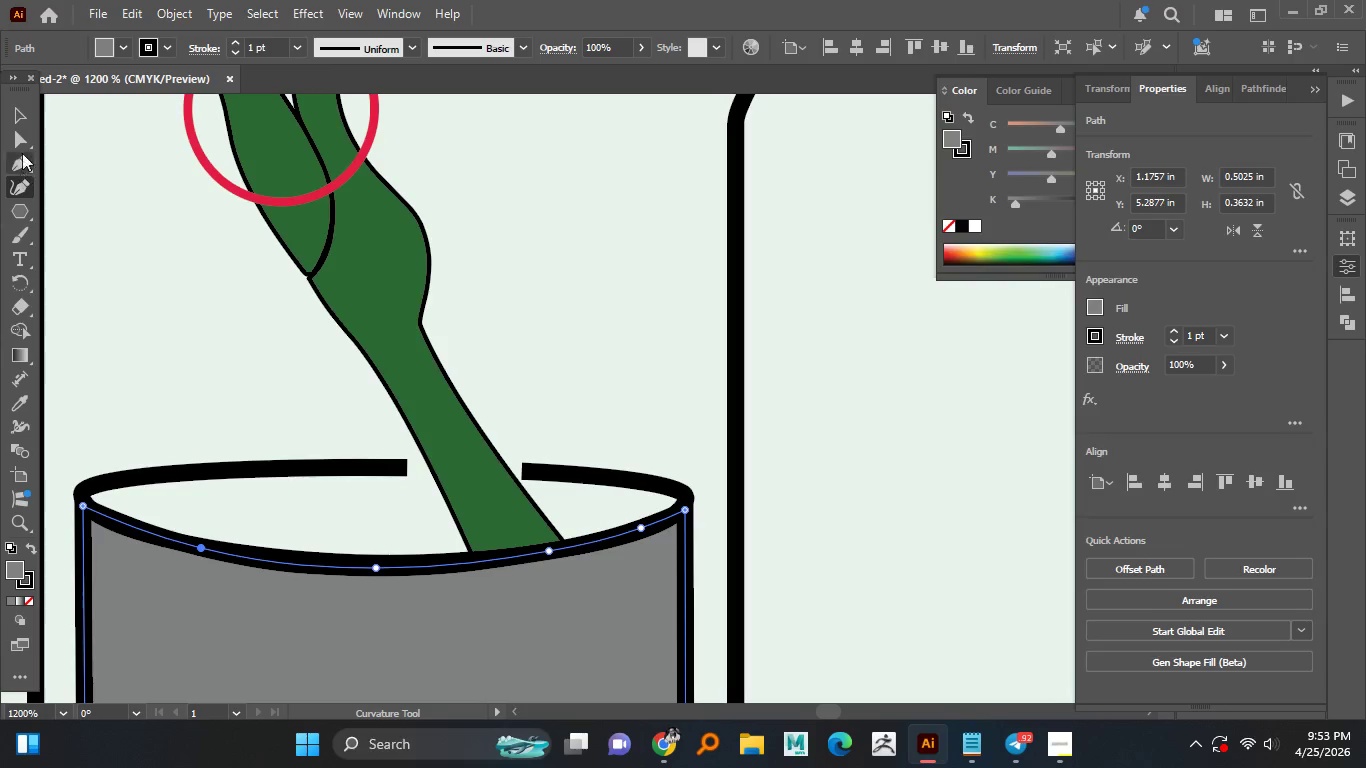 
left_click([19, 116])
 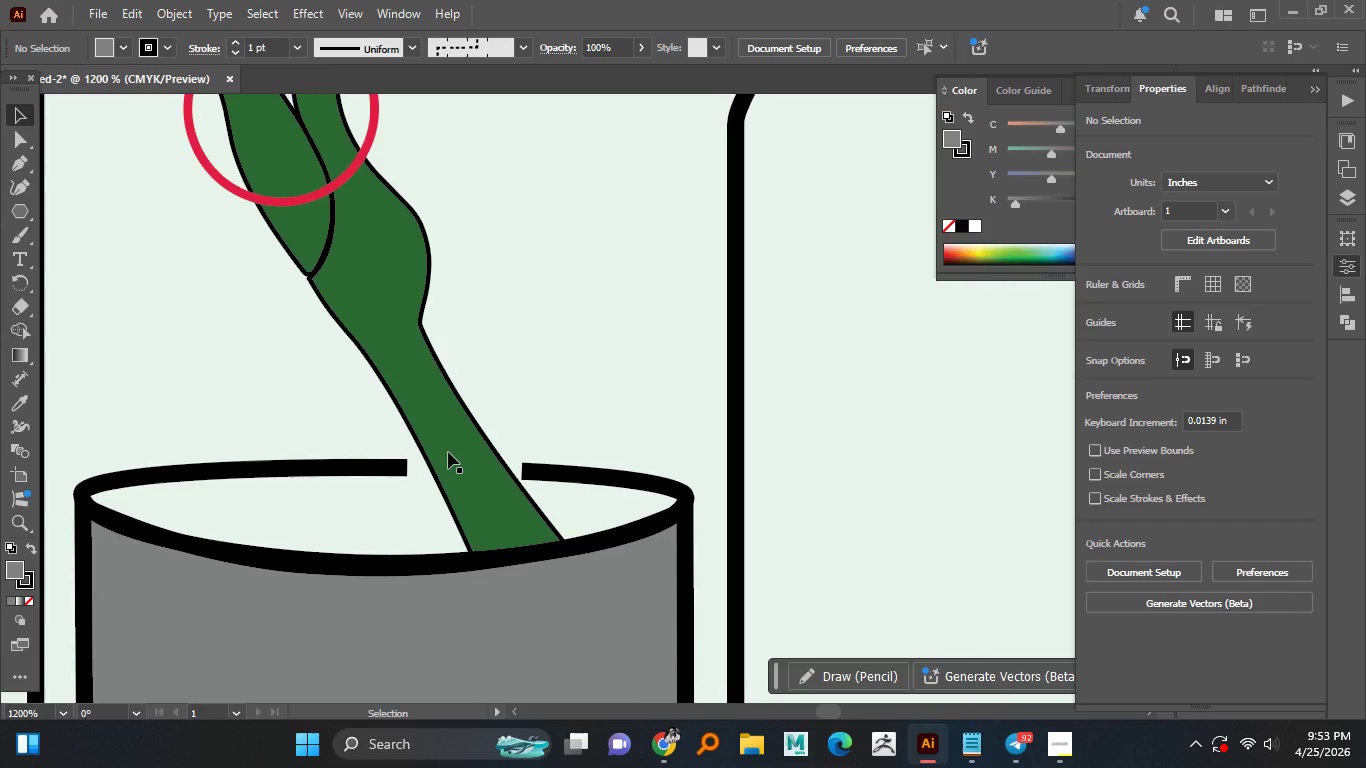 
wait(5.55)
 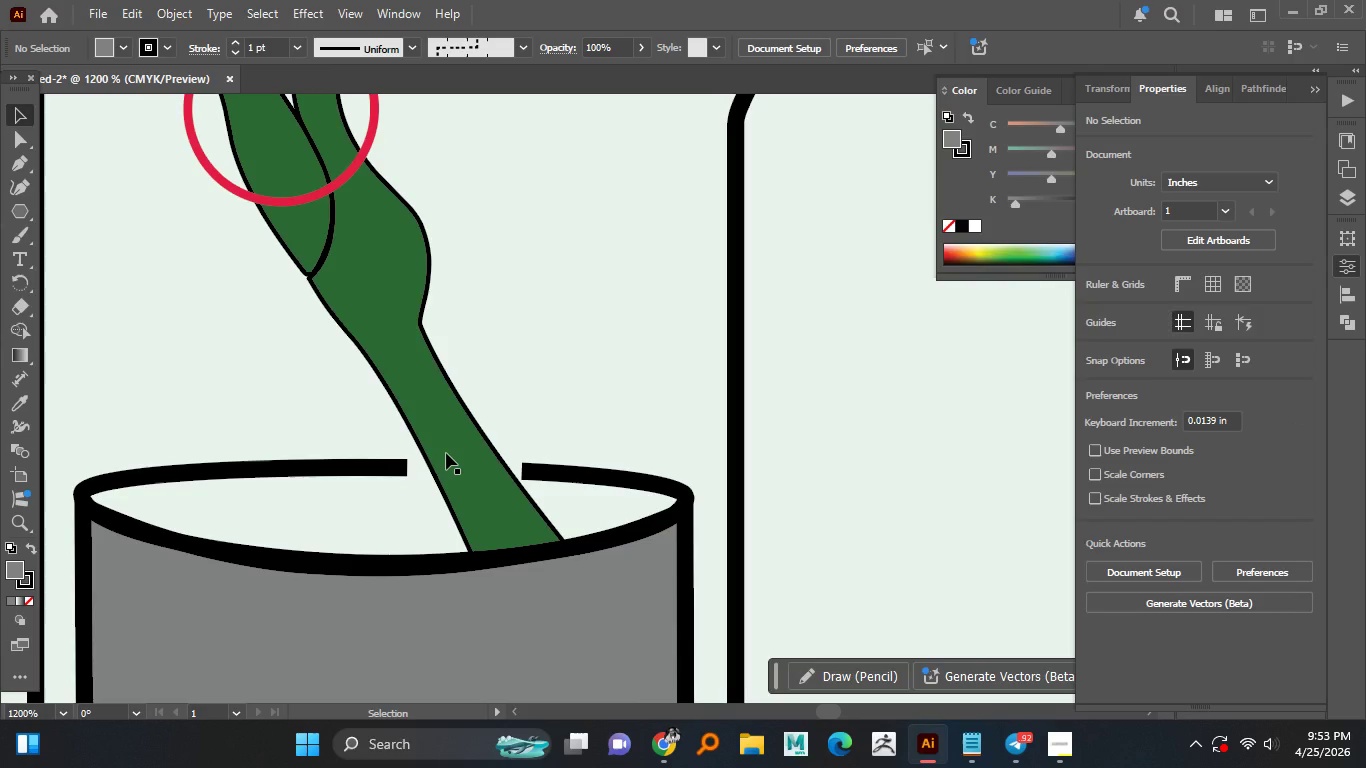 
hold_key(key=AltLeft, duration=1.52)
scroll: coordinate [417, 430], scroll_direction: down, amount: 3.0
 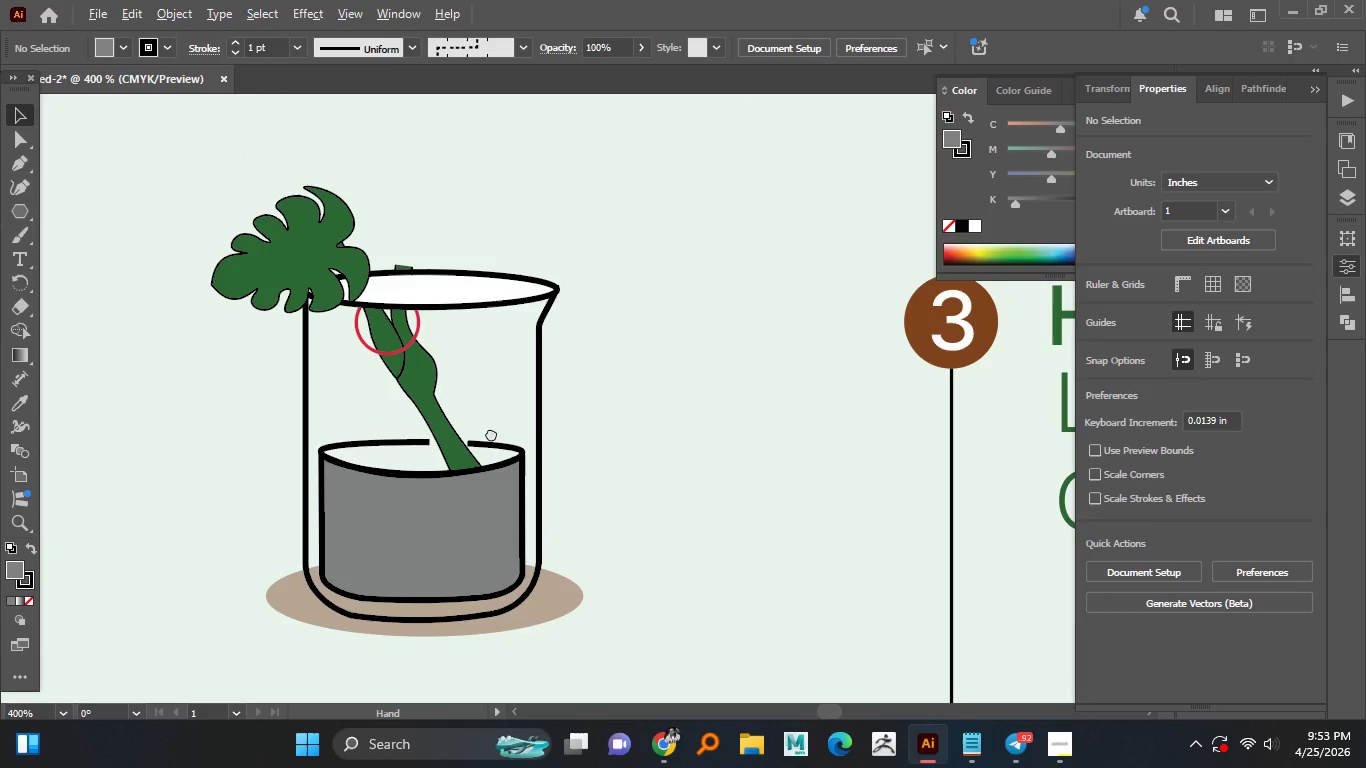 
hold_key(key=AltLeft, duration=1.52)
scroll: coordinate [411, 319], scroll_direction: up, amount: 2.0
 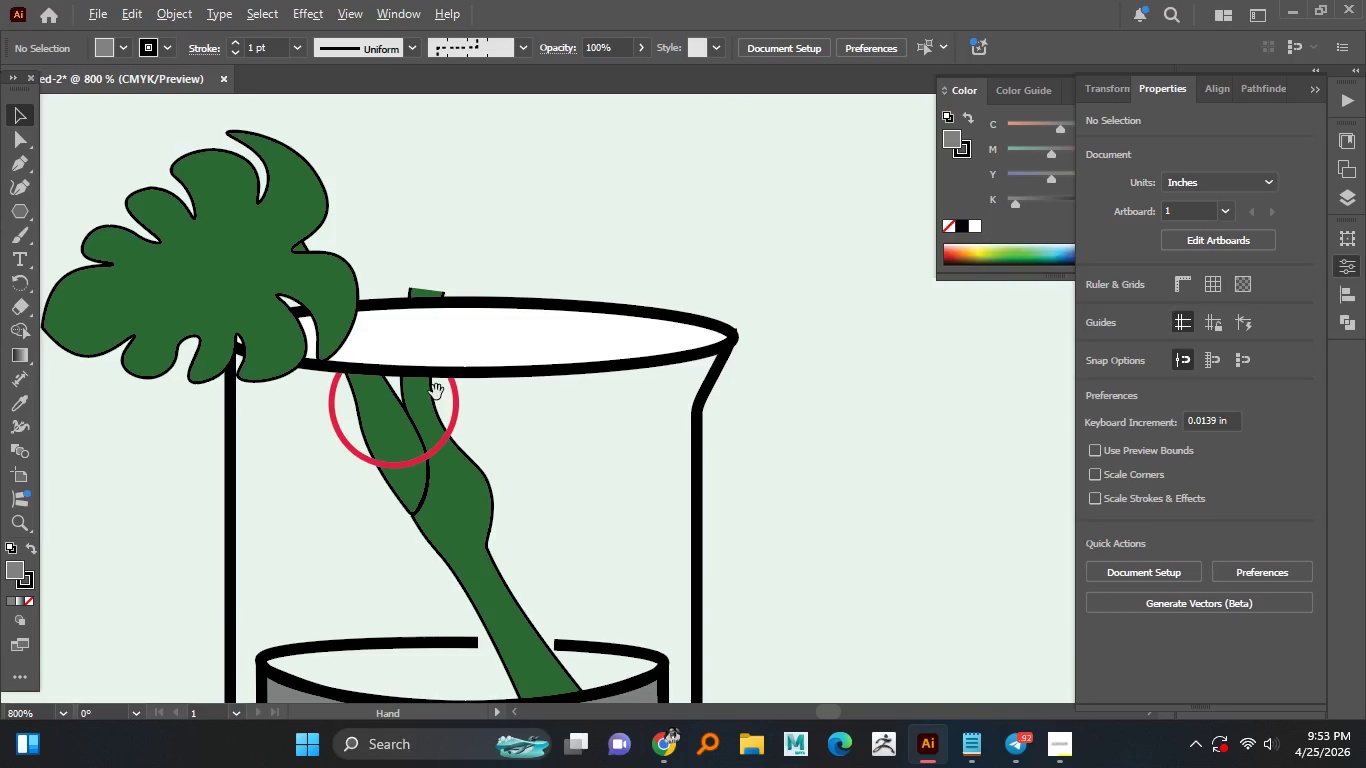 
key(Alt+AltLeft)
 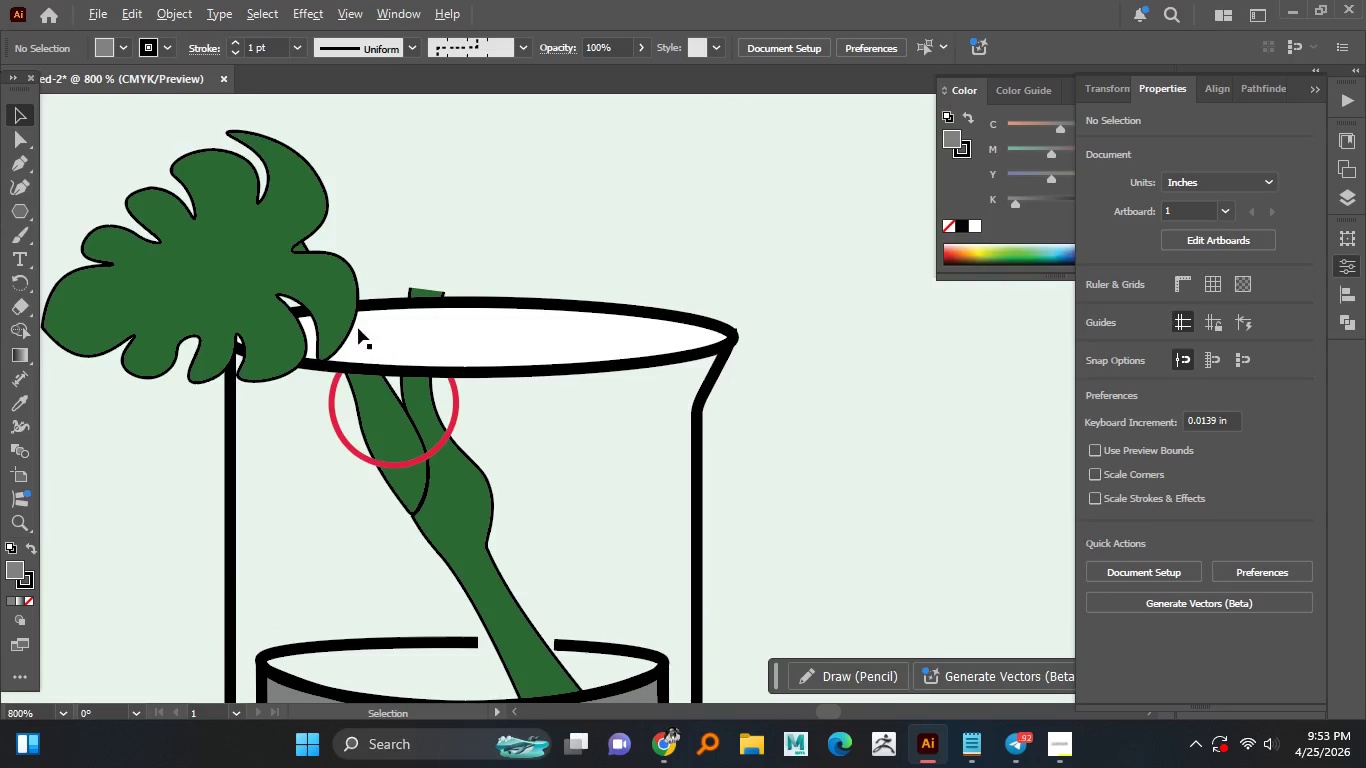 
key(Alt+AltLeft)
 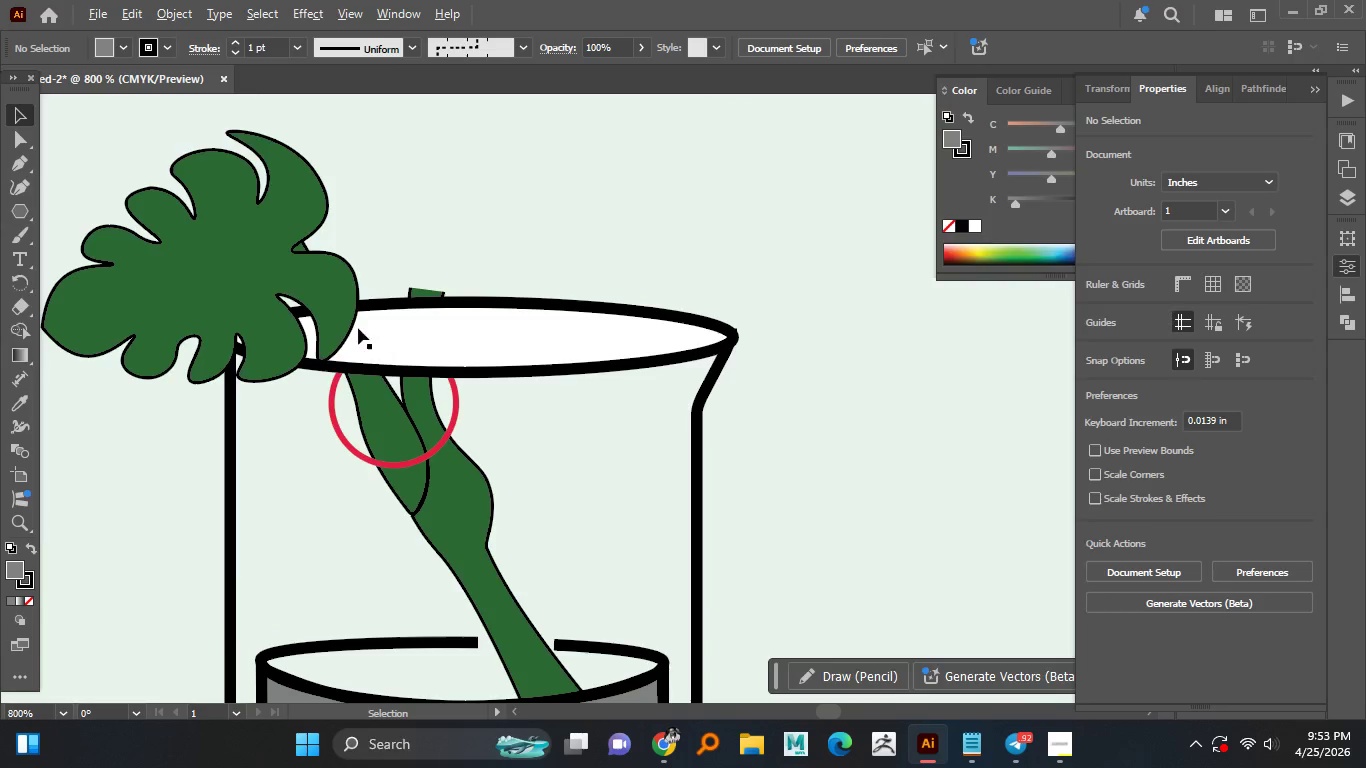 
key(Alt+AltLeft)
 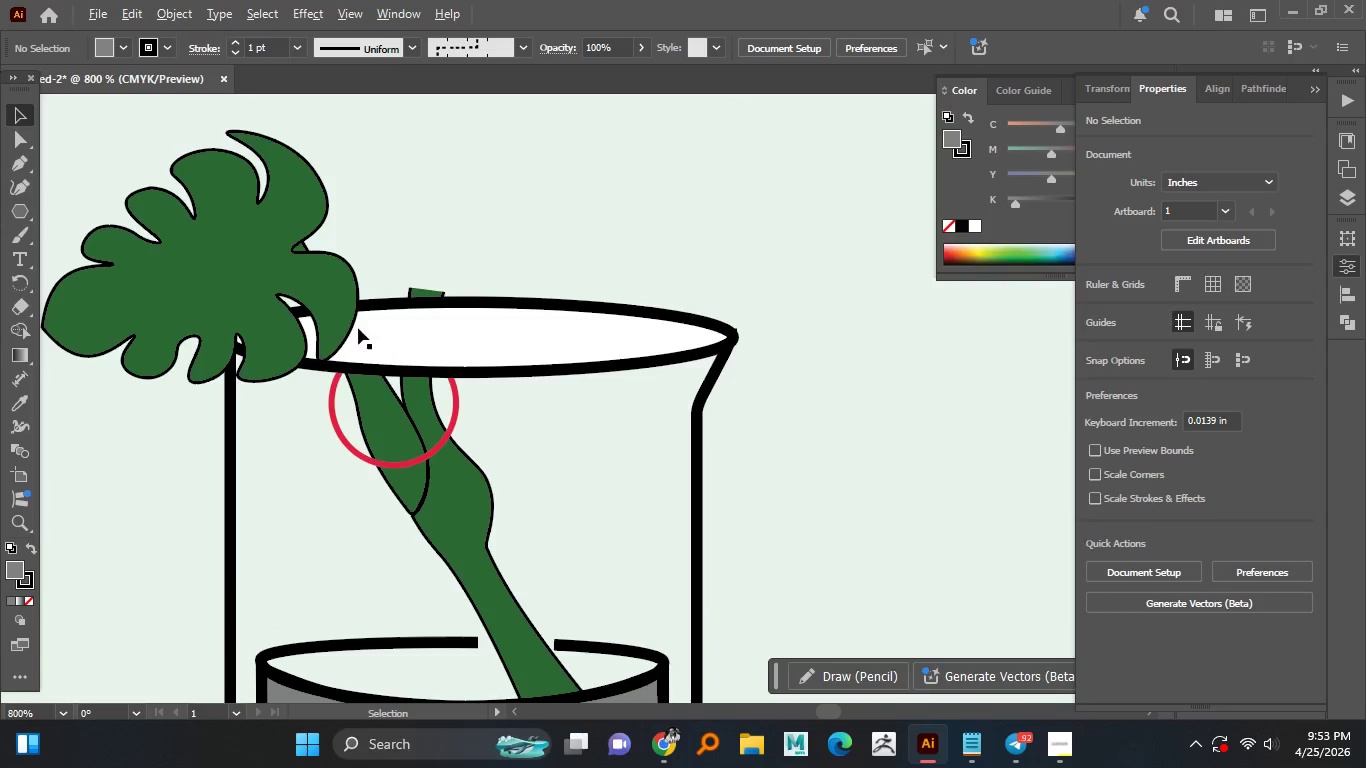 
key(Alt+AltLeft)
 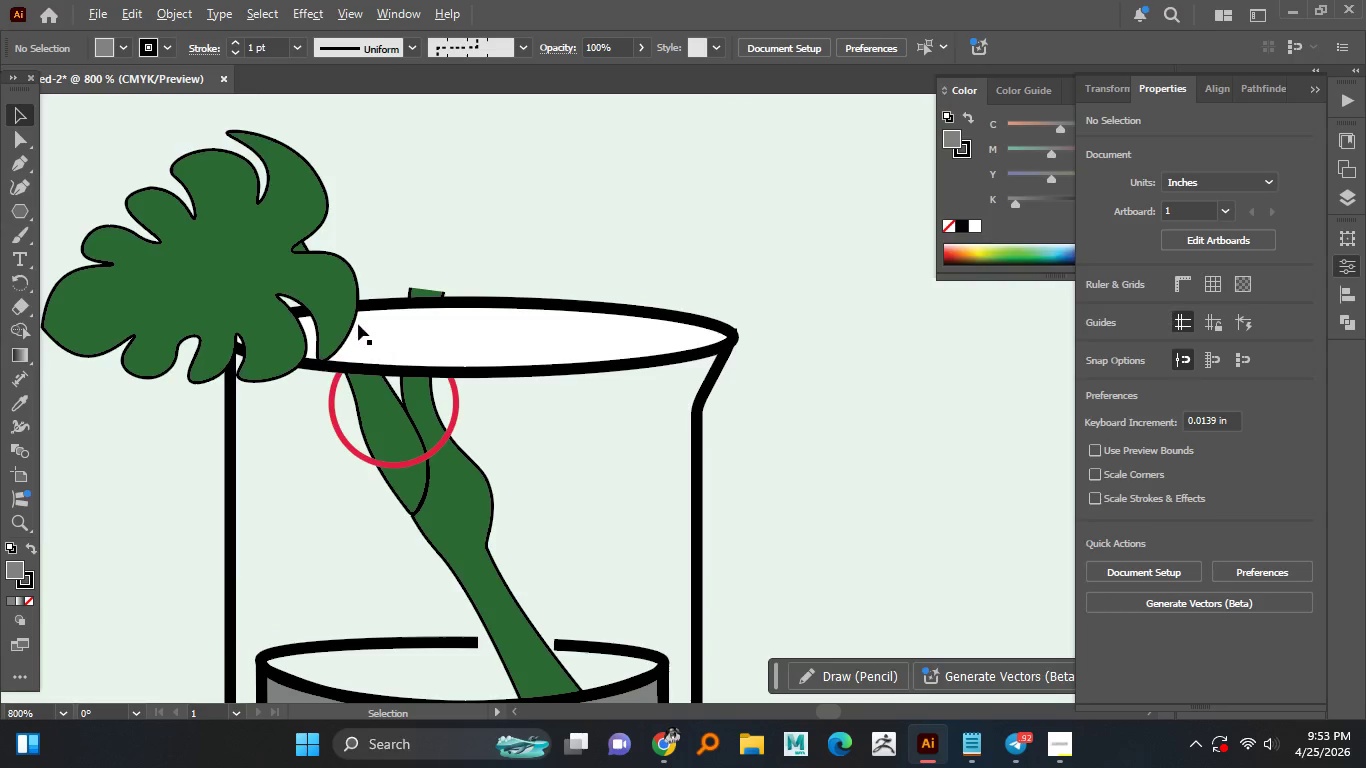 
key(Alt+AltLeft)
 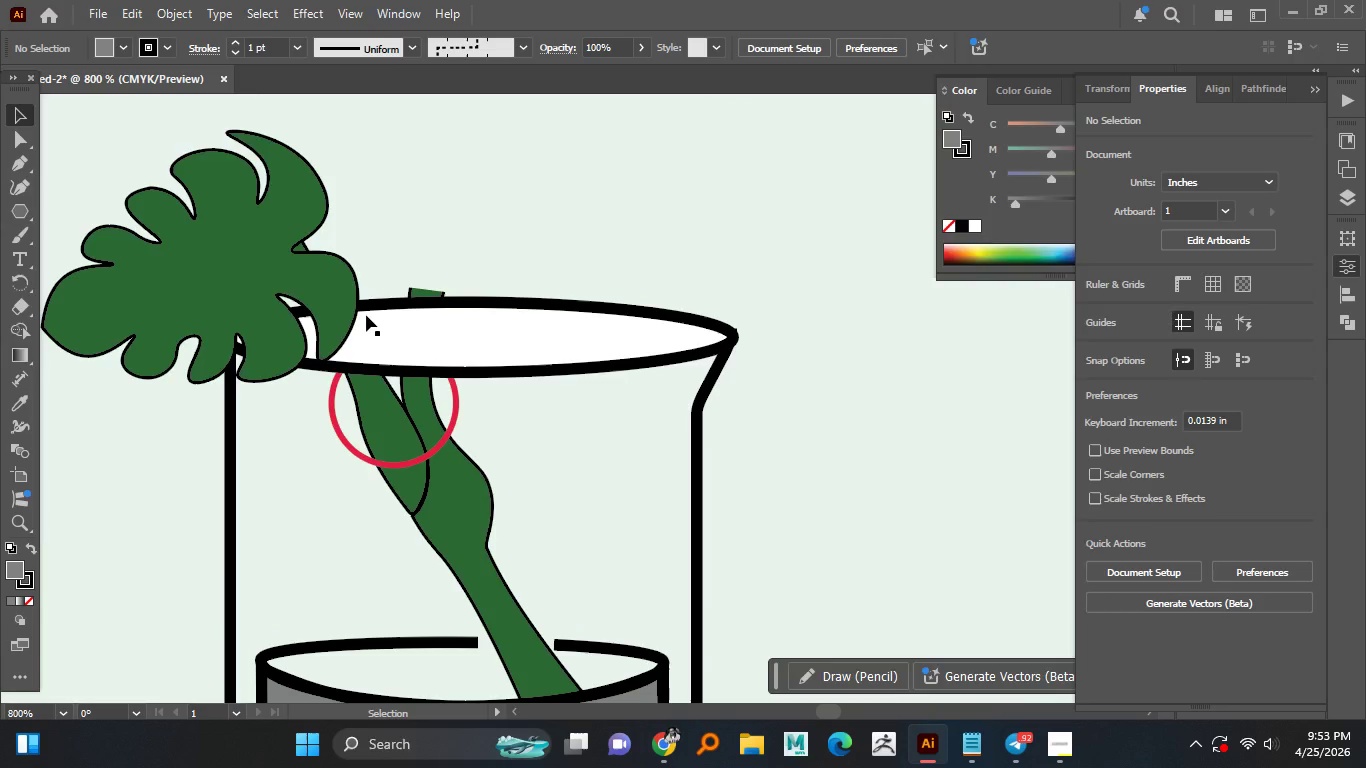 
key(Alt+AltLeft)
 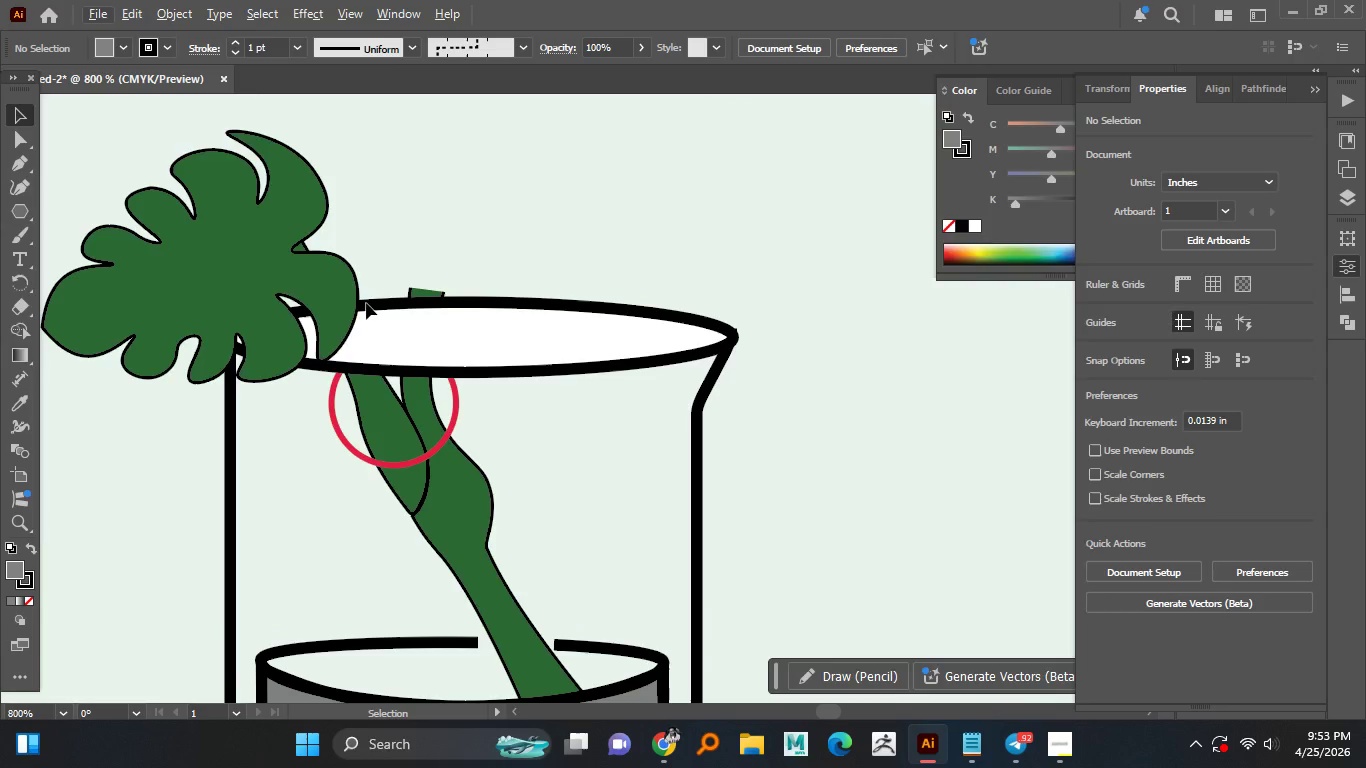 
left_click([366, 303])
 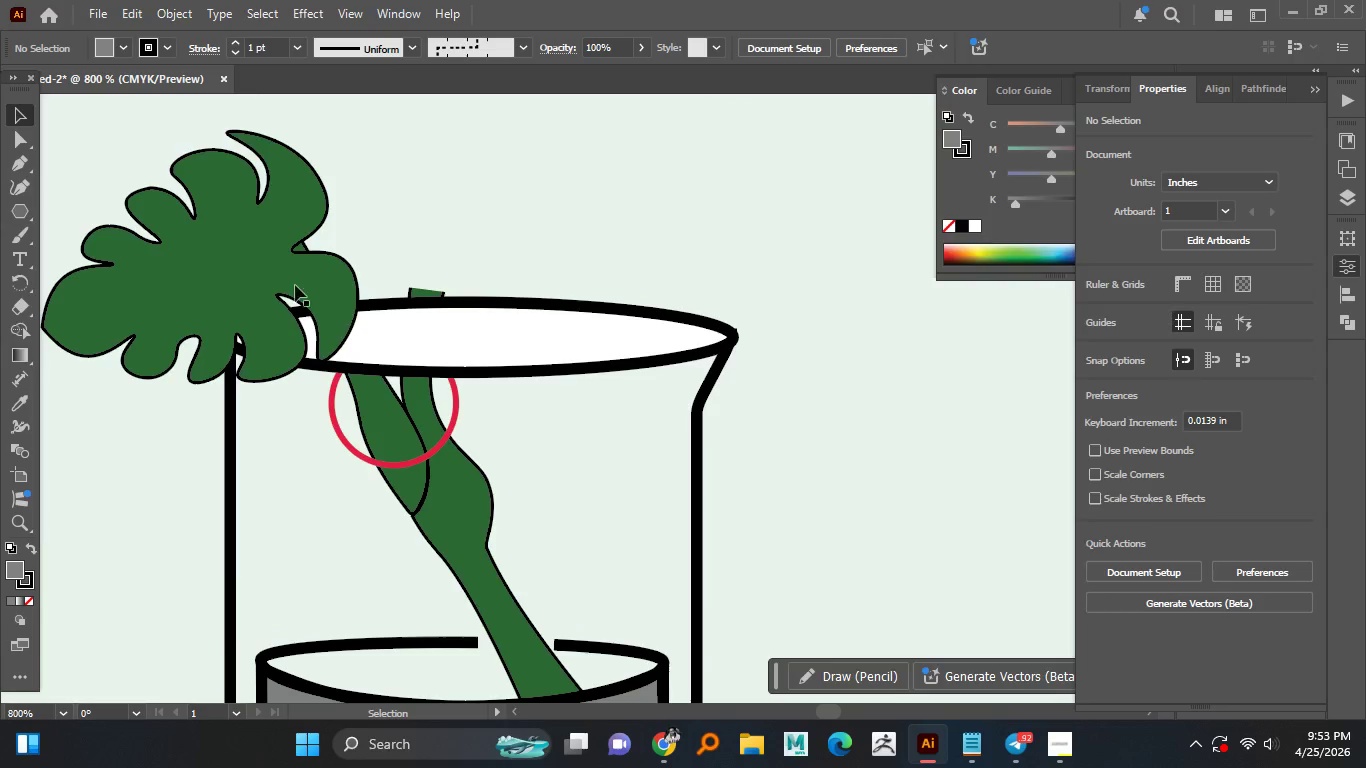 
left_click_drag(start_coordinate=[295, 282], to_coordinate=[265, 286])
 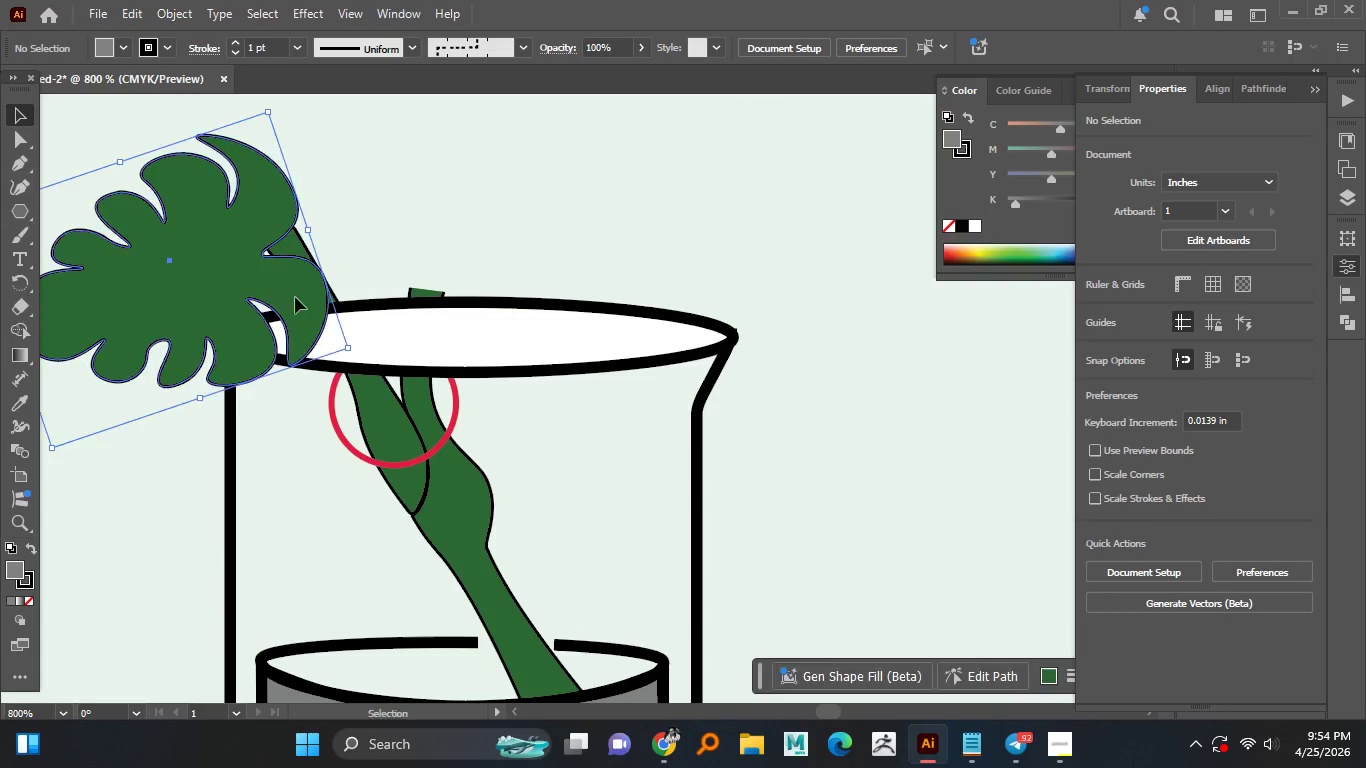 
hold_key(key=AltLeft, duration=0.86)
 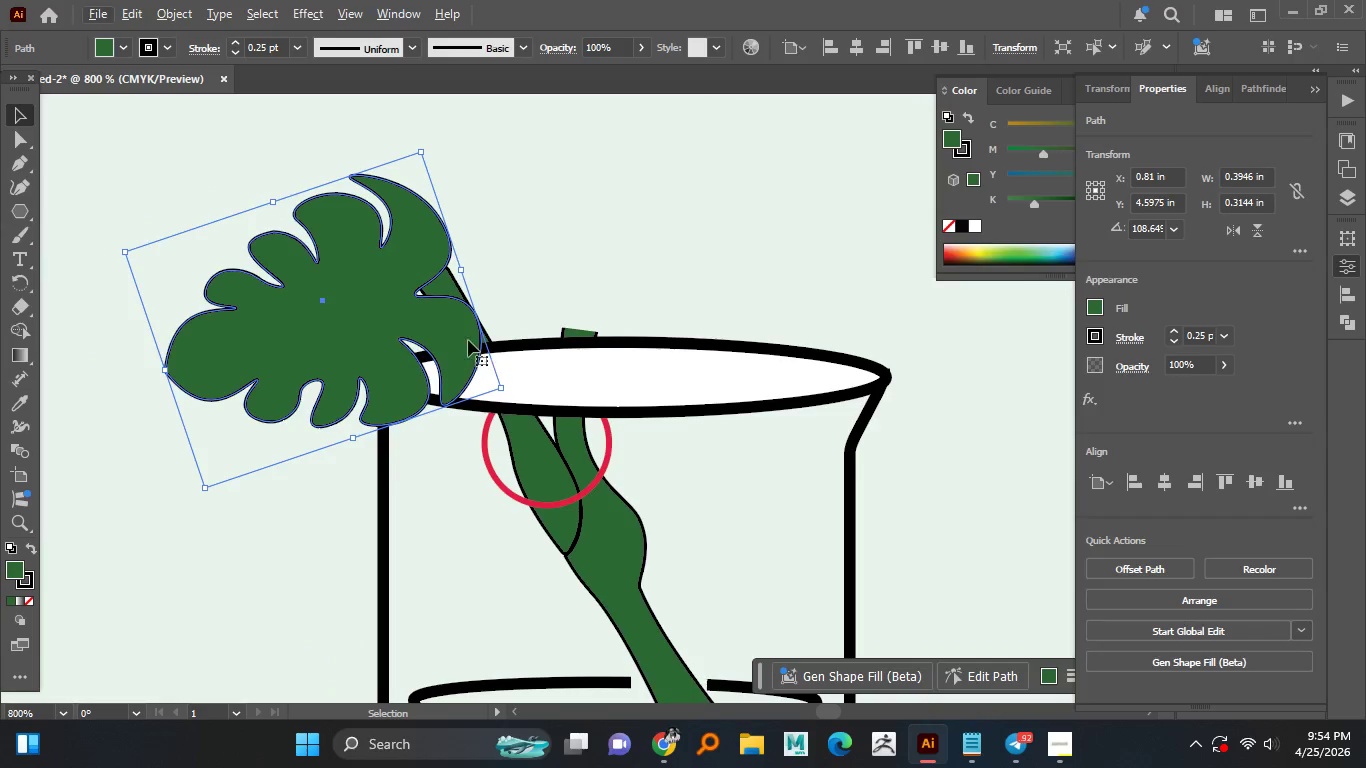 
left_click_drag(start_coordinate=[468, 339], to_coordinate=[498, 329])
 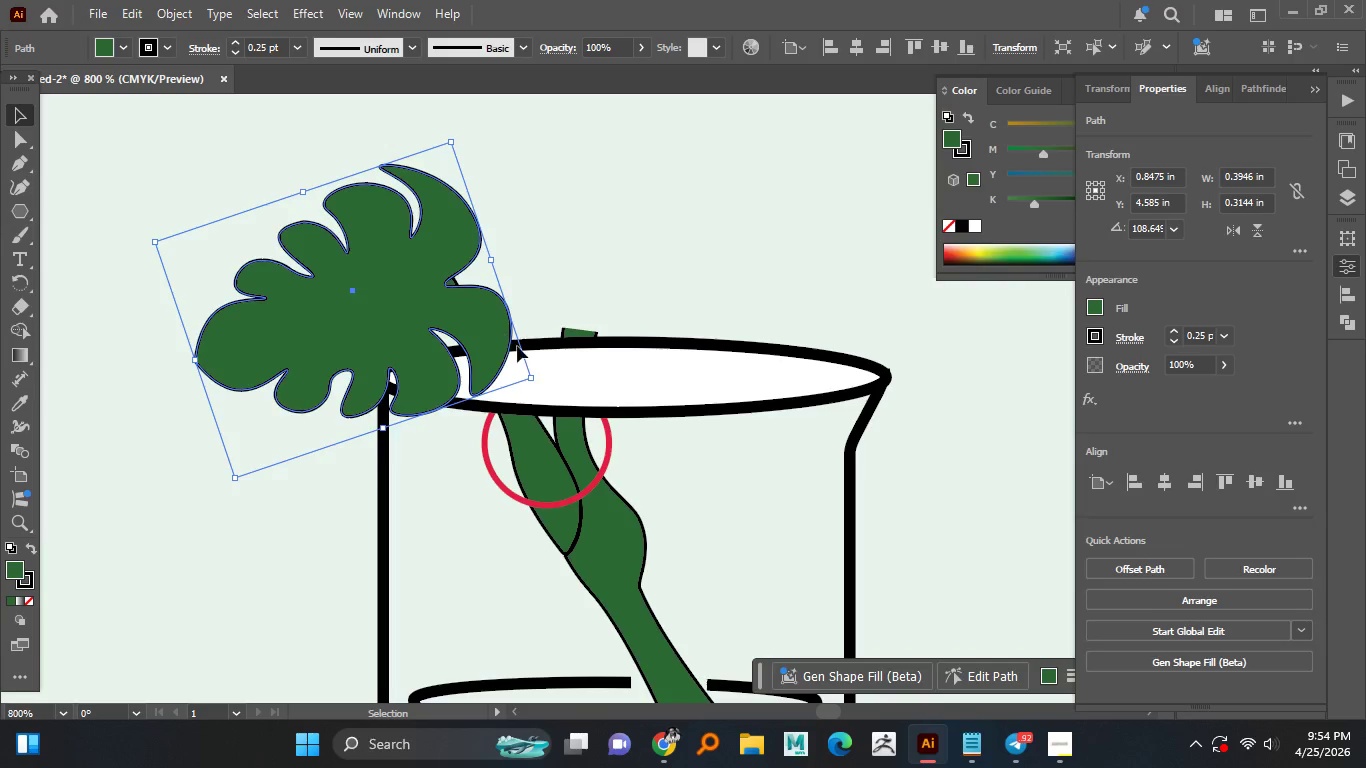 
left_click([590, 340])
 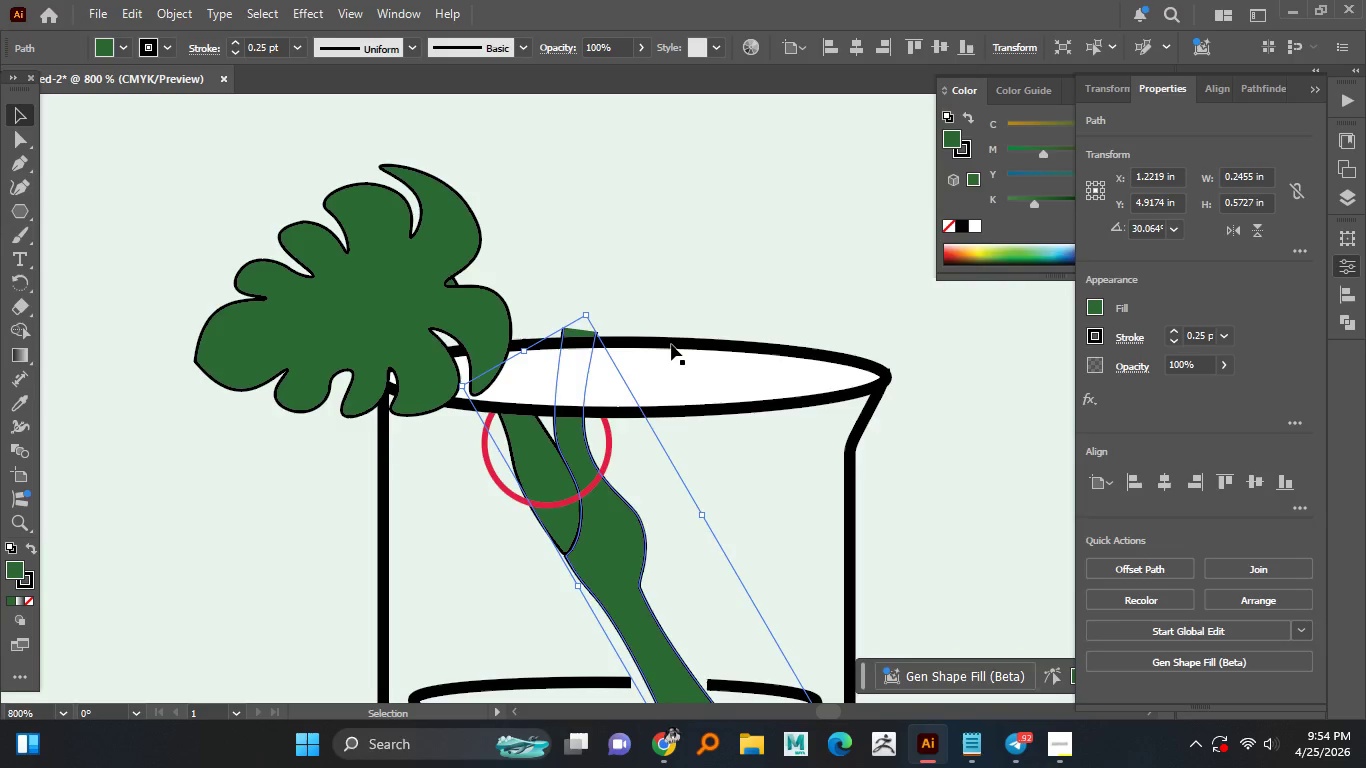 
left_click([676, 344])
 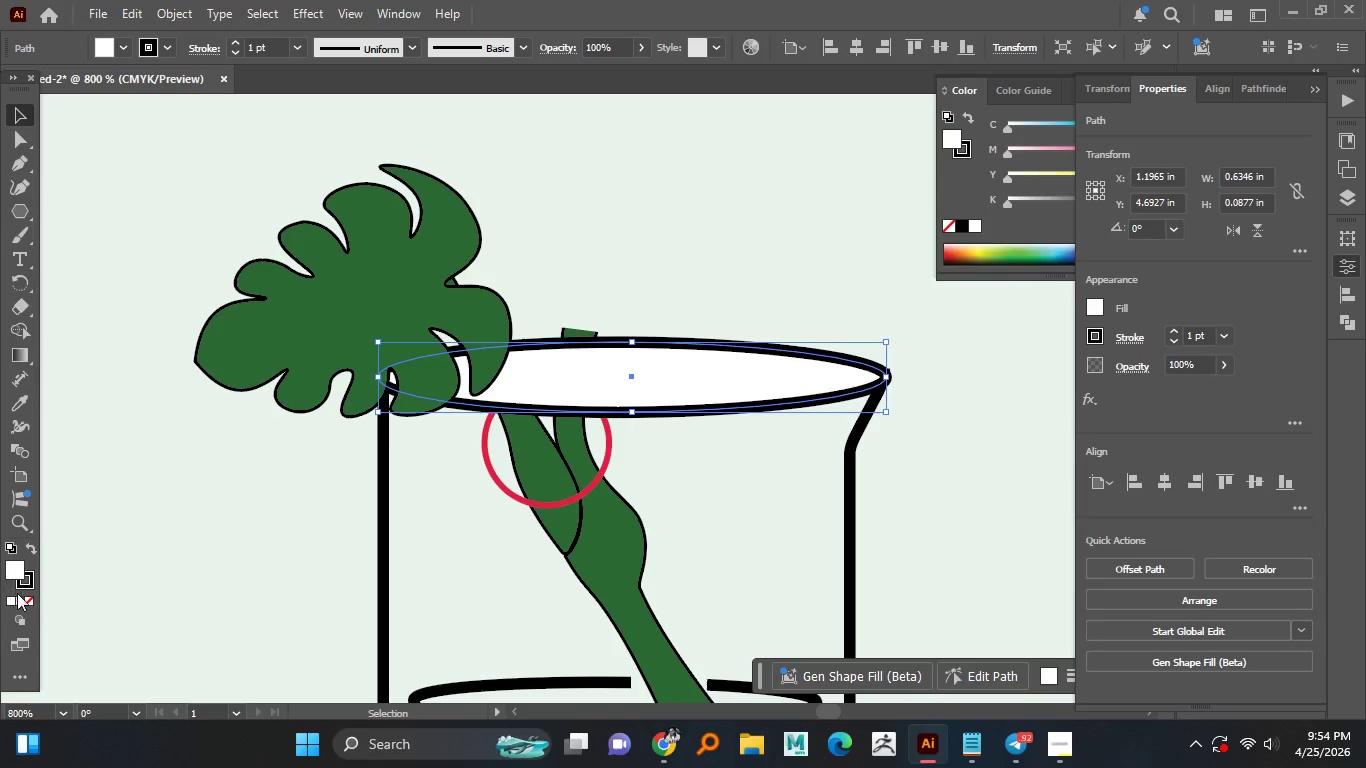 
left_click([27, 596])
 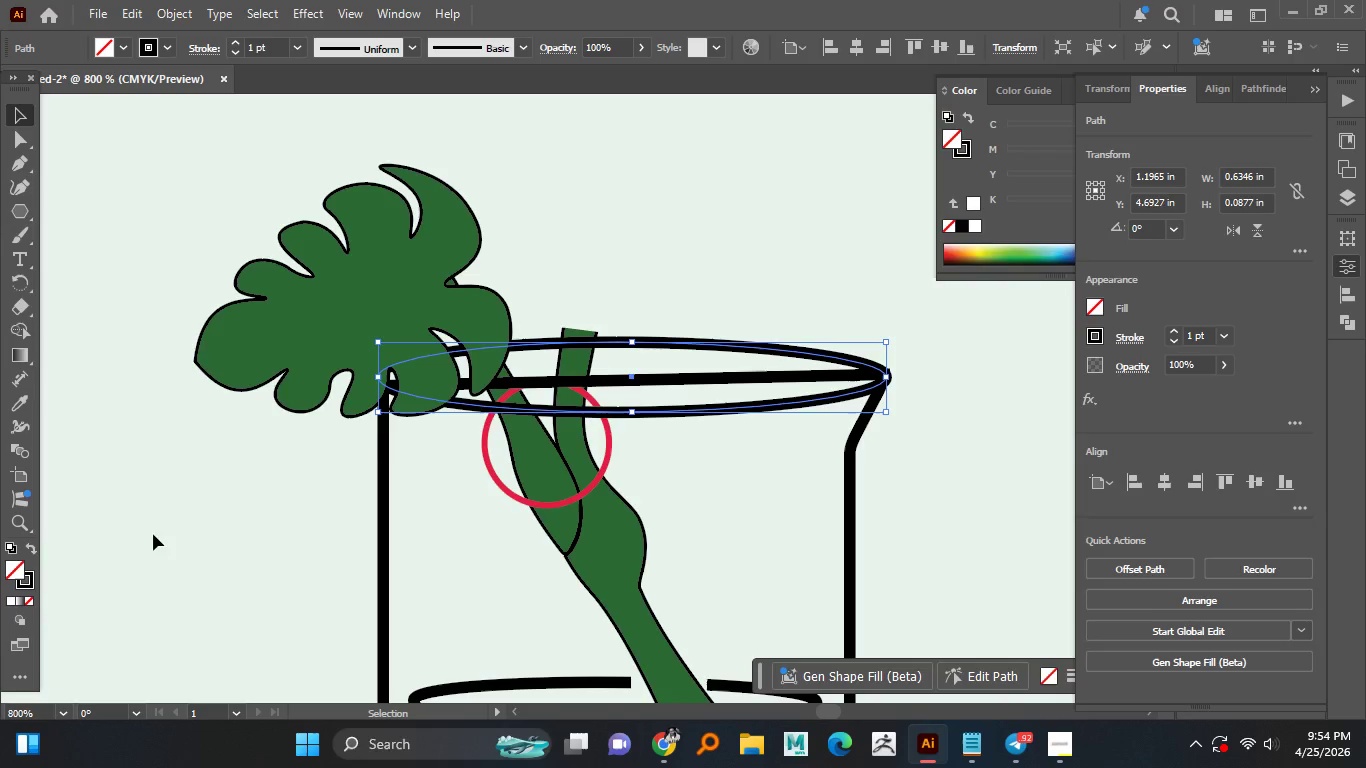 
hold_key(key=AltLeft, duration=0.36)
 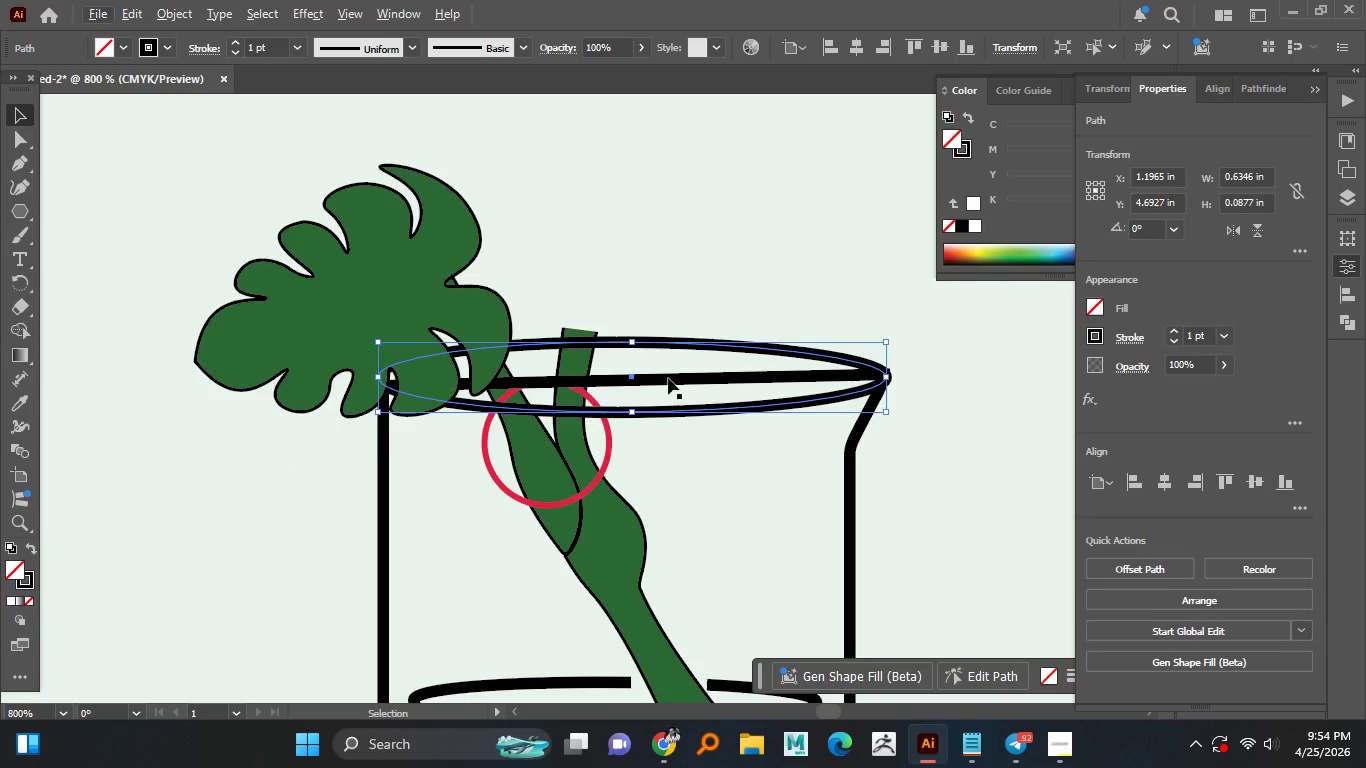 
left_click([668, 377])
 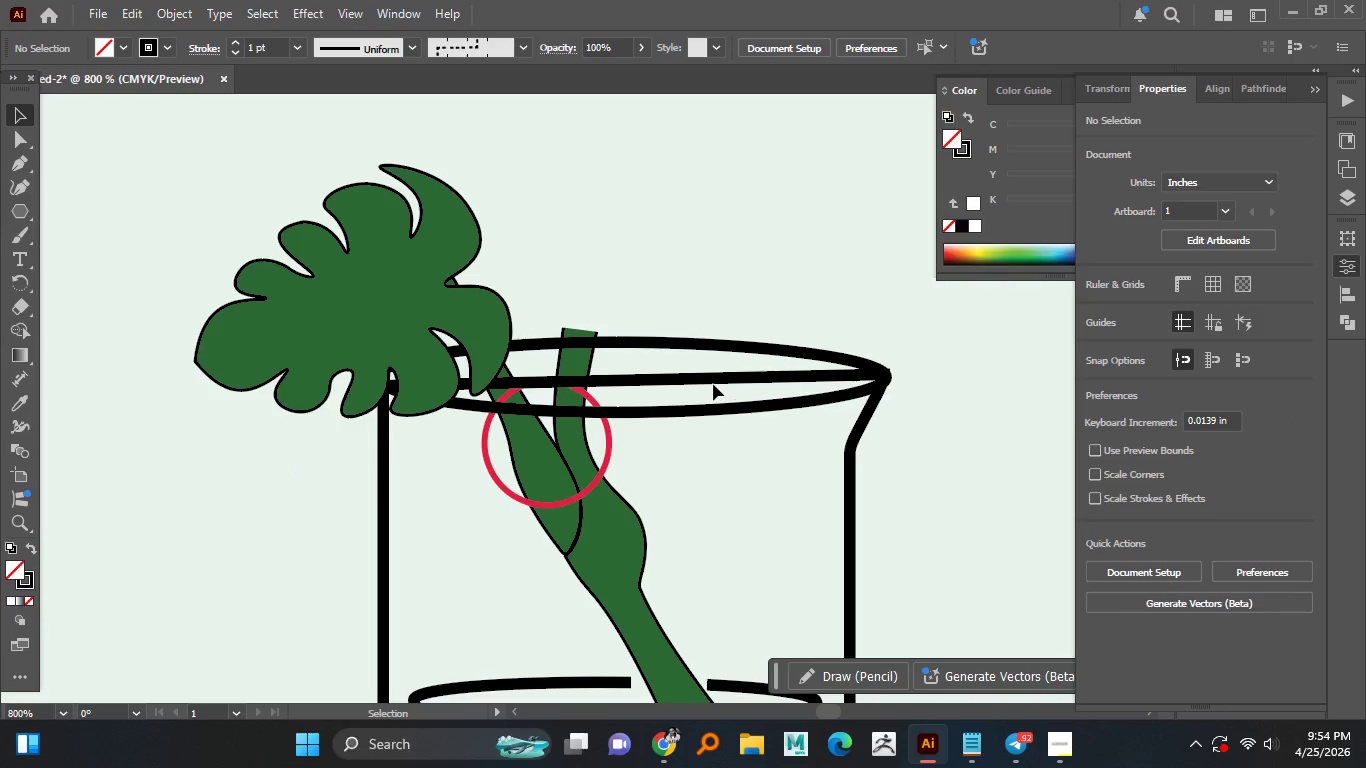 
left_click([702, 379])
 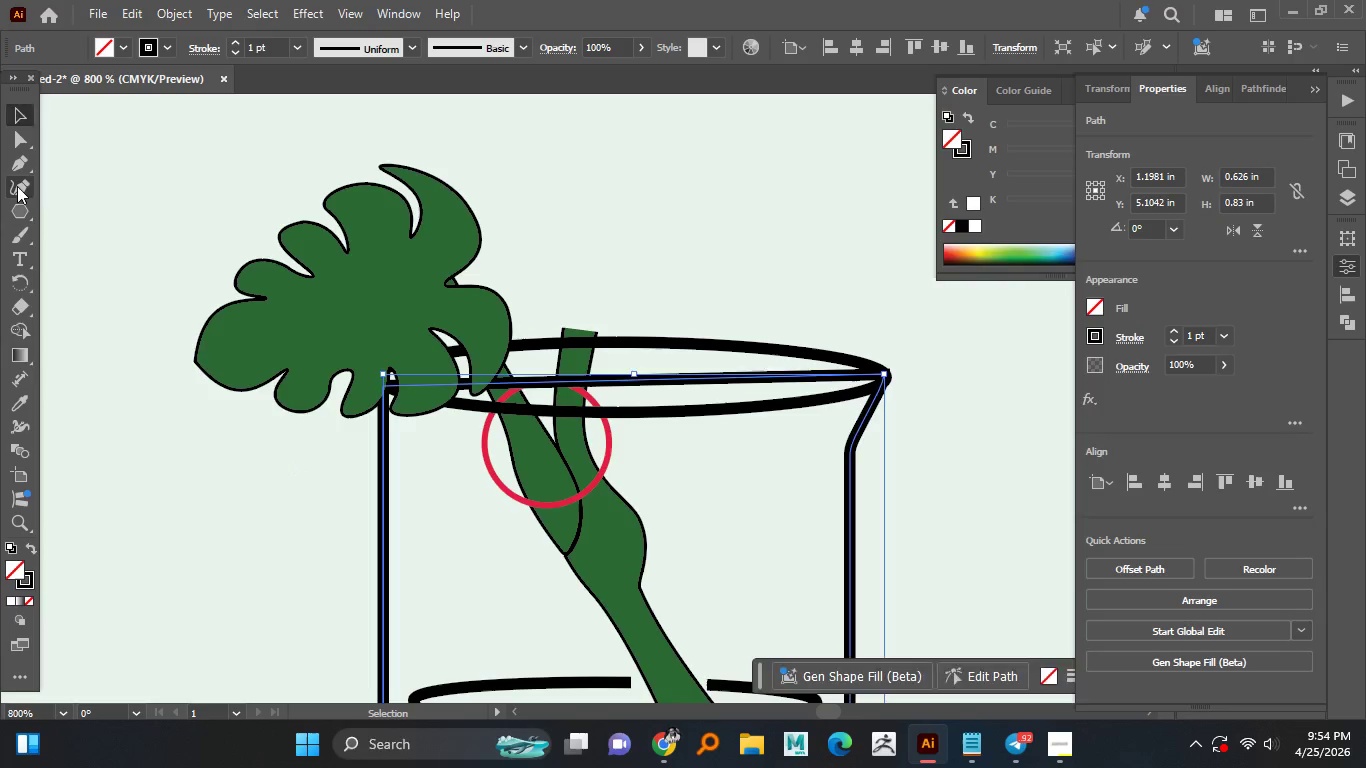 
hold_key(key=AltLeft, duration=0.5)
scroll: coordinate [639, 379], scroll_direction: up, amount: 1.0
 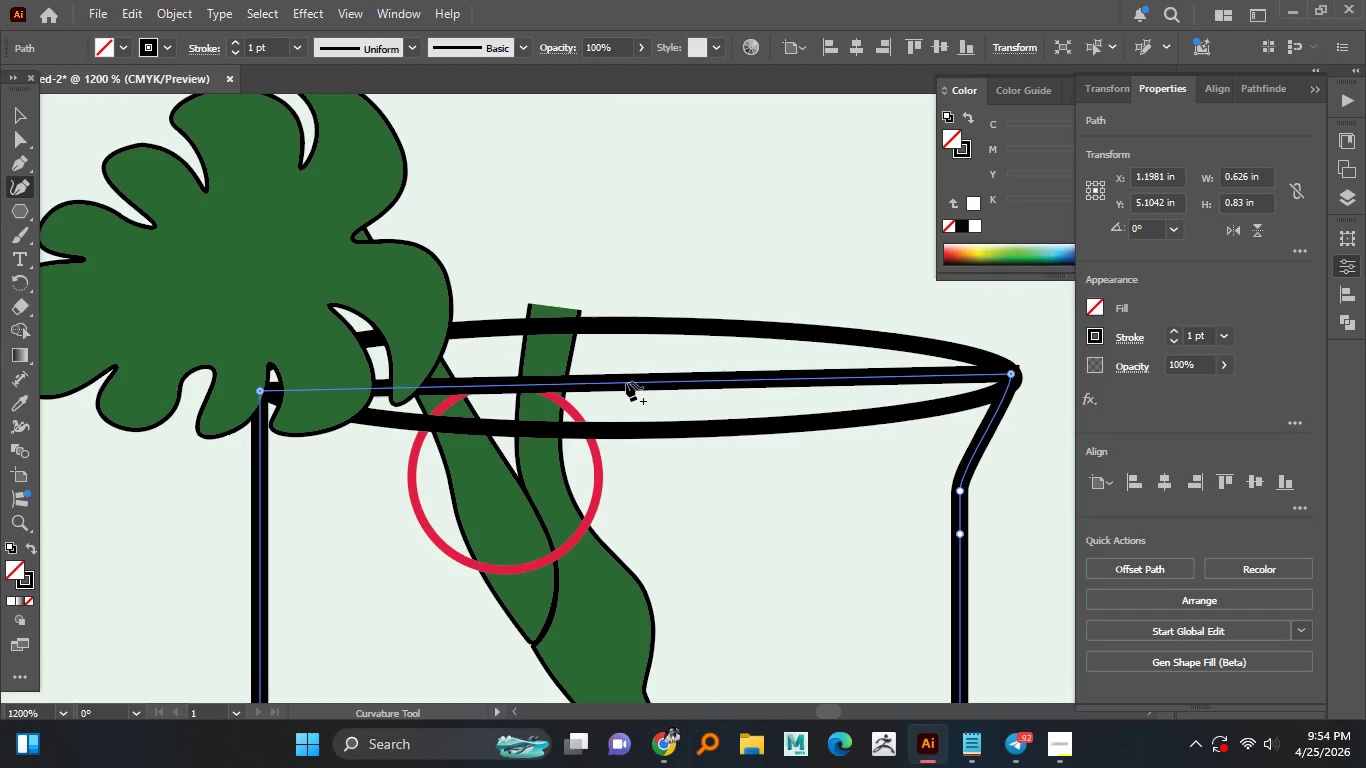 
left_click_drag(start_coordinate=[627, 381], to_coordinate=[621, 427])
 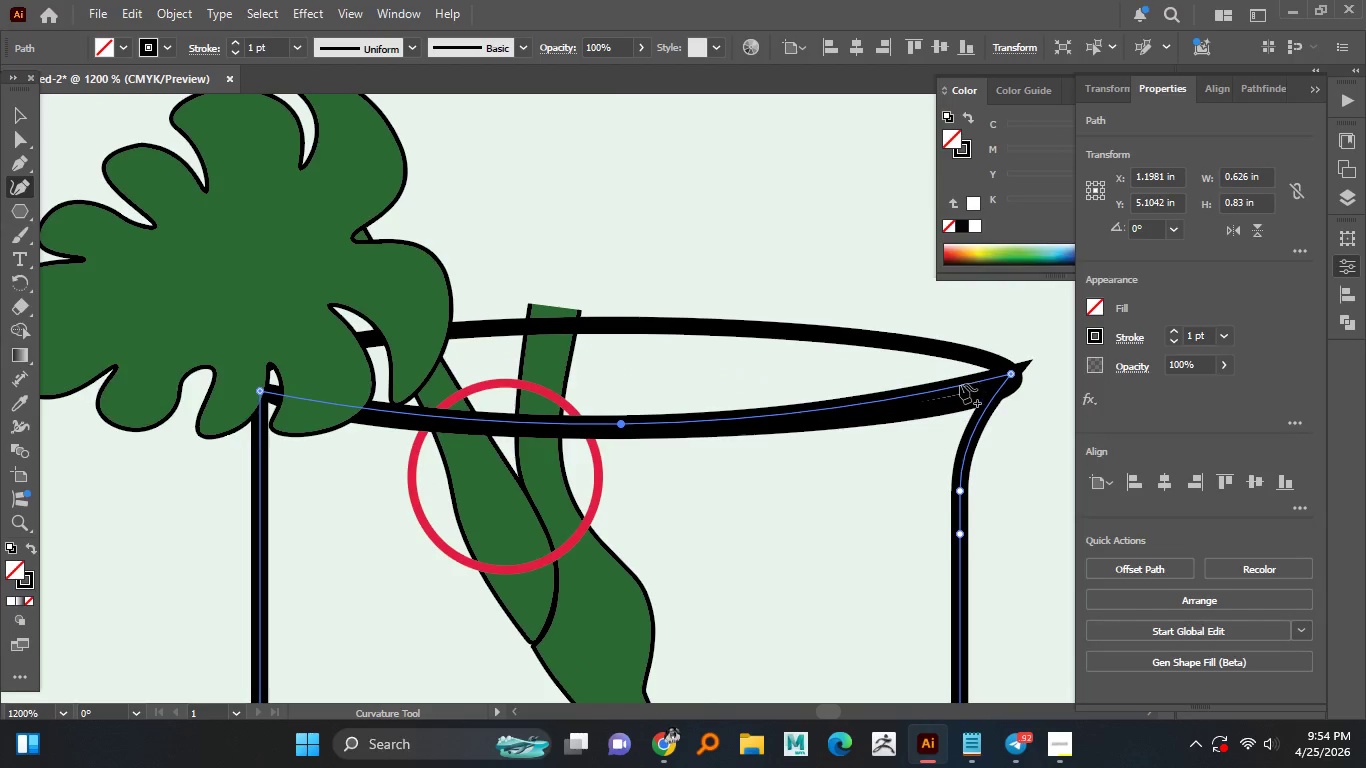 
left_click_drag(start_coordinate=[960, 385], to_coordinate=[966, 383])
 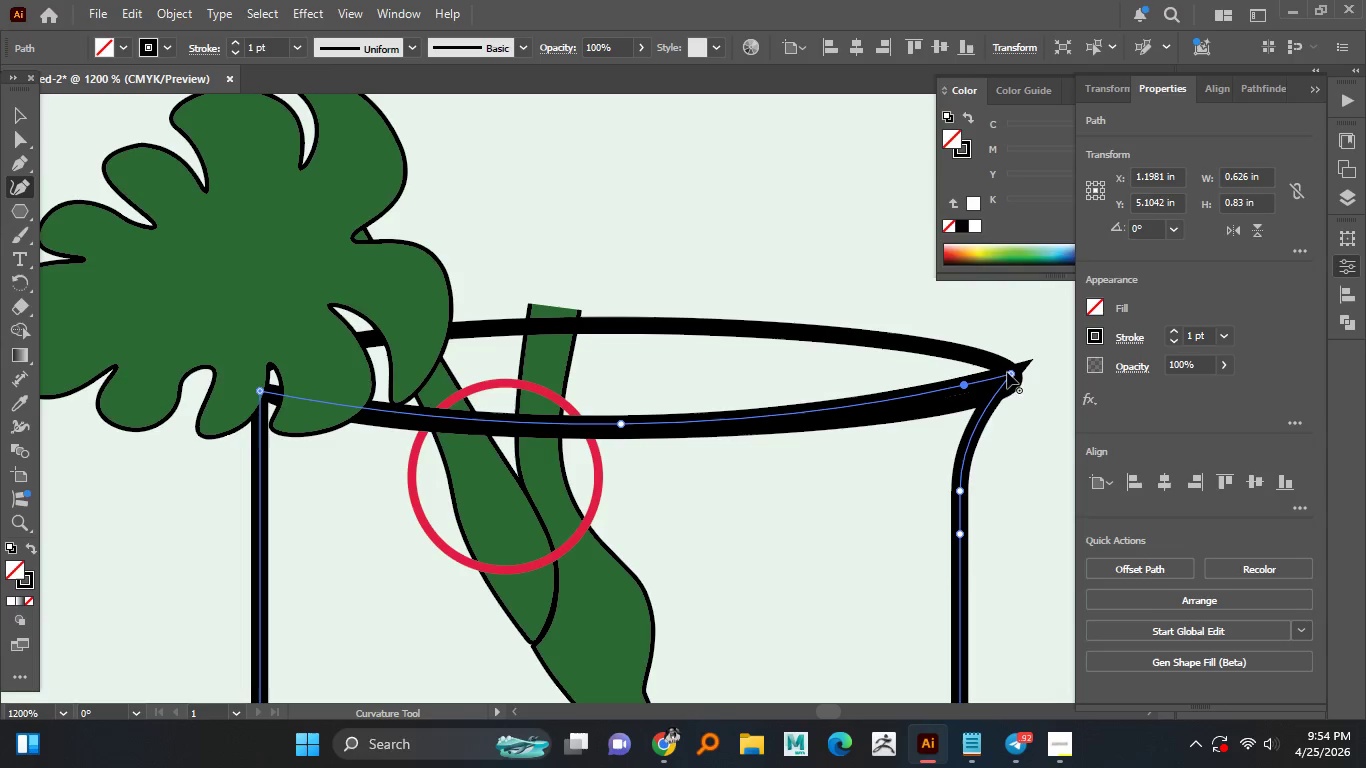 
left_click_drag(start_coordinate=[1010, 372], to_coordinate=[1003, 391])
 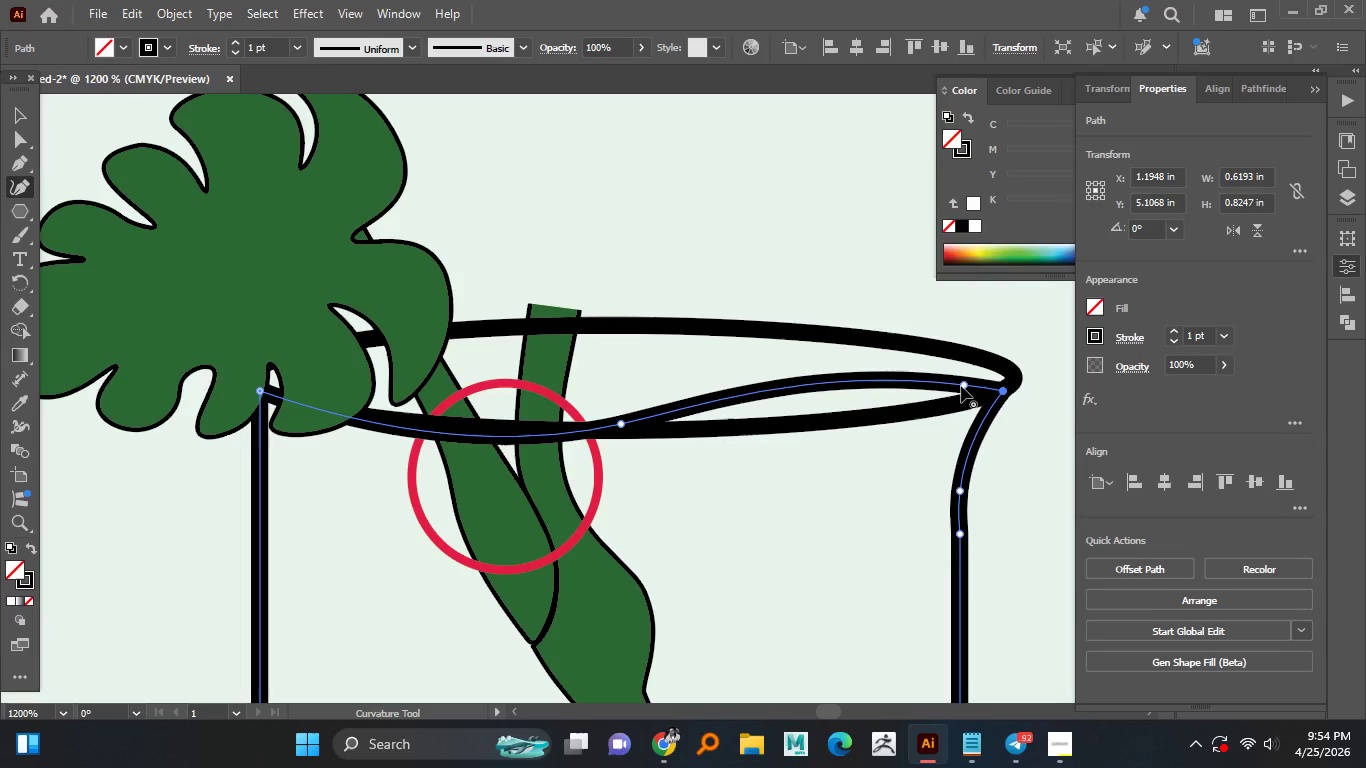 
left_click_drag(start_coordinate=[962, 384], to_coordinate=[860, 416])
 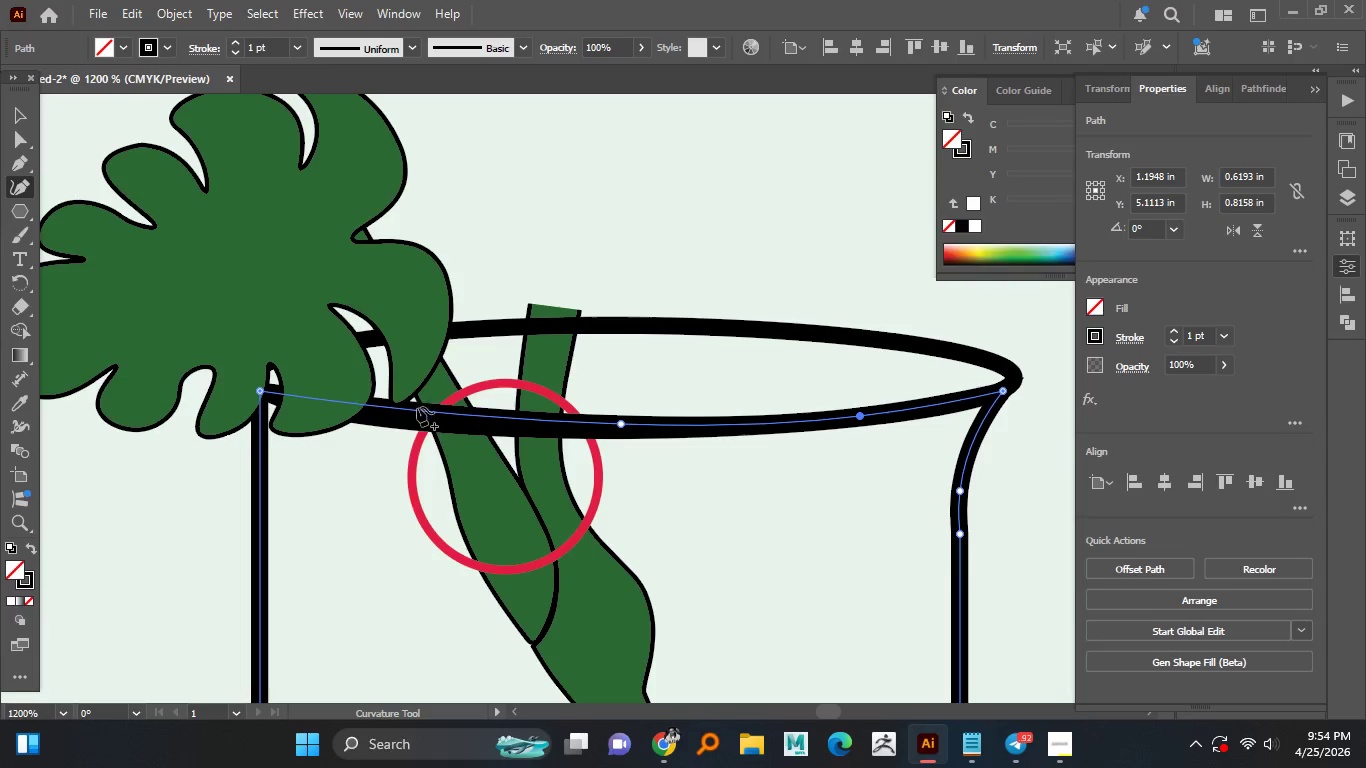 
left_click_drag(start_coordinate=[416, 412], to_coordinate=[416, 423])
 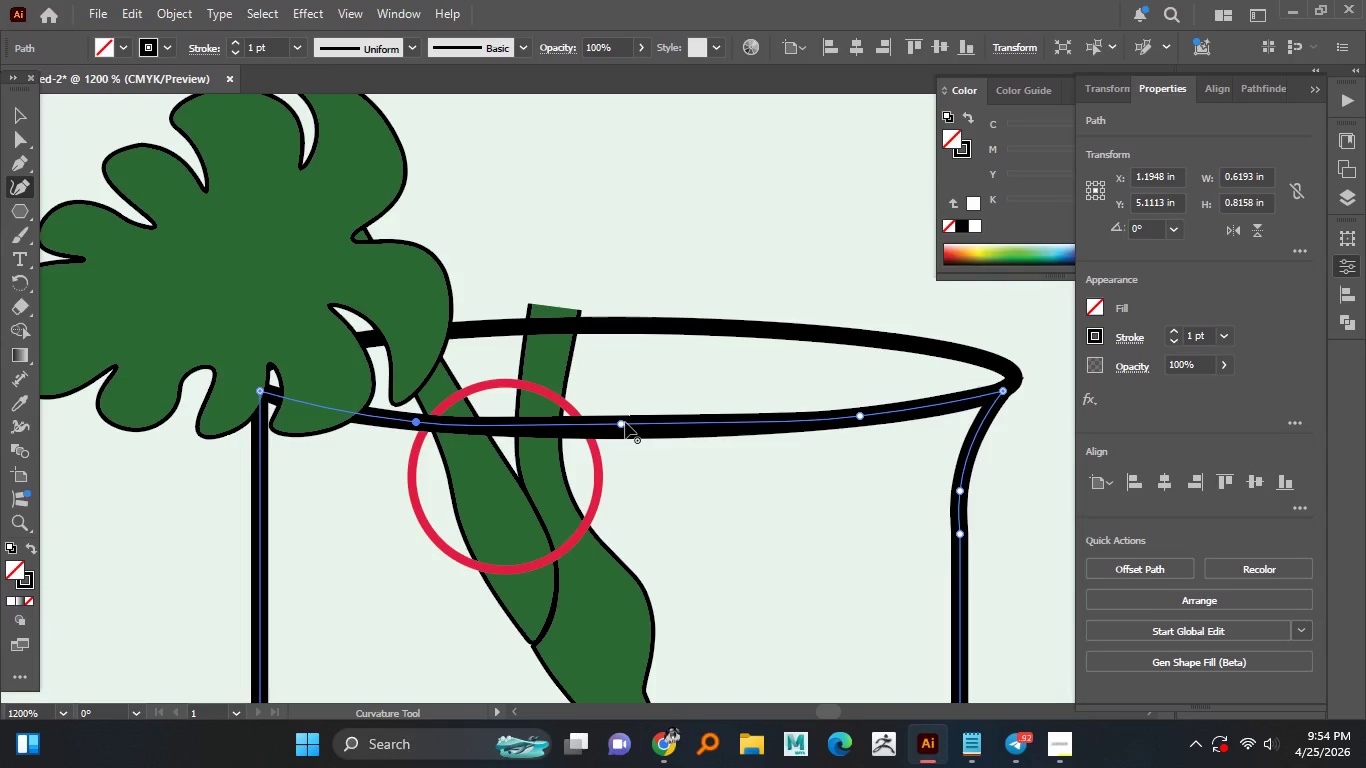 
left_click_drag(start_coordinate=[625, 423], to_coordinate=[626, 434])
 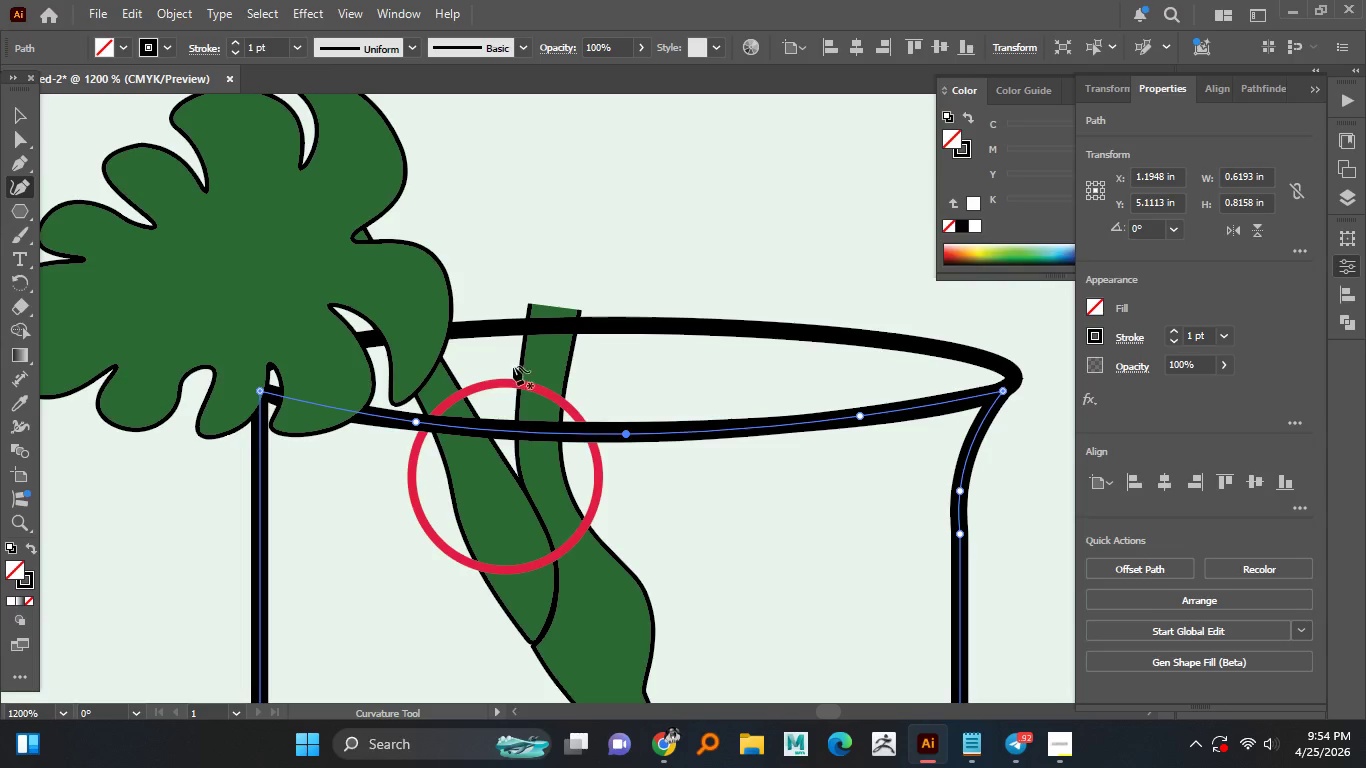 
left_click([14, 111])
 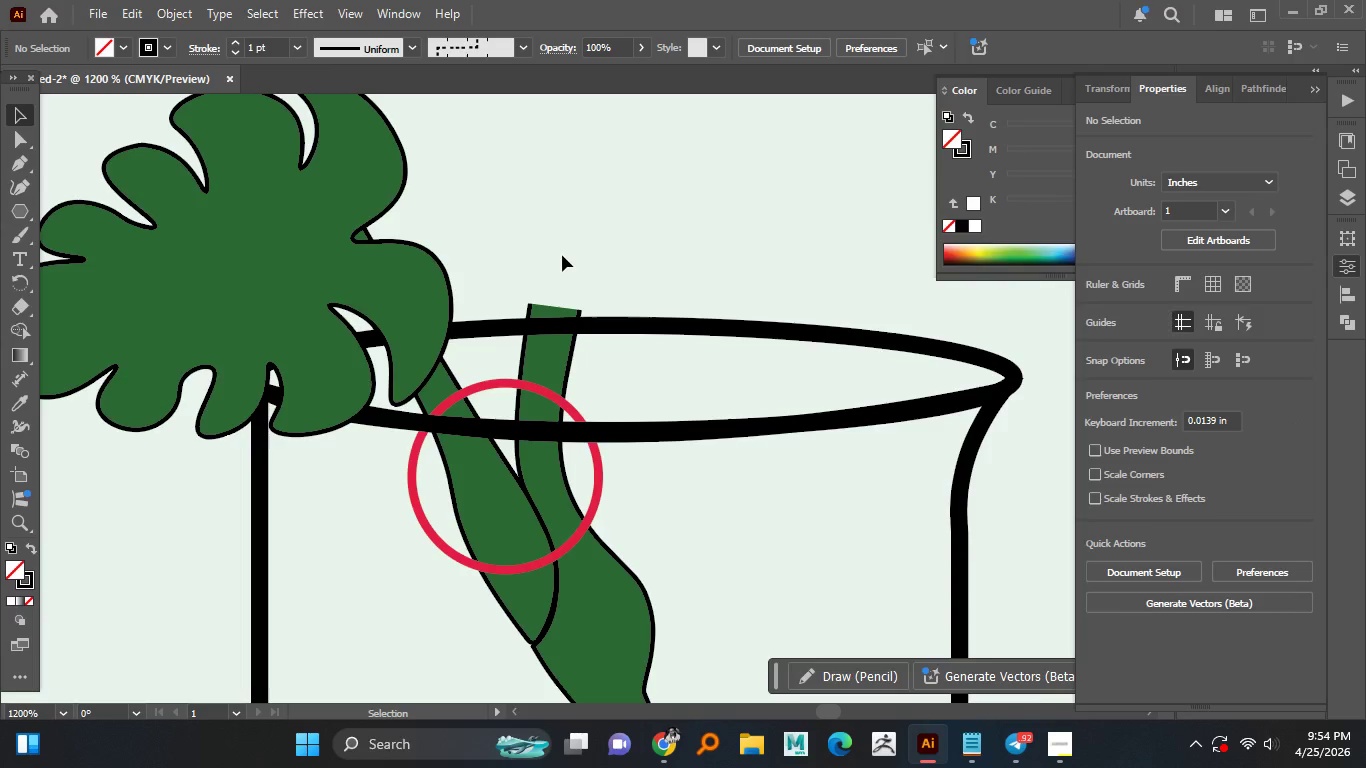 
hold_key(key=AltLeft, duration=0.64)
scroll: coordinate [558, 313], scroll_direction: up, amount: 1.0
 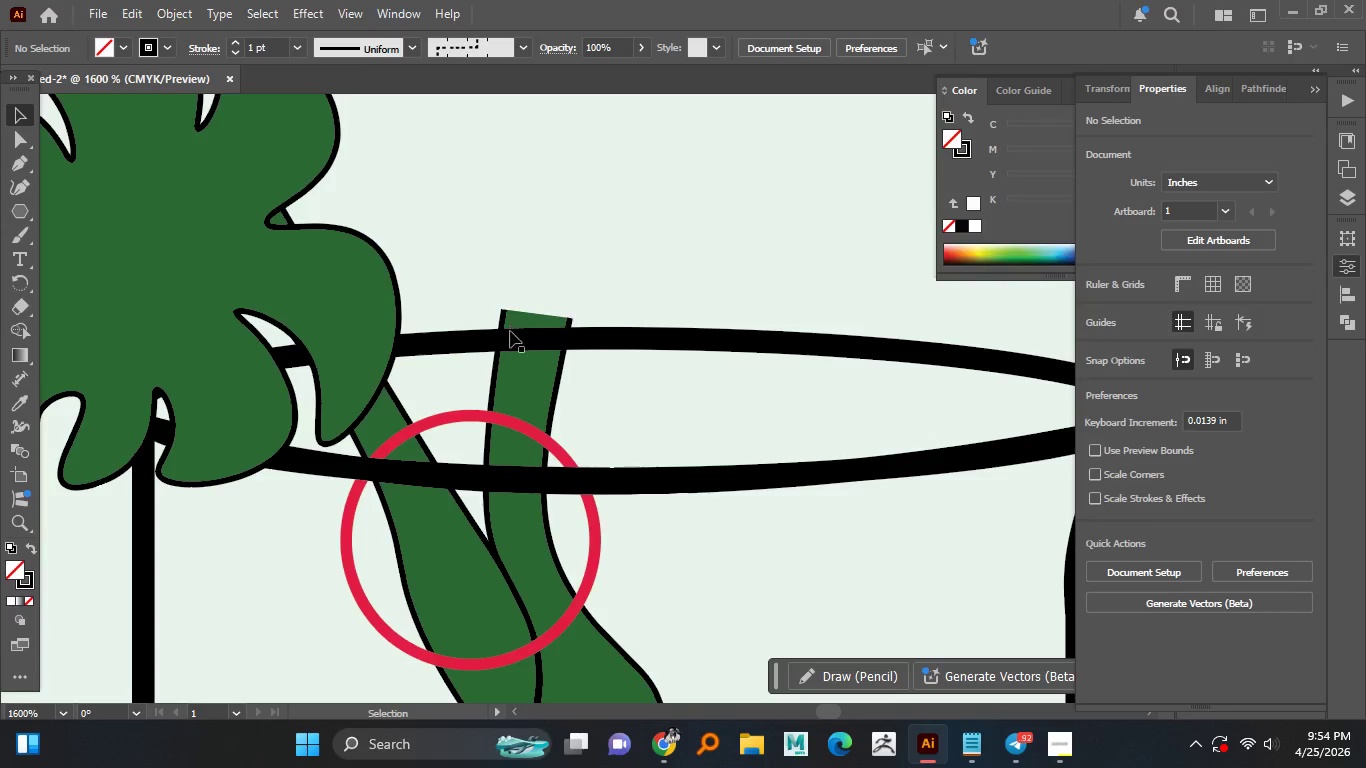 
left_click([509, 336])
 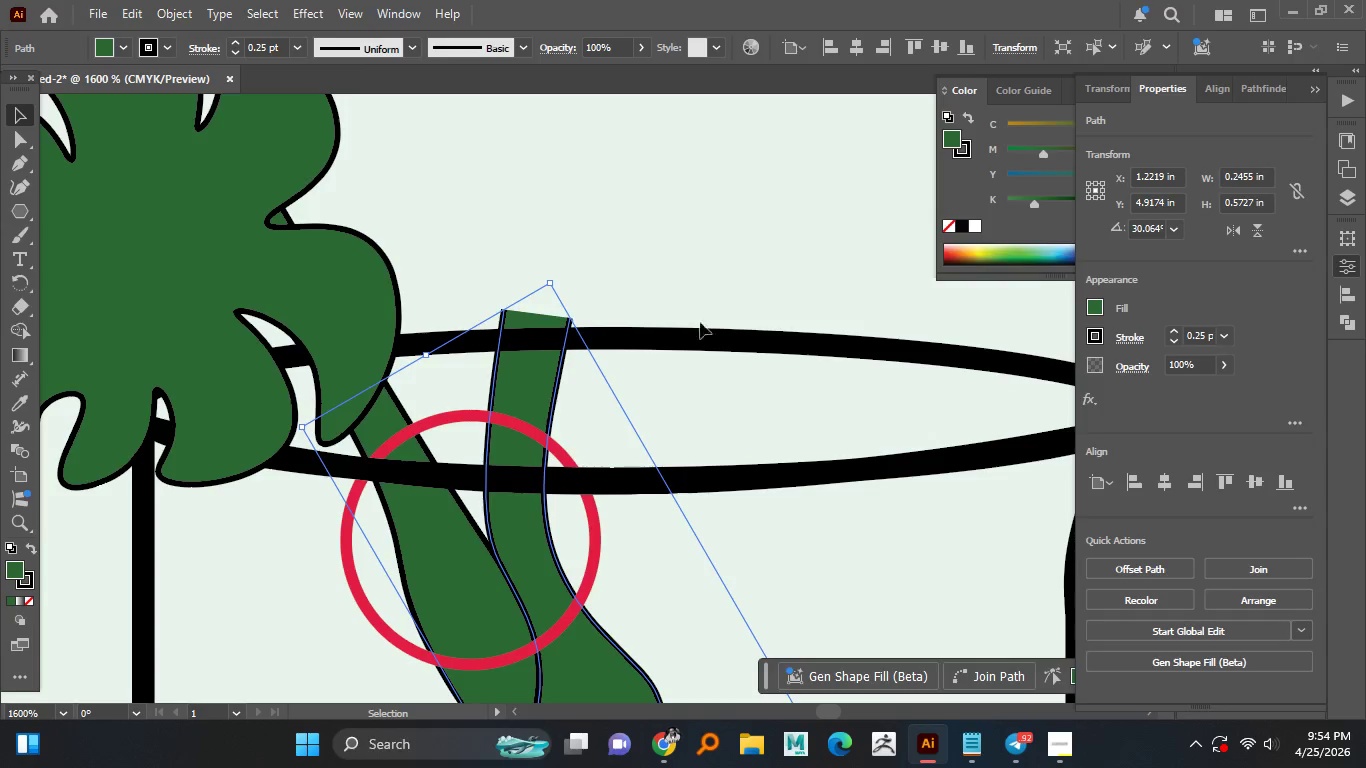 
left_click([701, 347])
 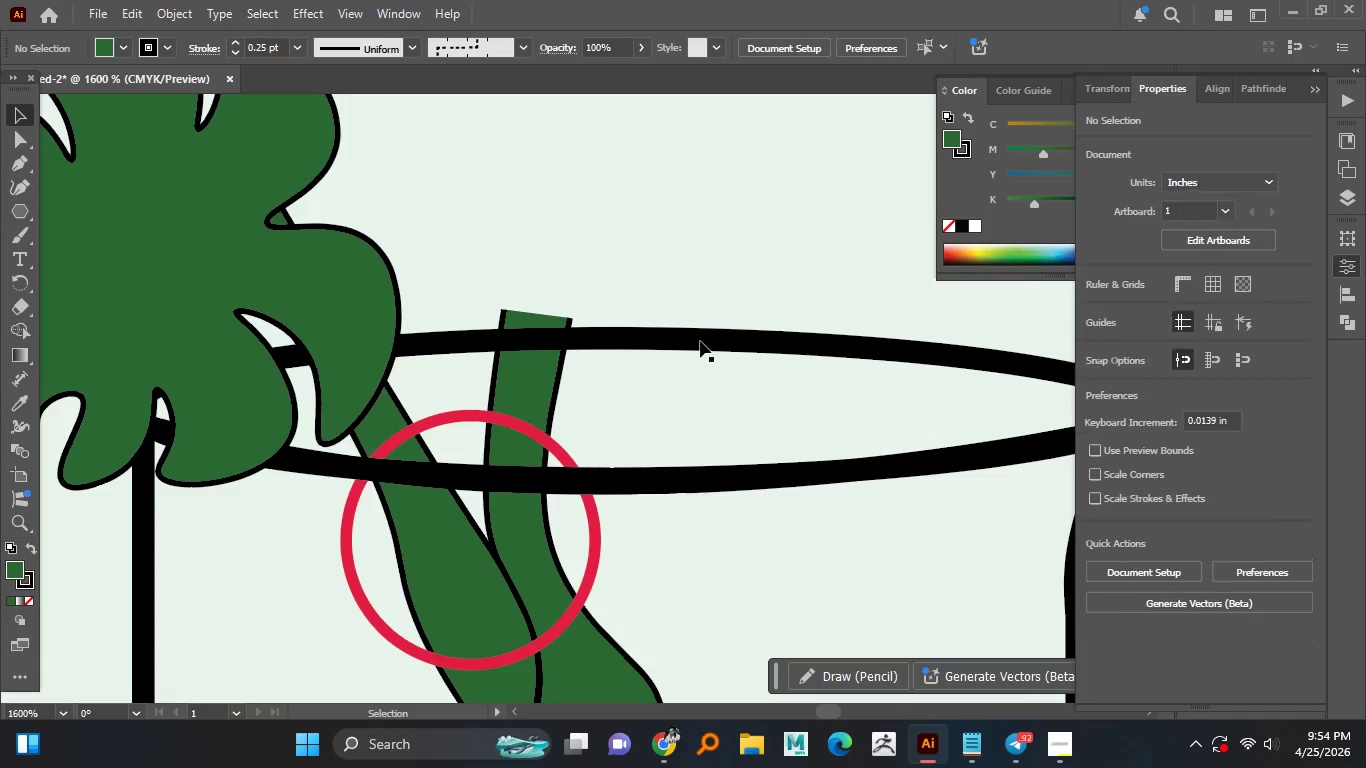 
left_click([700, 341])
 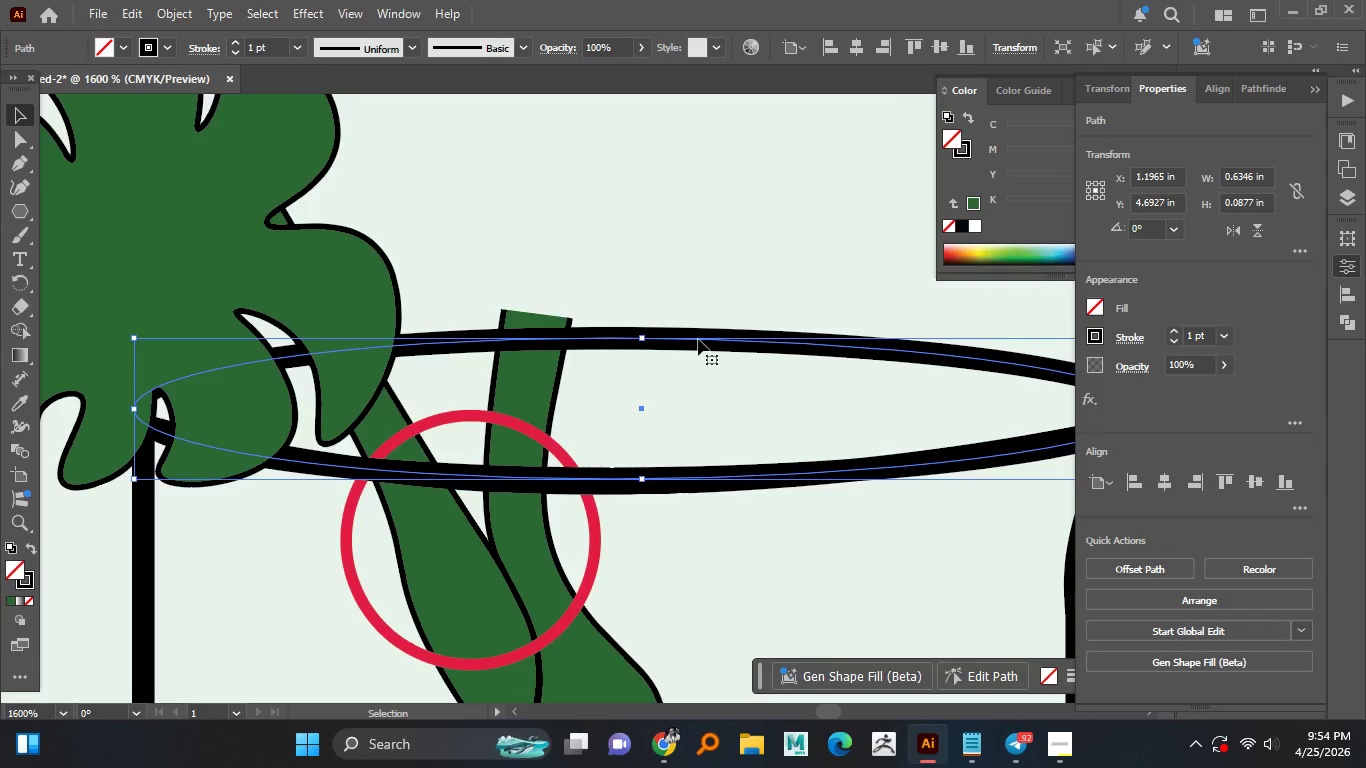 
key(P)
 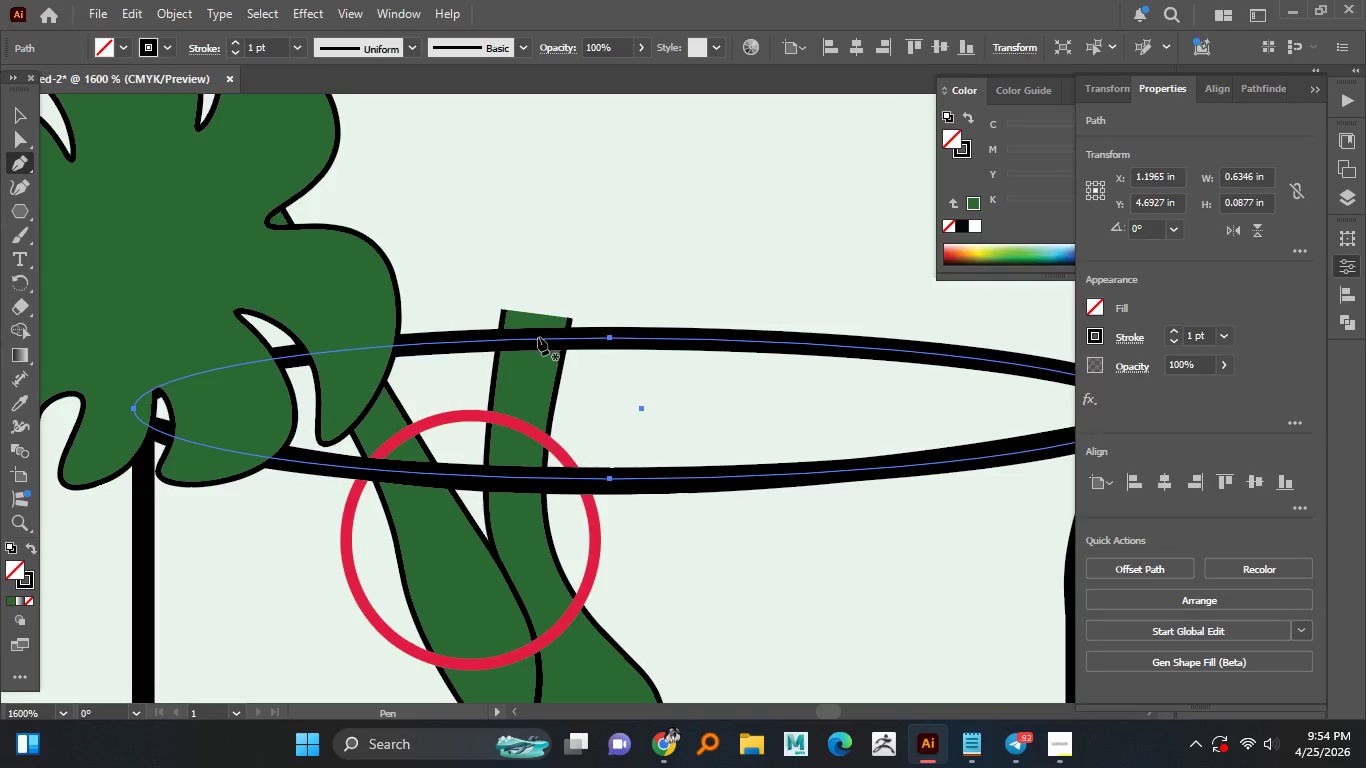 
left_click([535, 340])
 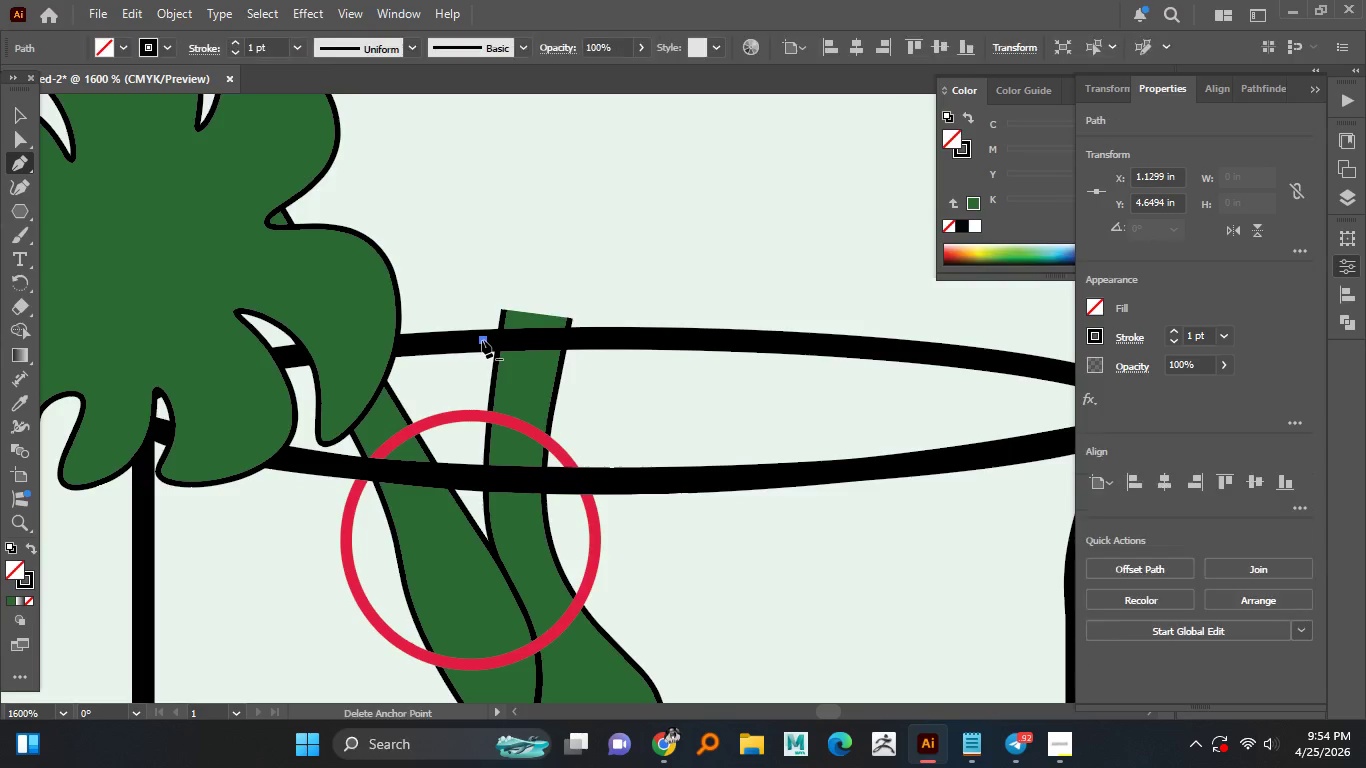 
key(Control+Z)
 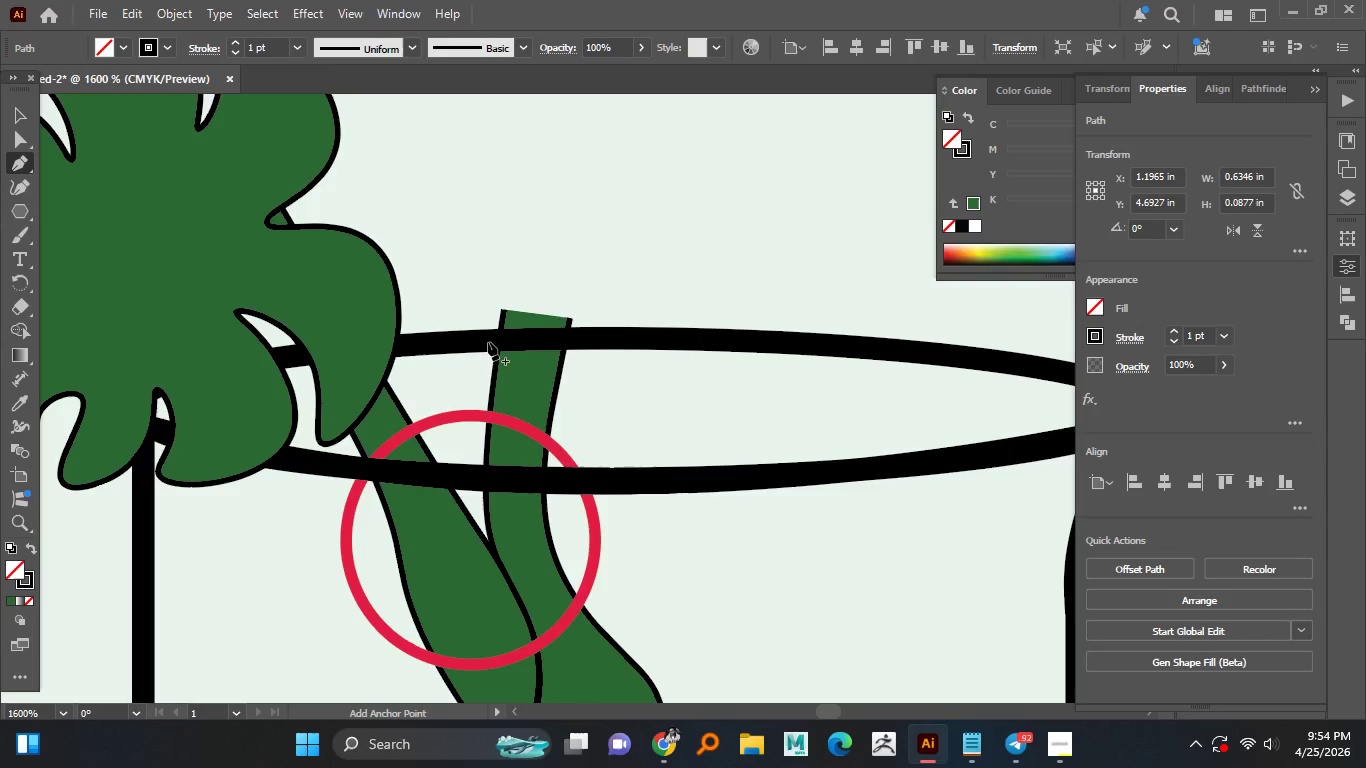 
left_click([488, 342])
 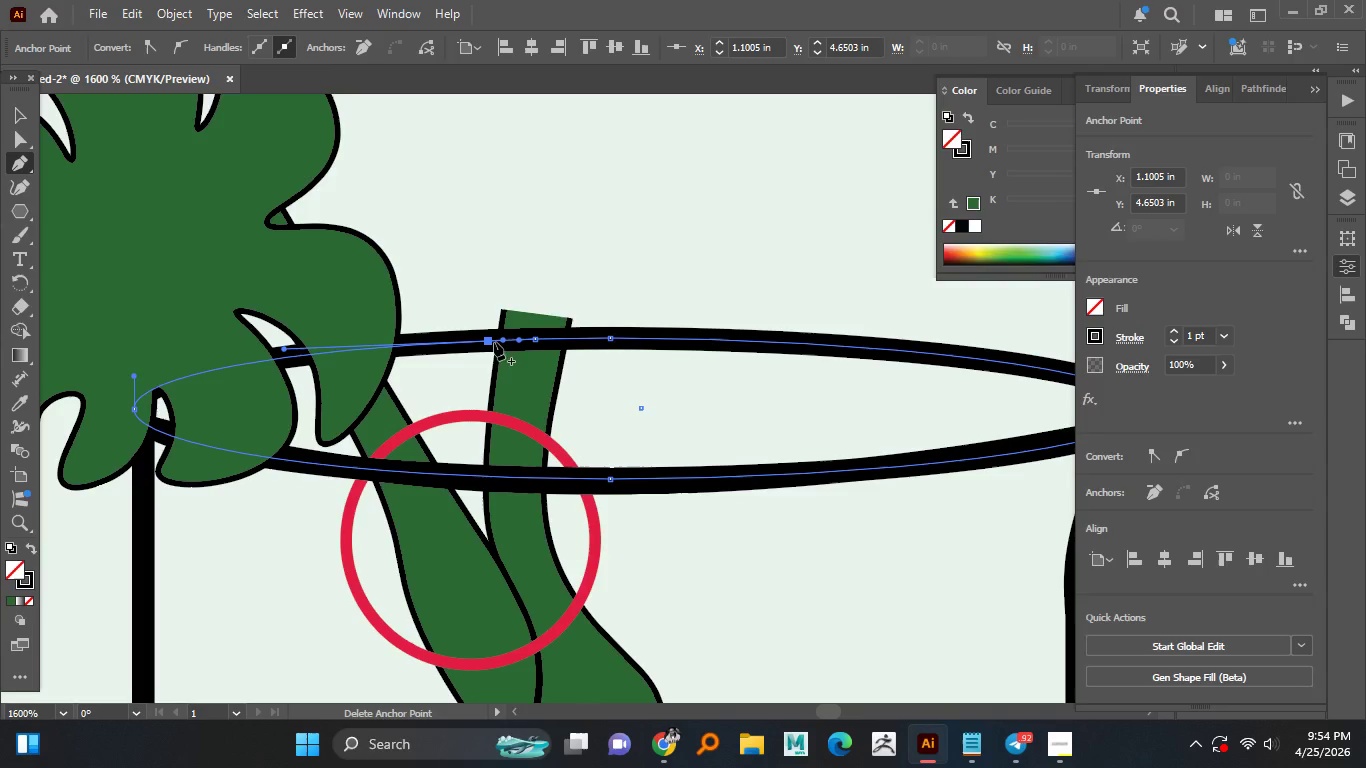 
key(A)
 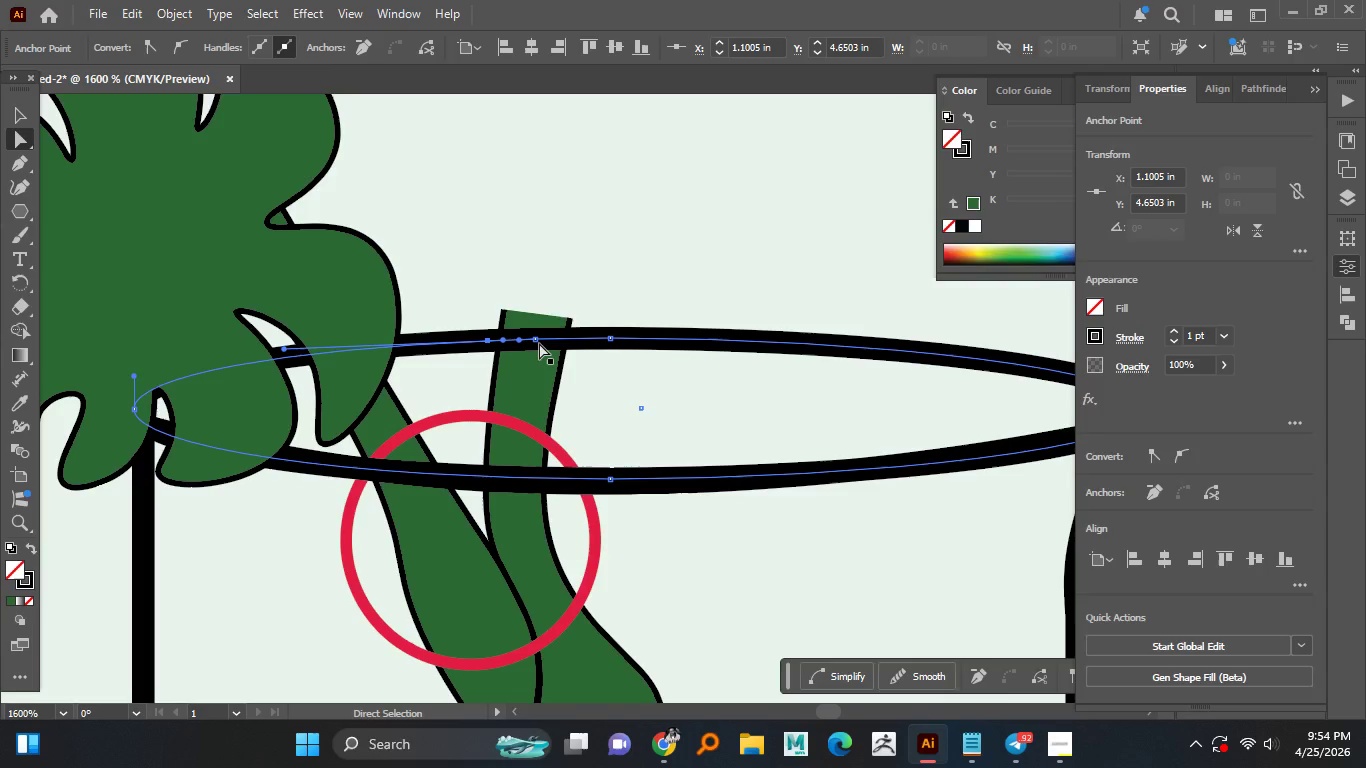 
left_click([539, 343])
 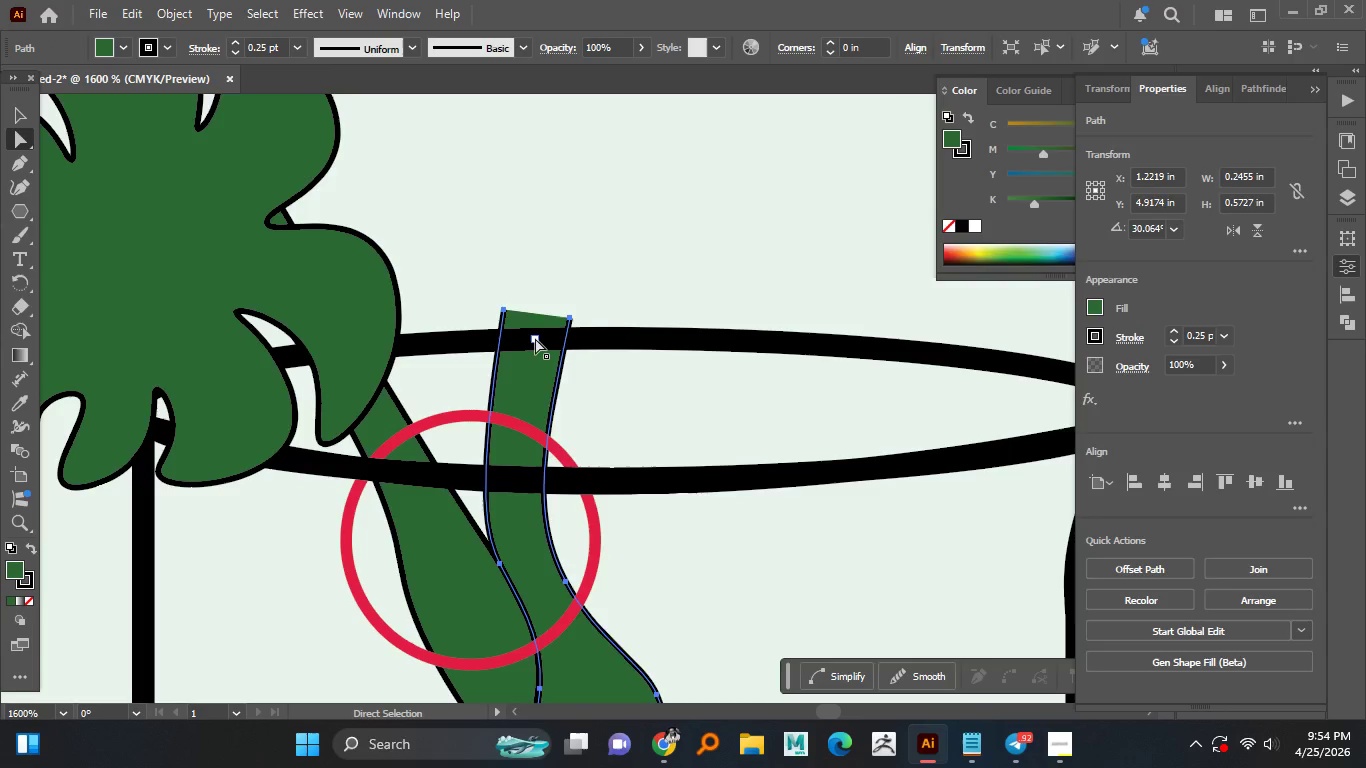 
left_click([533, 338])
 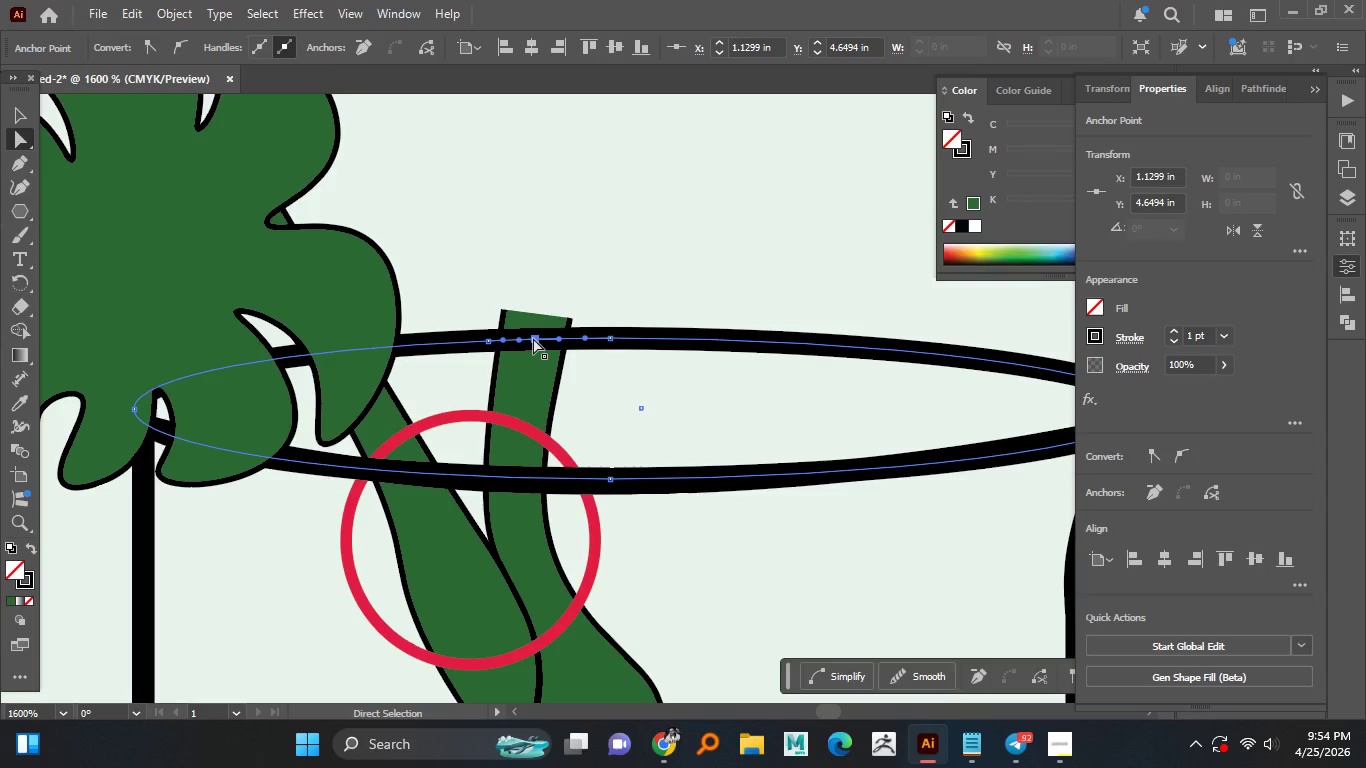 
key(Delete)
 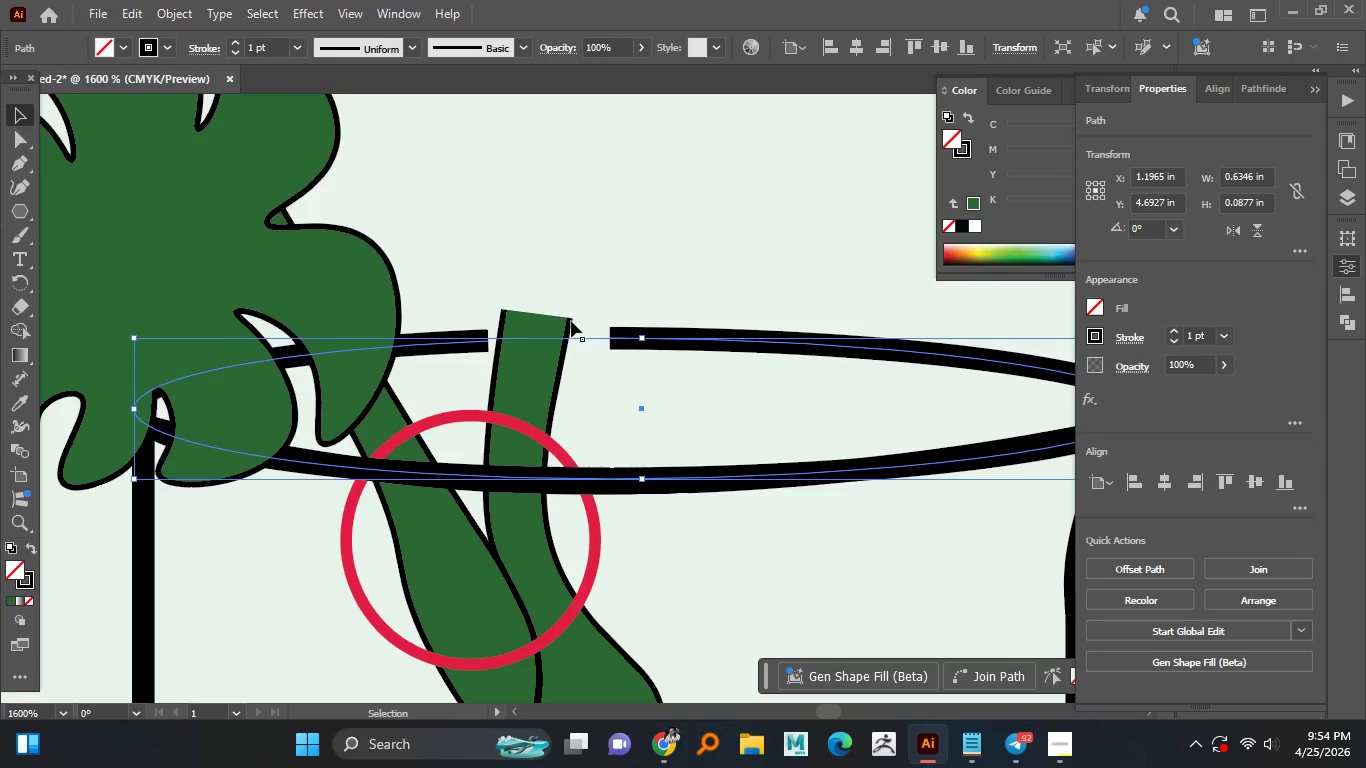 
hold_key(key=AltLeft, duration=0.42)
scroll: coordinate [586, 328], scroll_direction: up, amount: 2.0
 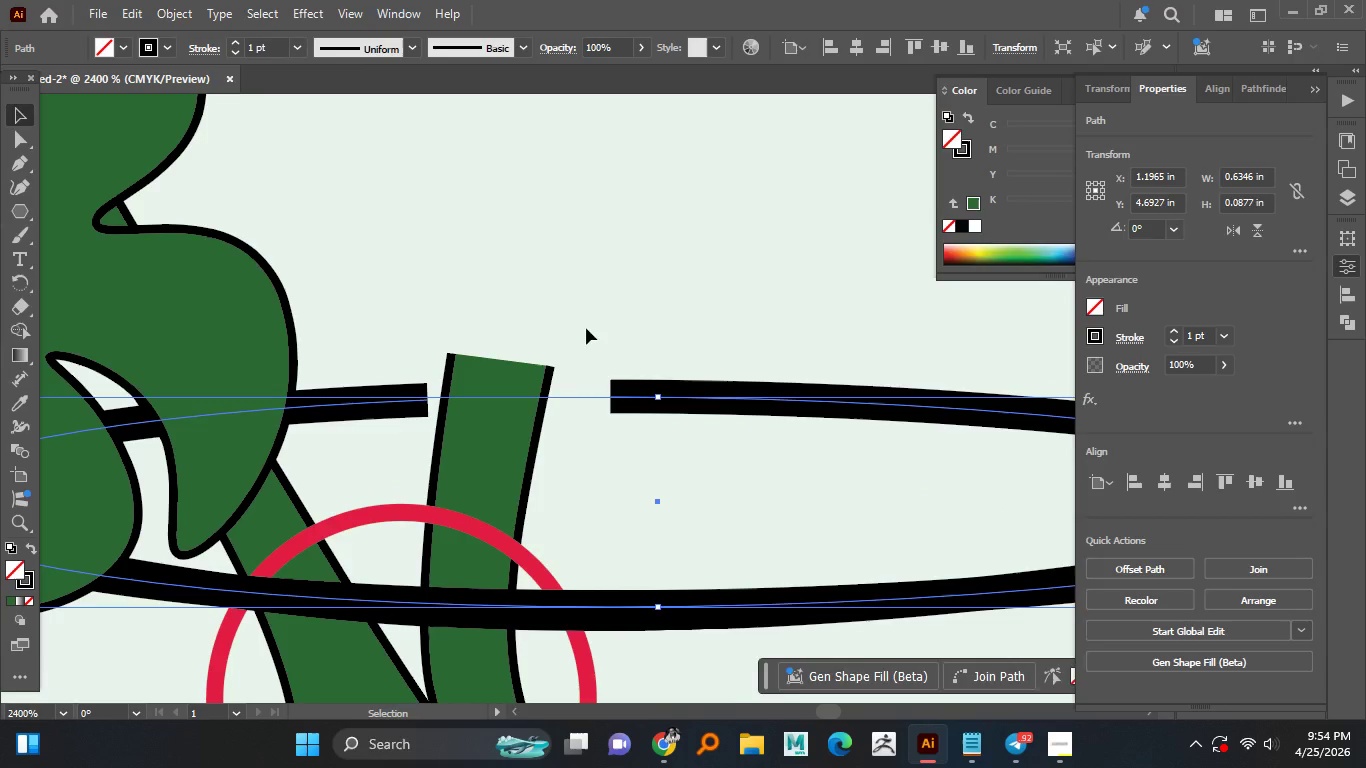 
key(A)
 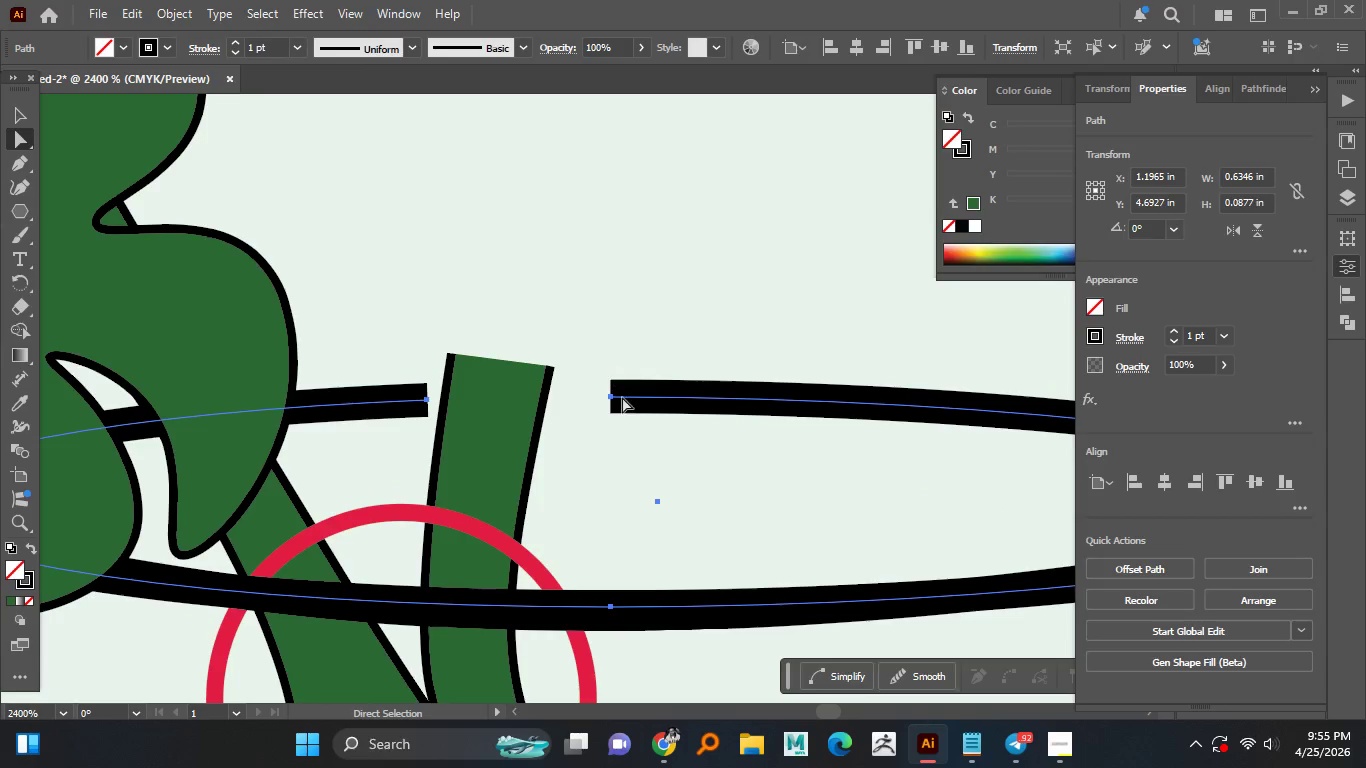 
hold_key(key=AltLeft, duration=0.45)
scroll: coordinate [624, 414], scroll_direction: up, amount: 3.0
 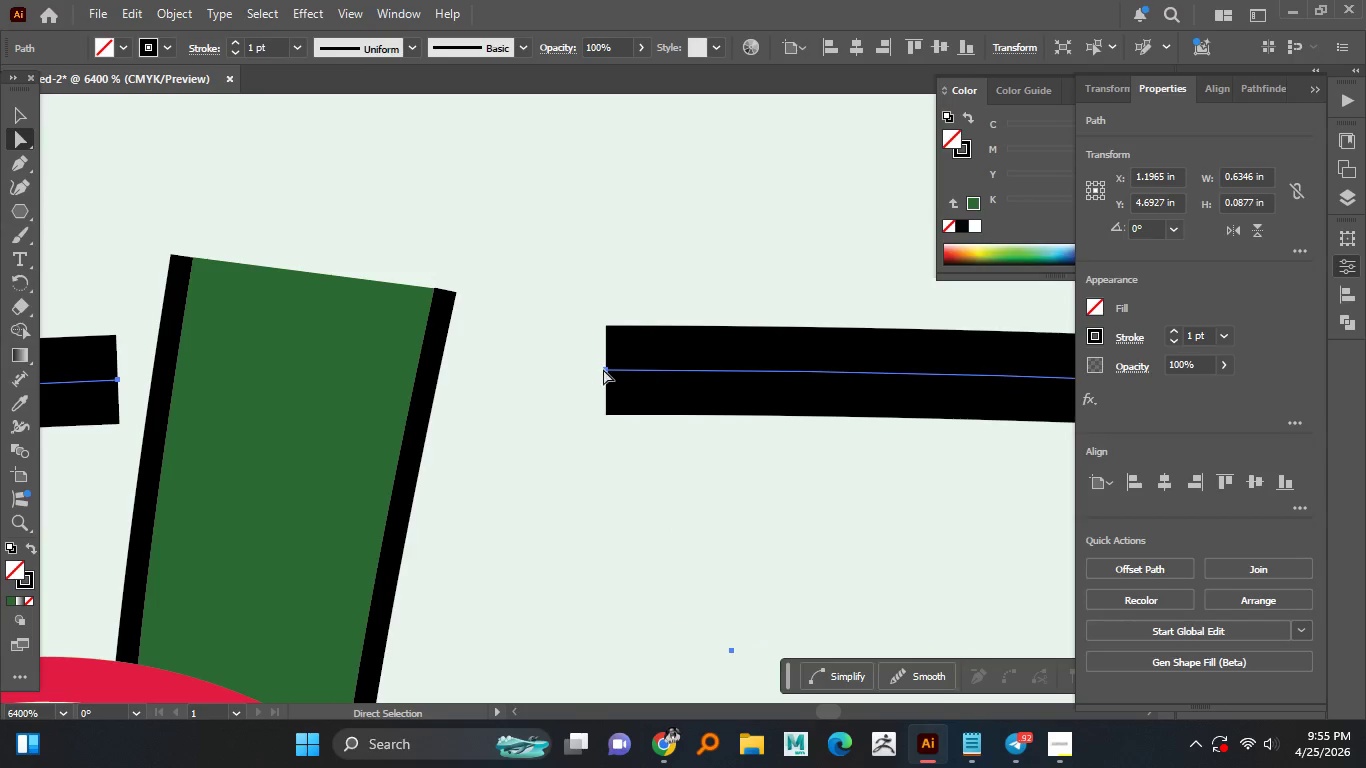 
left_click([603, 369])
 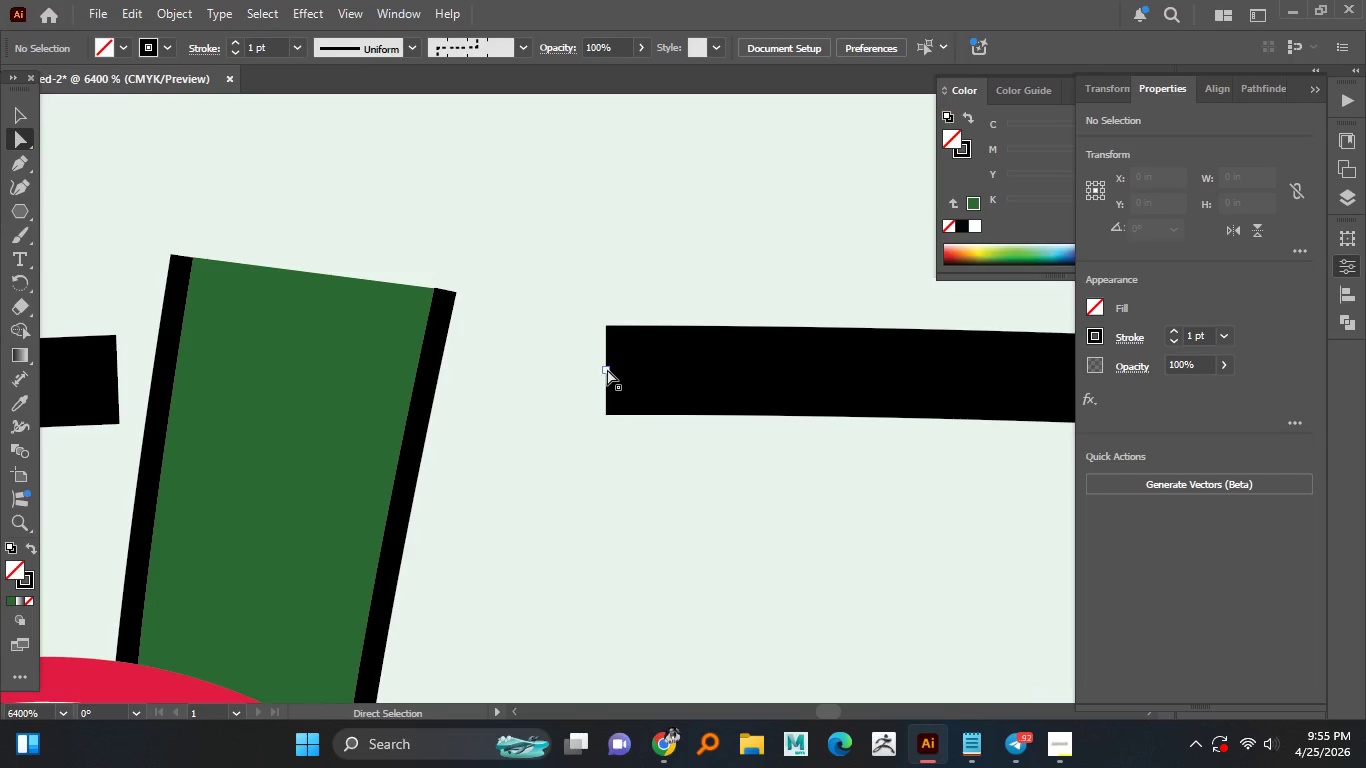 
left_click([607, 369])
 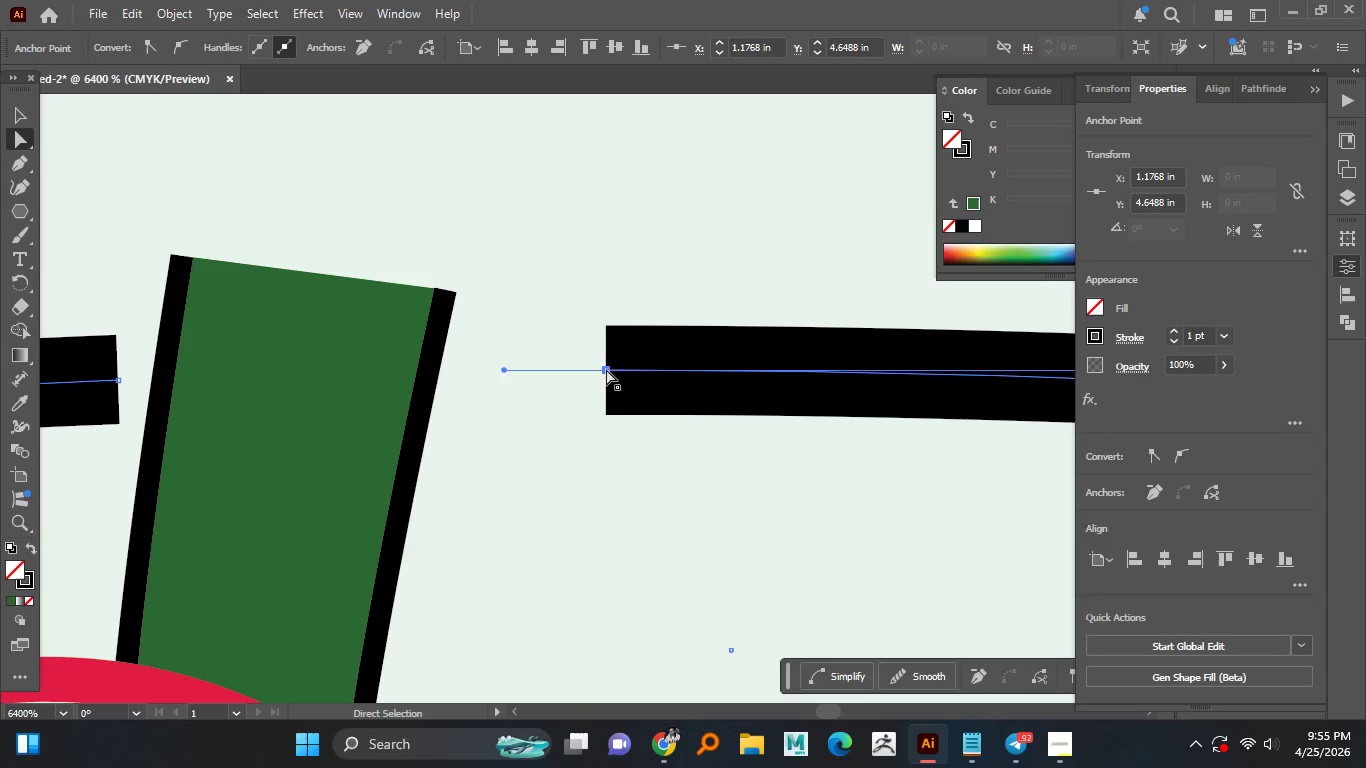 
left_click_drag(start_coordinate=[606, 369], to_coordinate=[482, 375])
 